 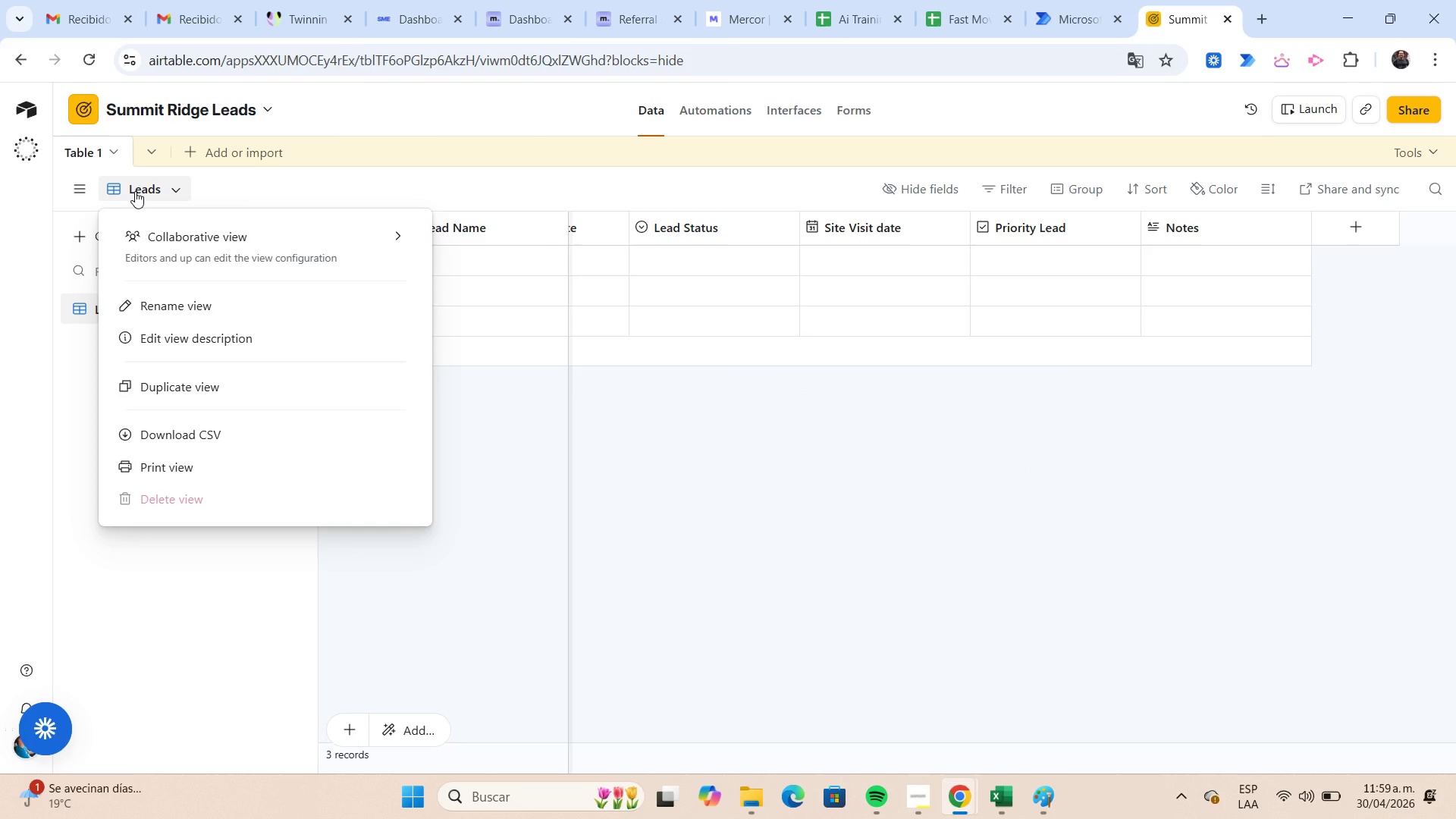 
double_click([135, 192])
 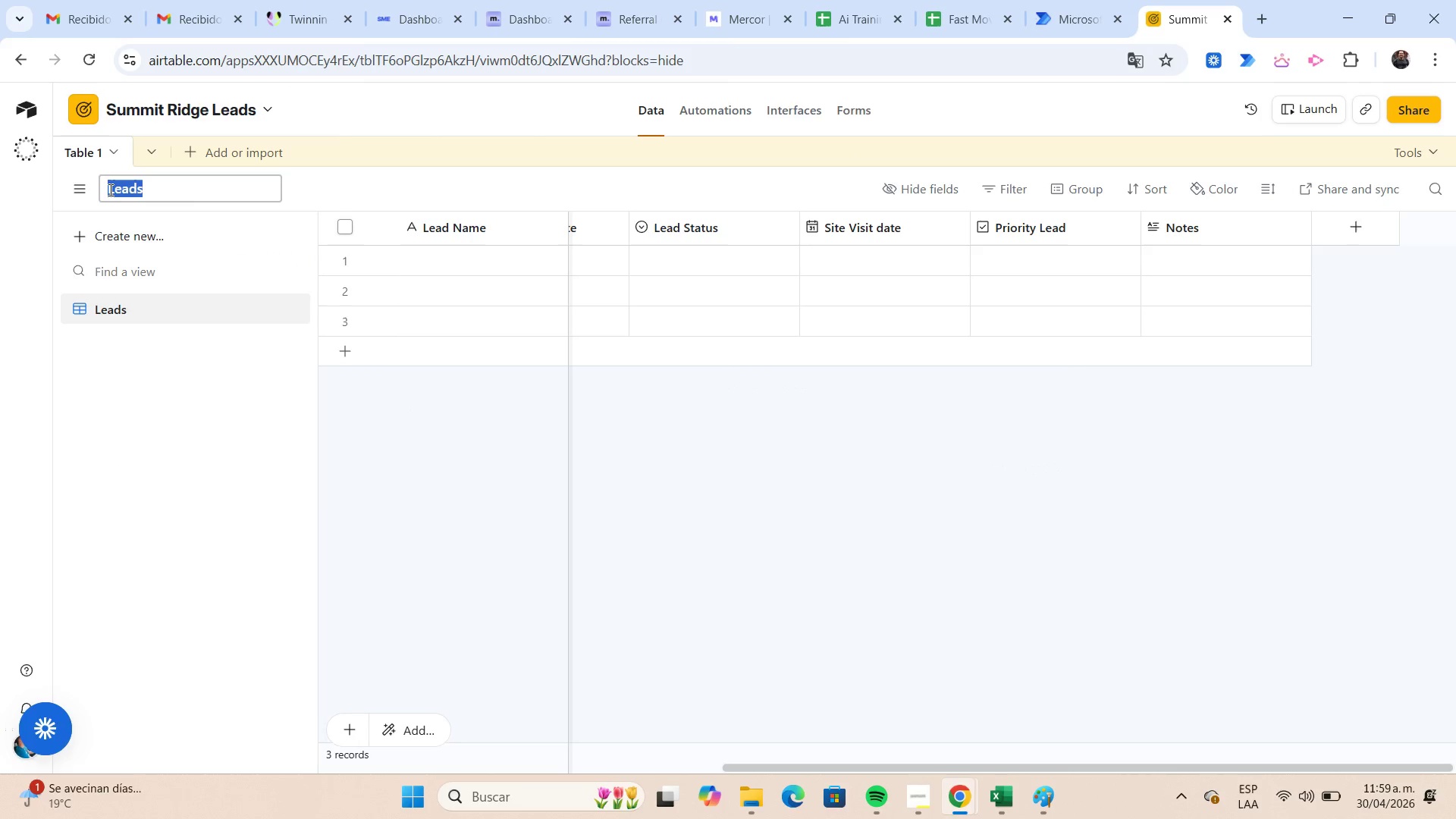 
left_click([108, 190])
 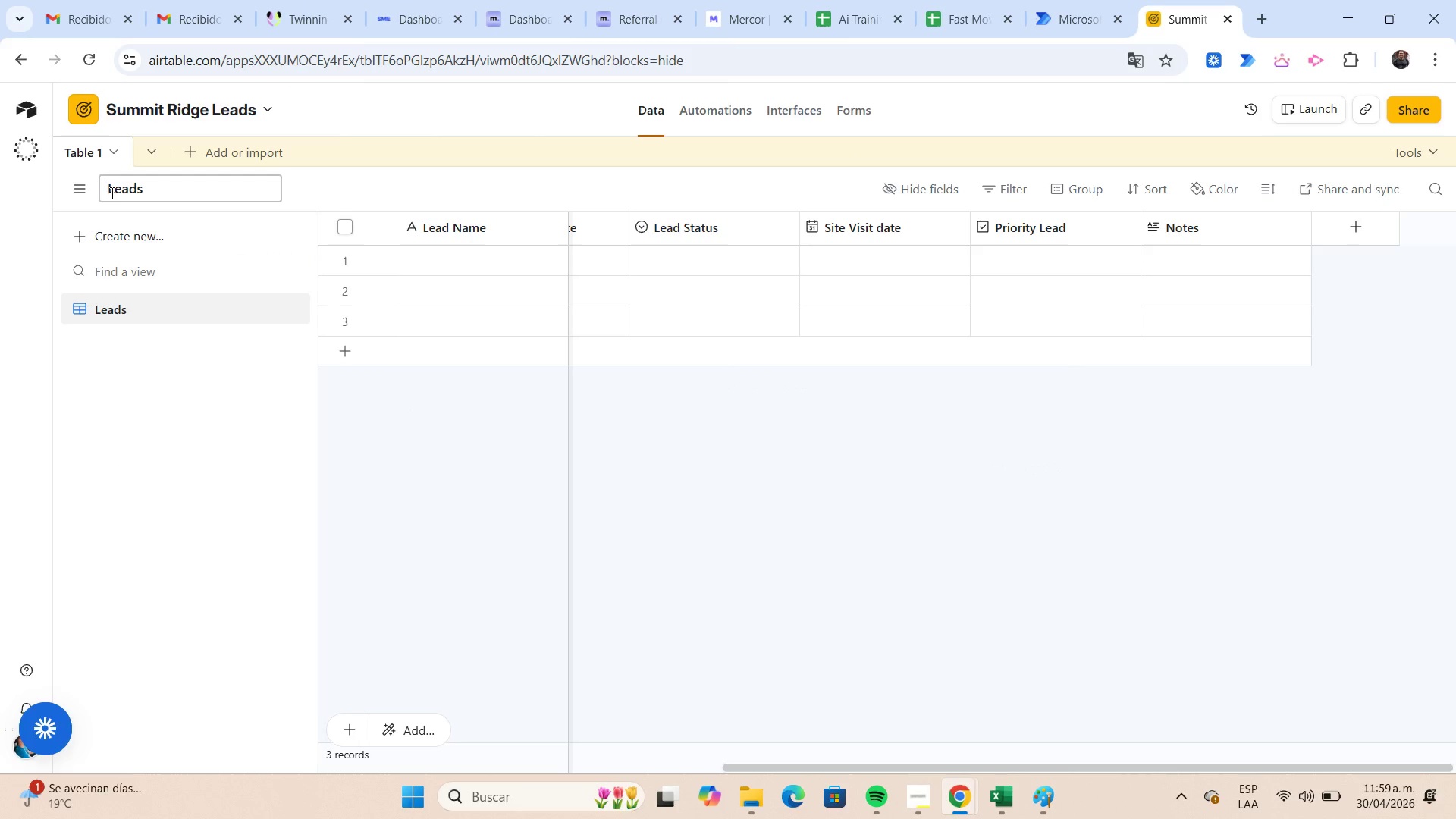 
type(All )
 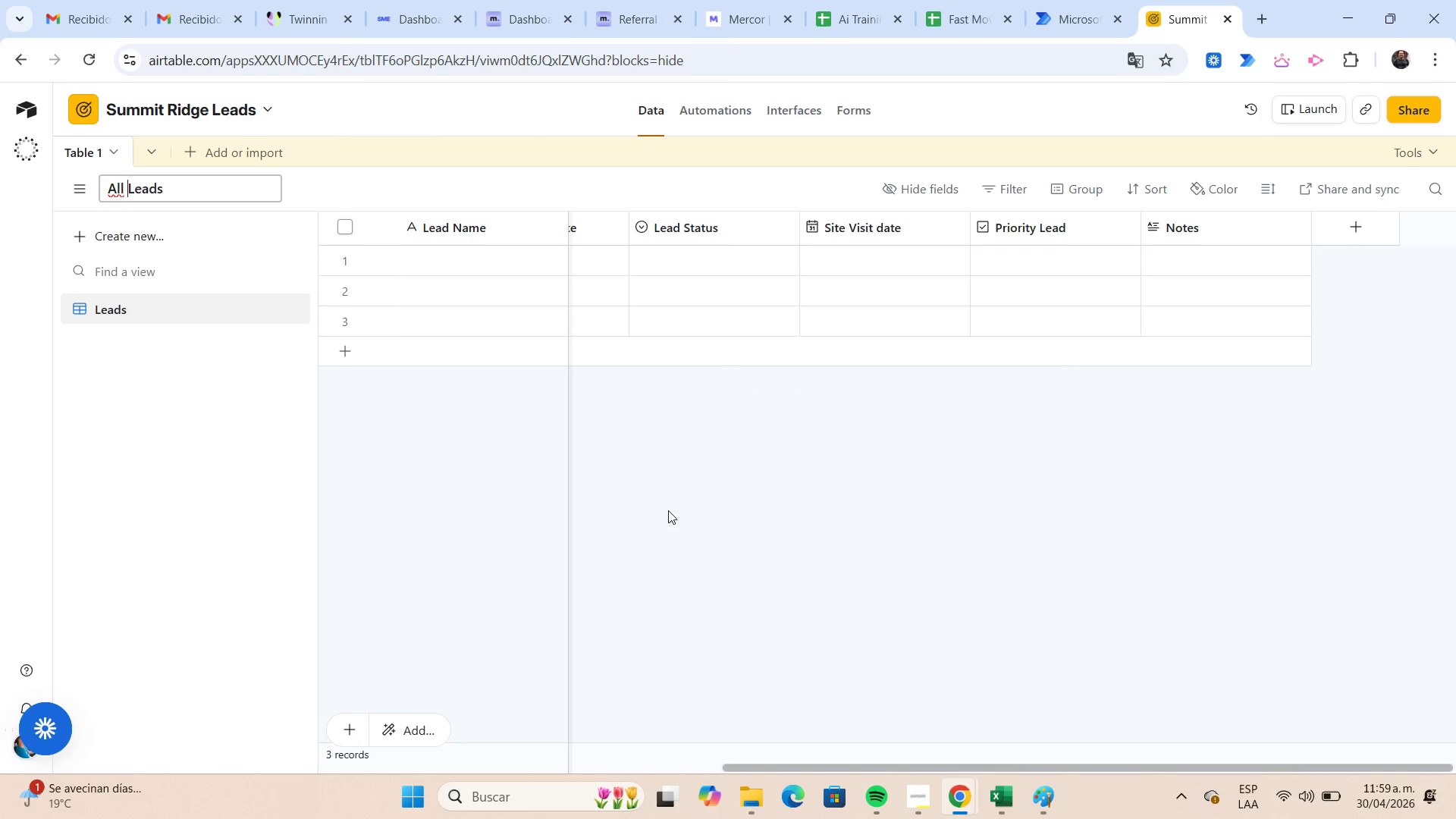 
left_click([699, 485])
 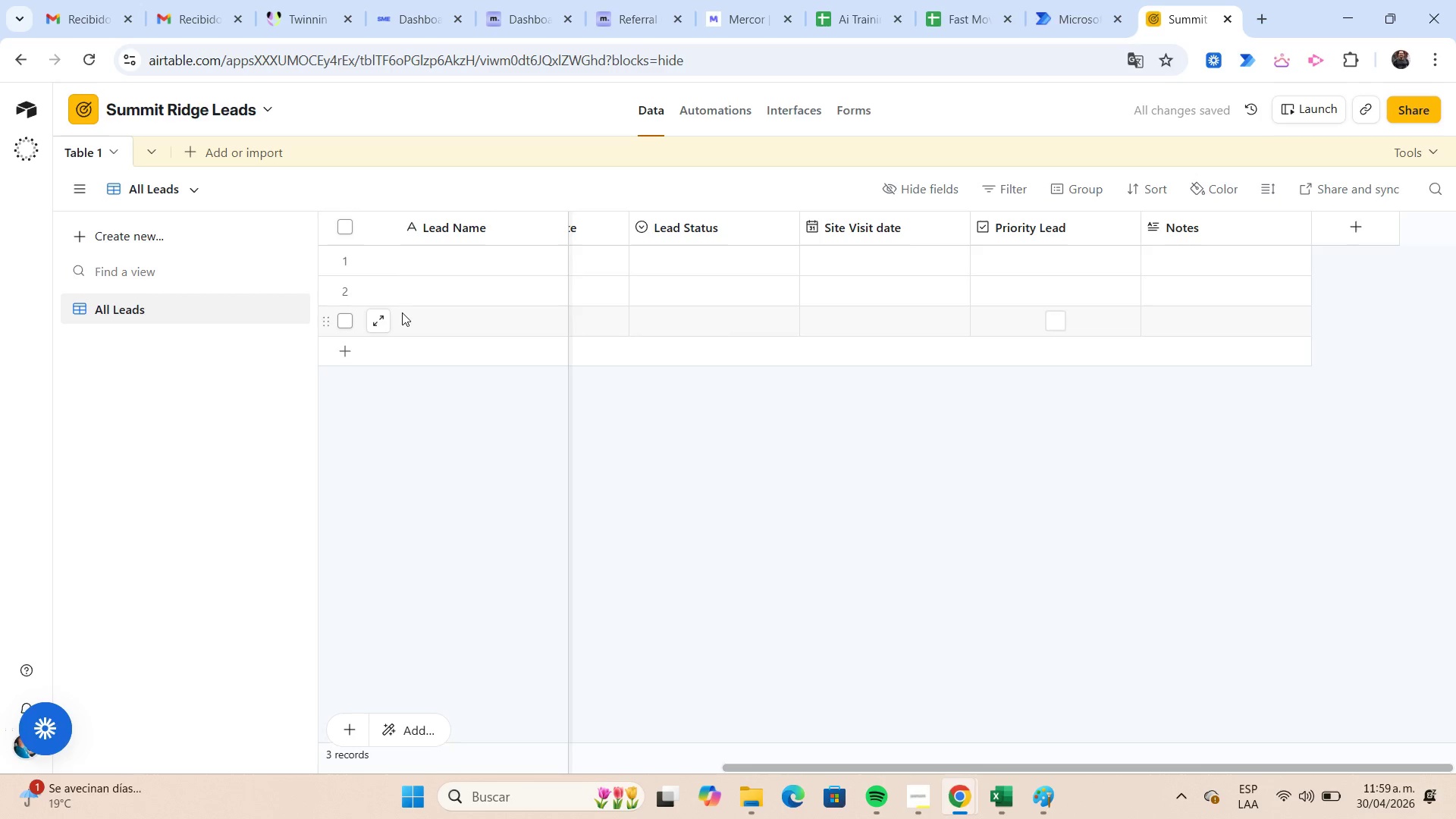 
left_click([252, 156])
 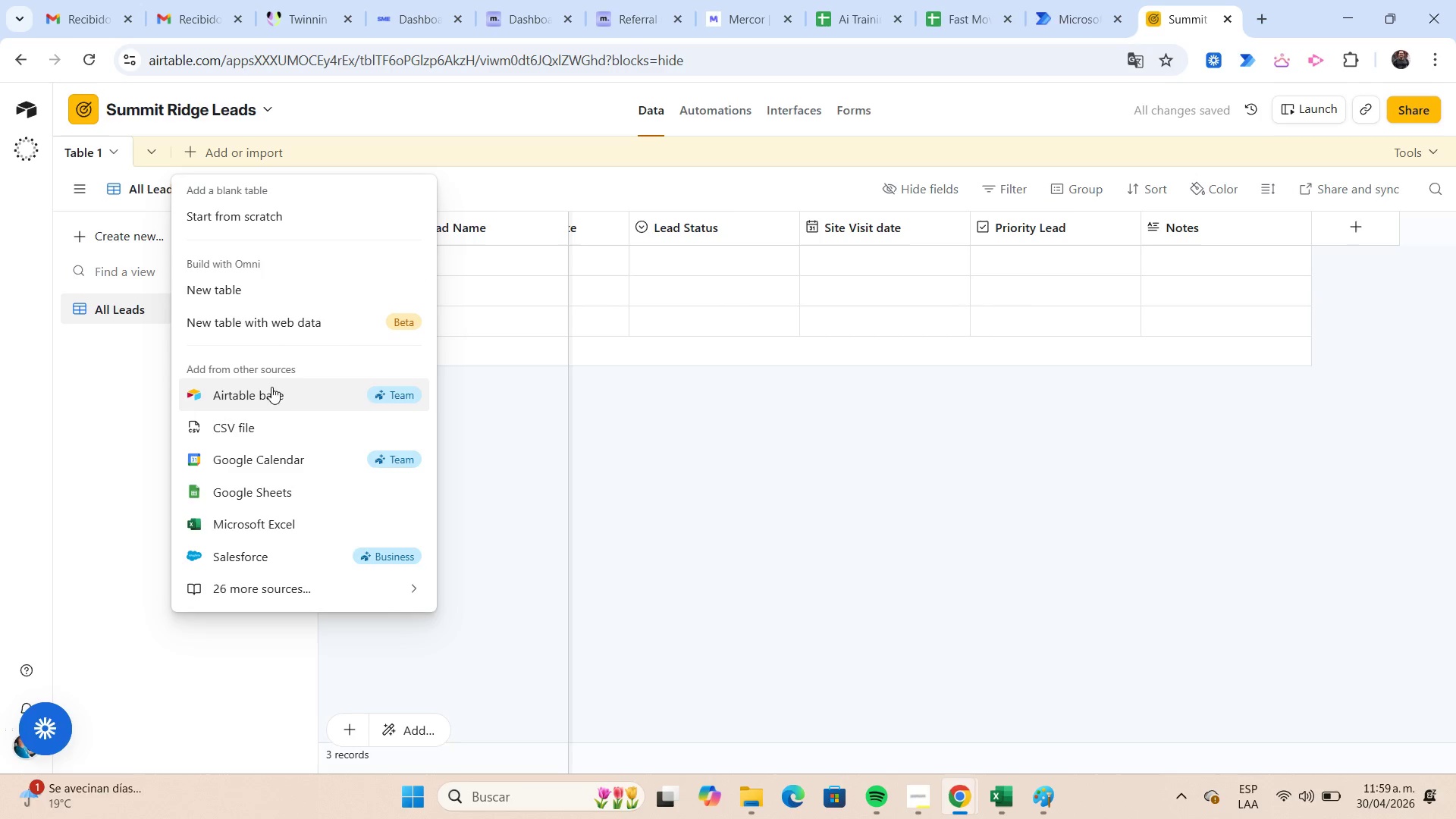 
left_click([278, 427])
 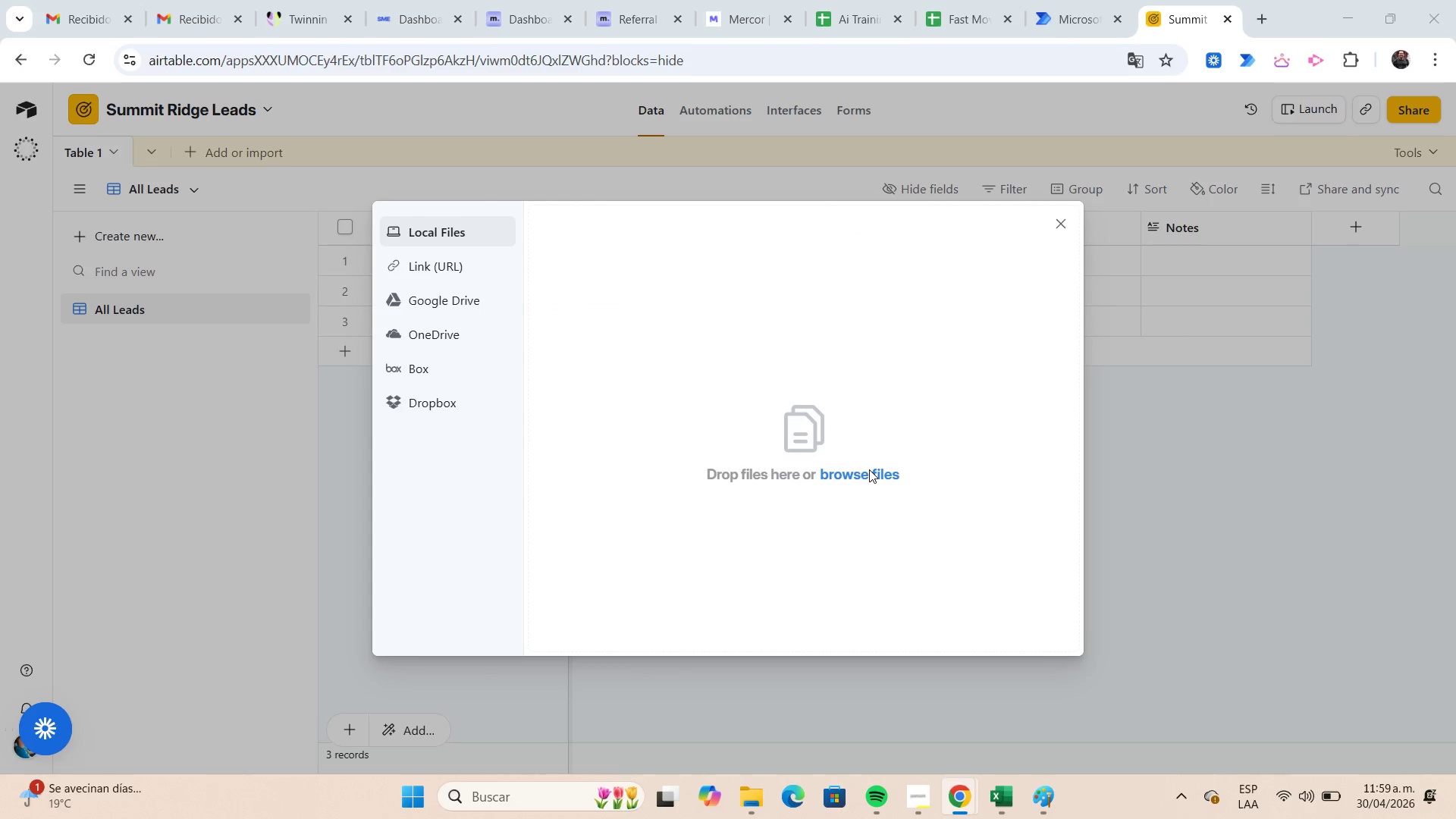 
wait(8.08)
 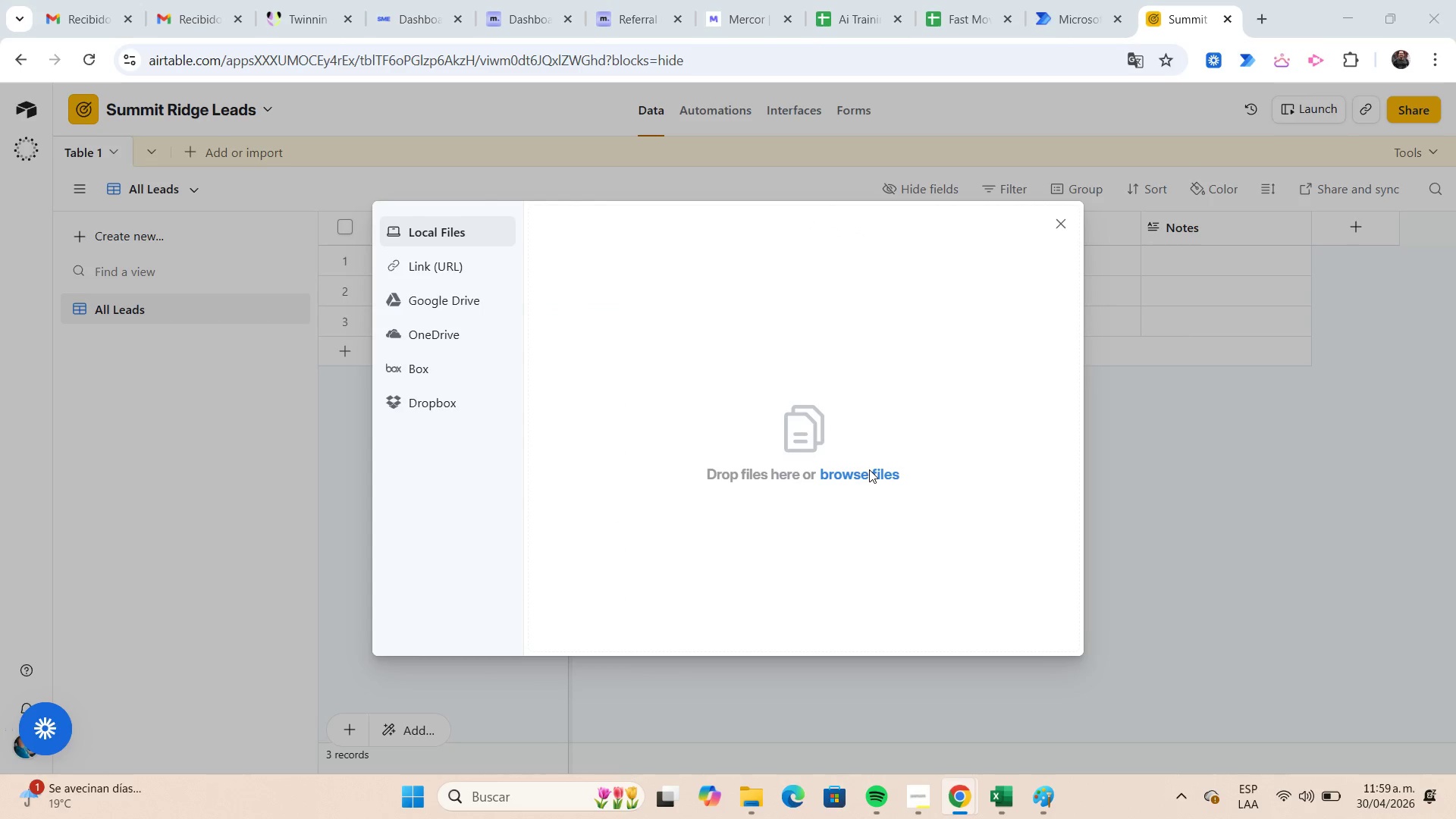 
left_click([384, 177])
 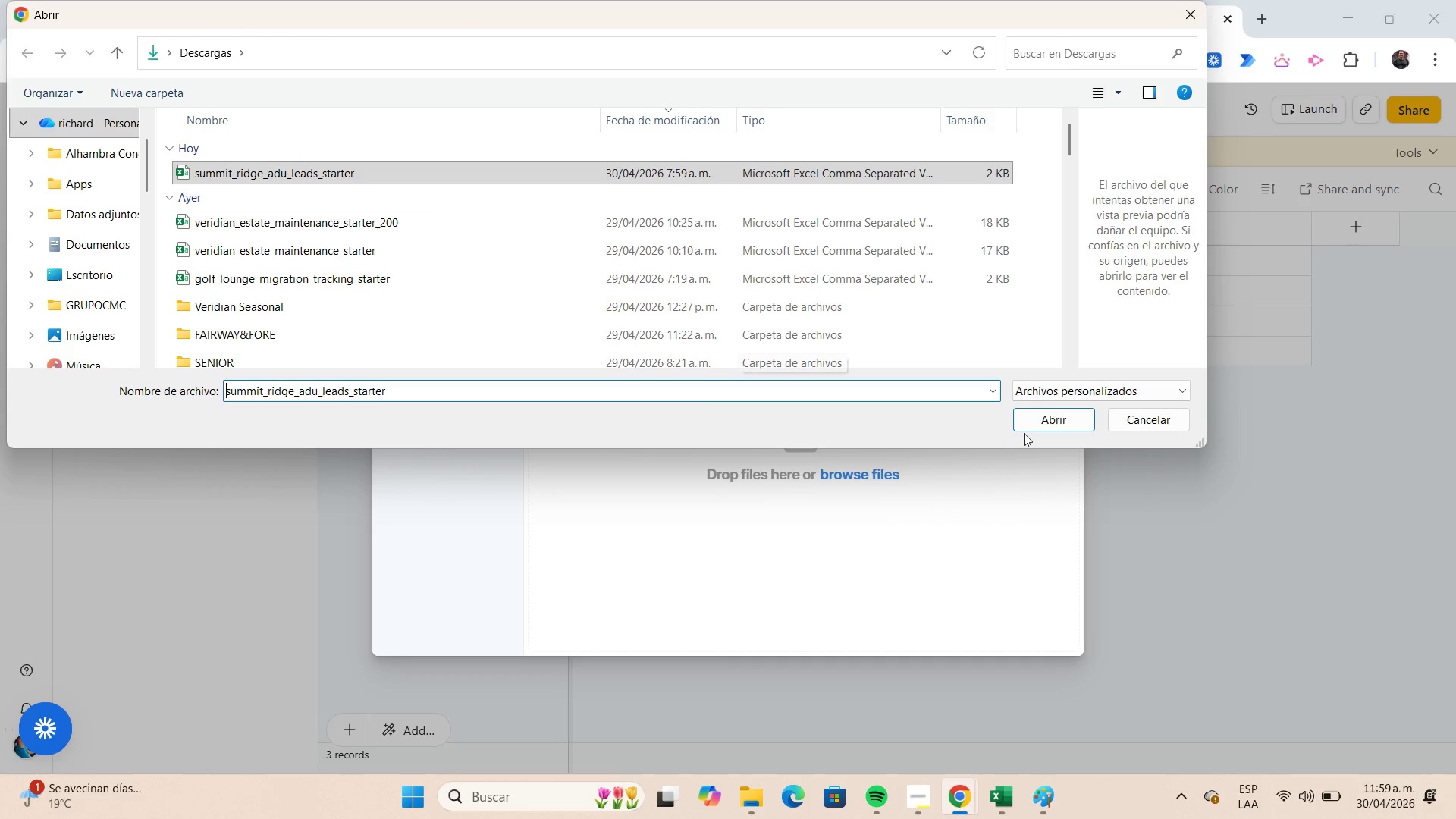 
left_click([1059, 426])
 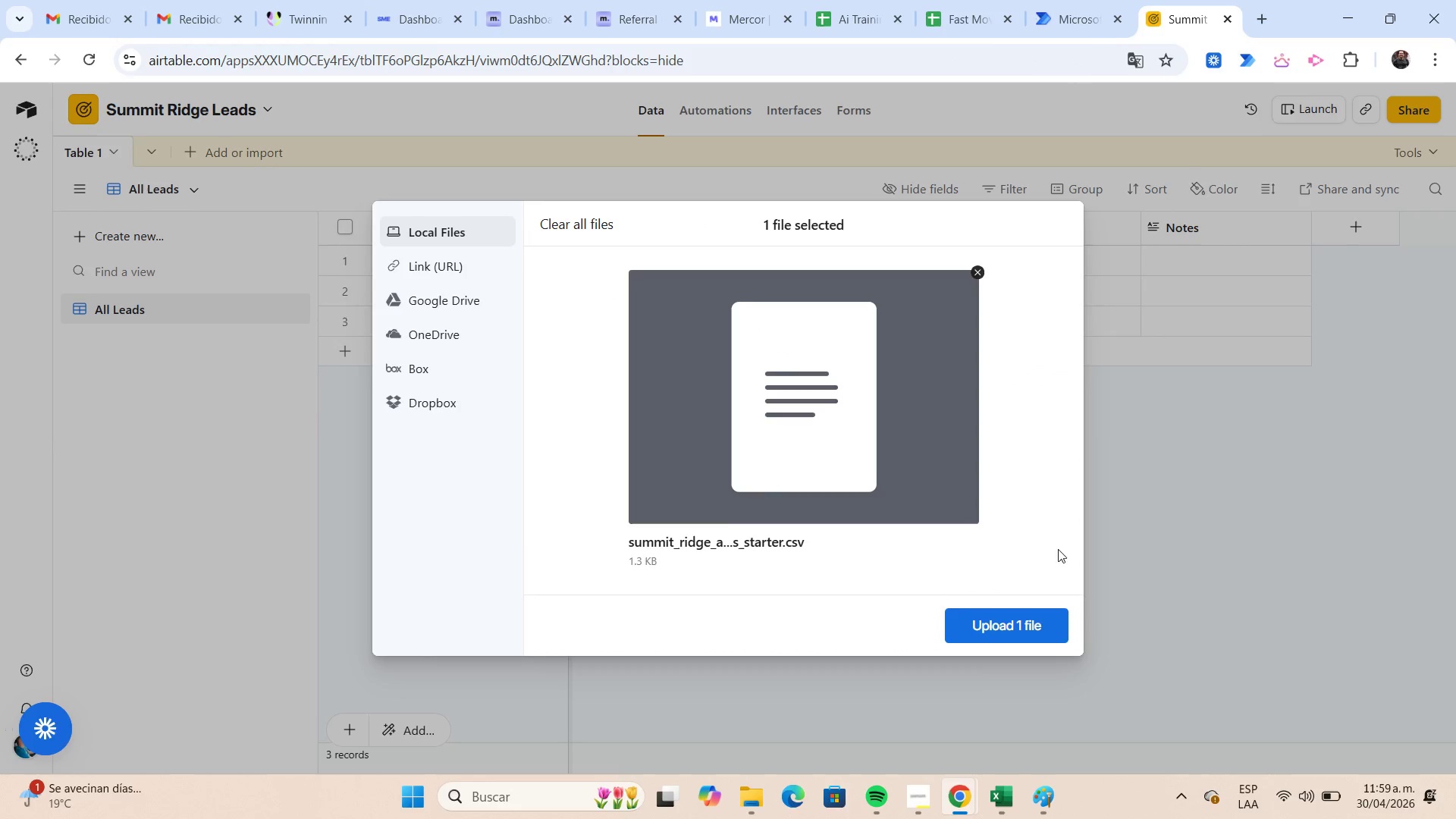 
left_click([999, 633])
 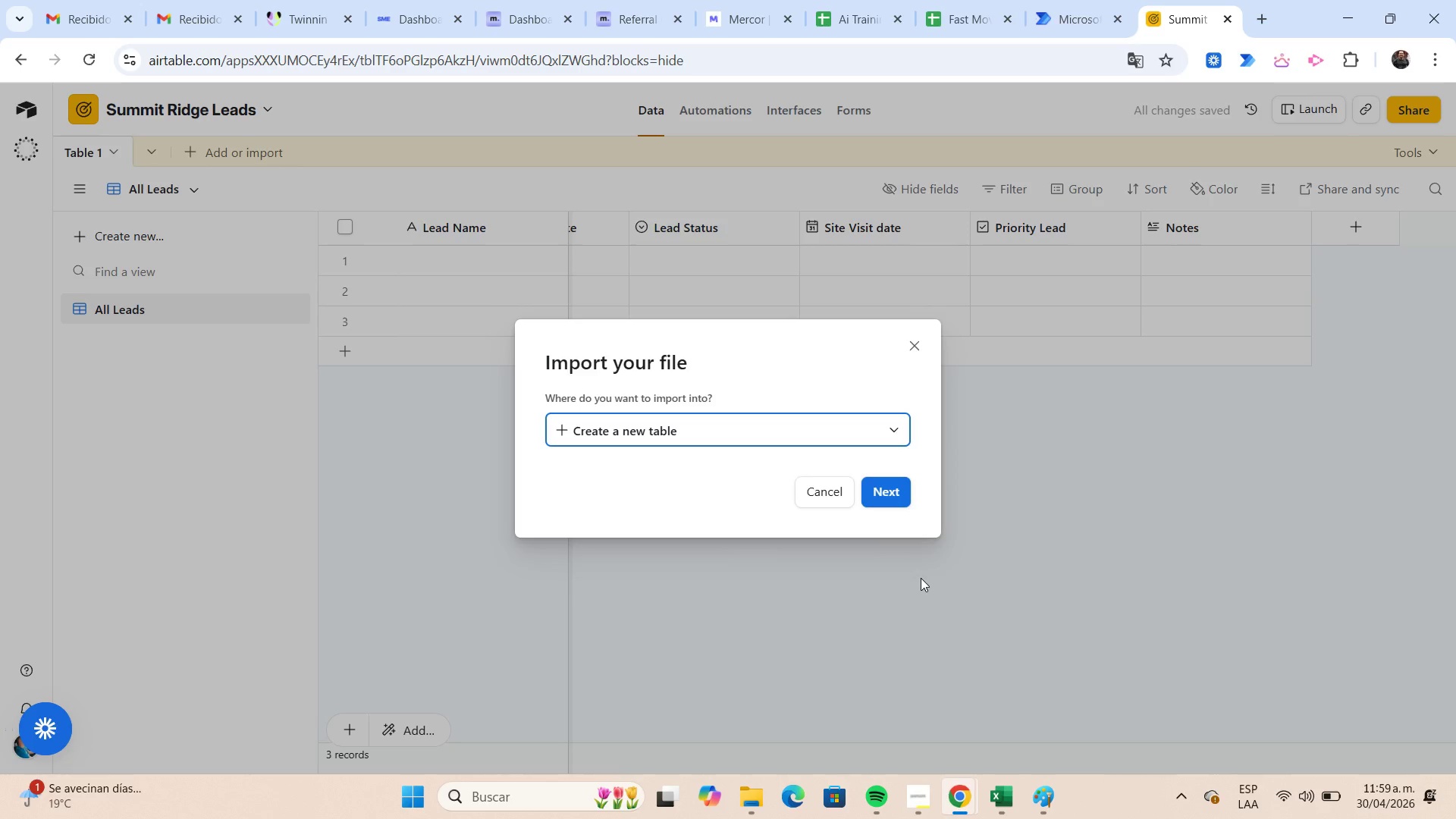 
left_click([897, 427])
 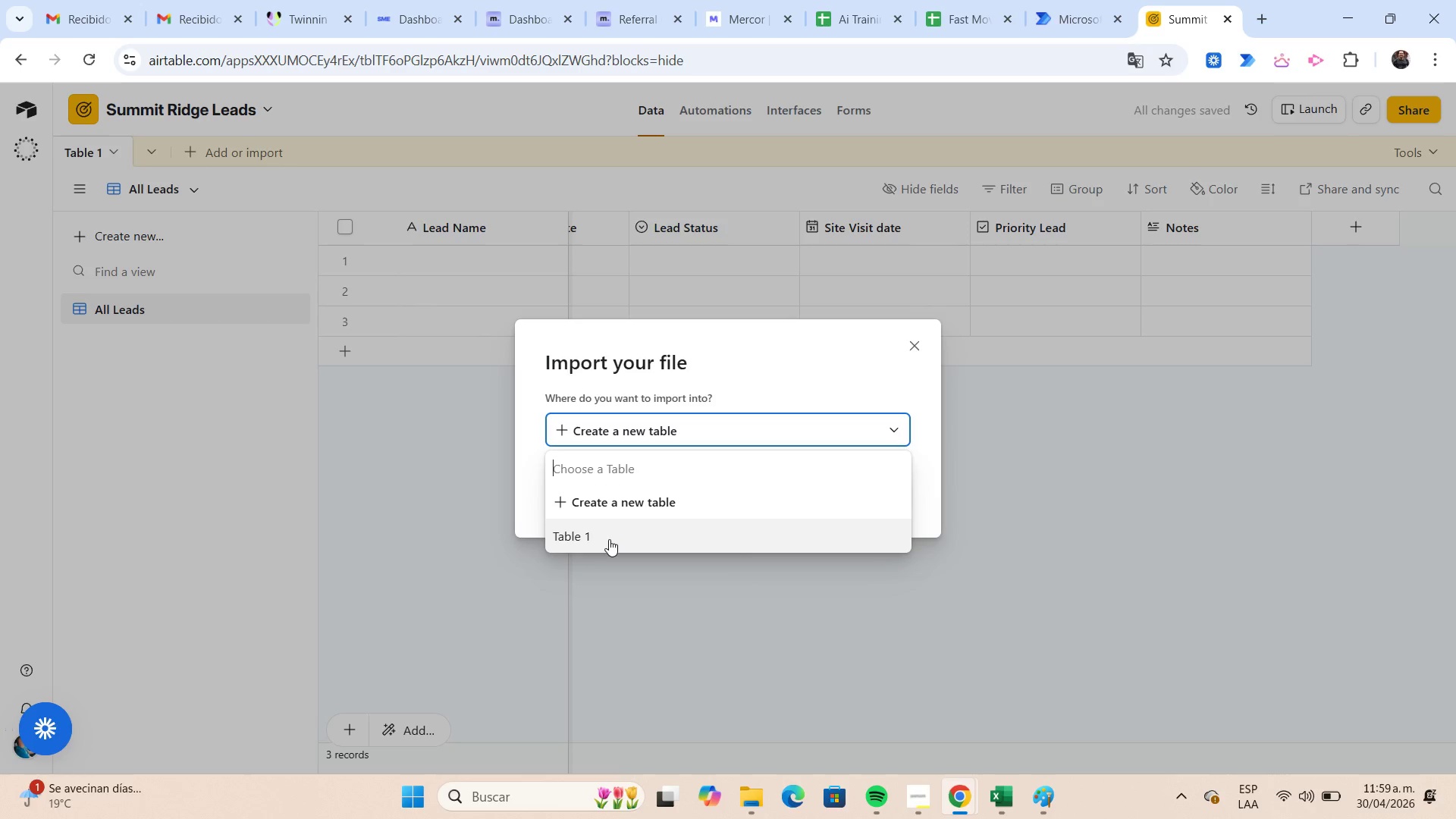 
left_click([607, 539])
 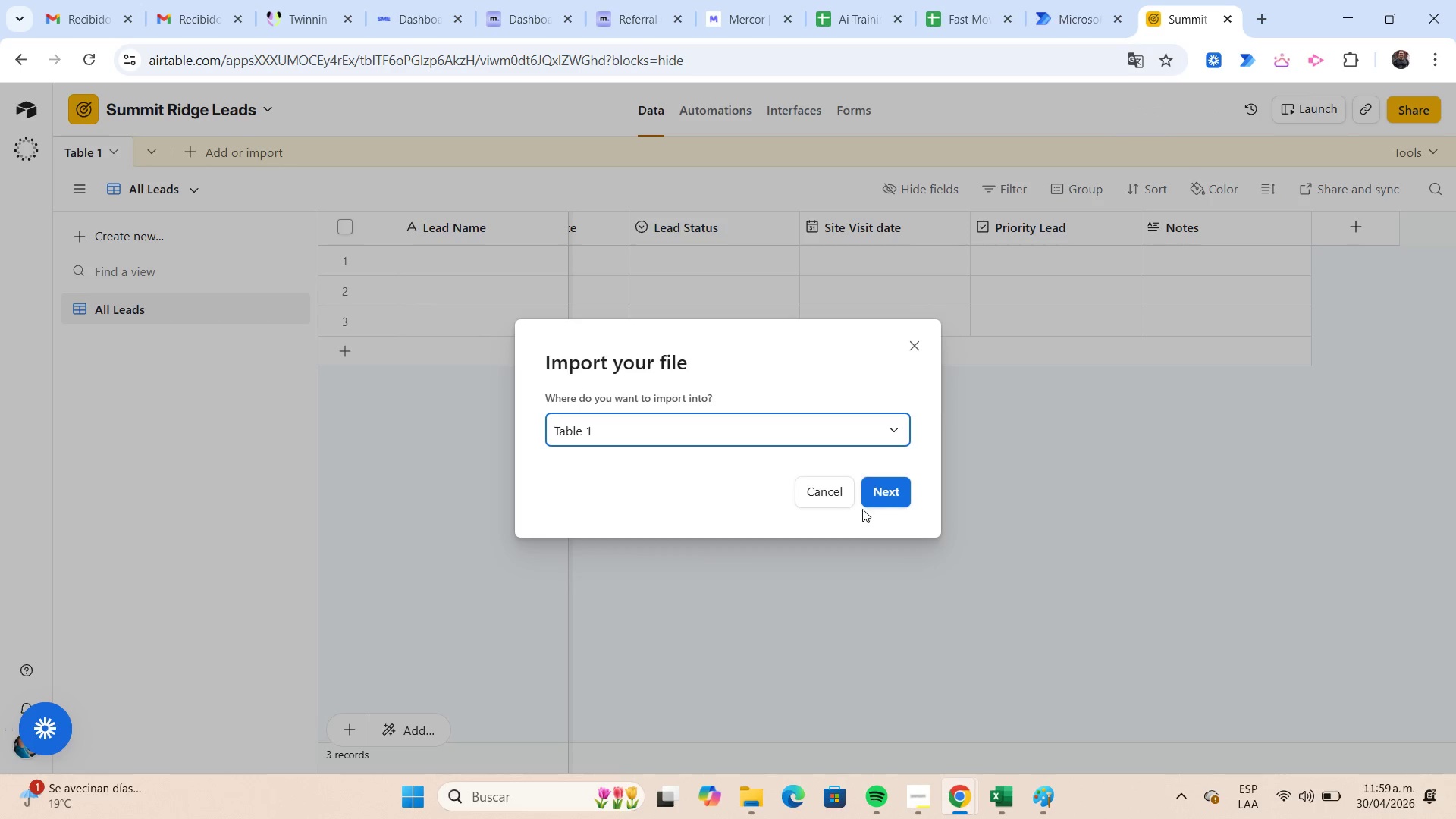 
left_click([882, 497])
 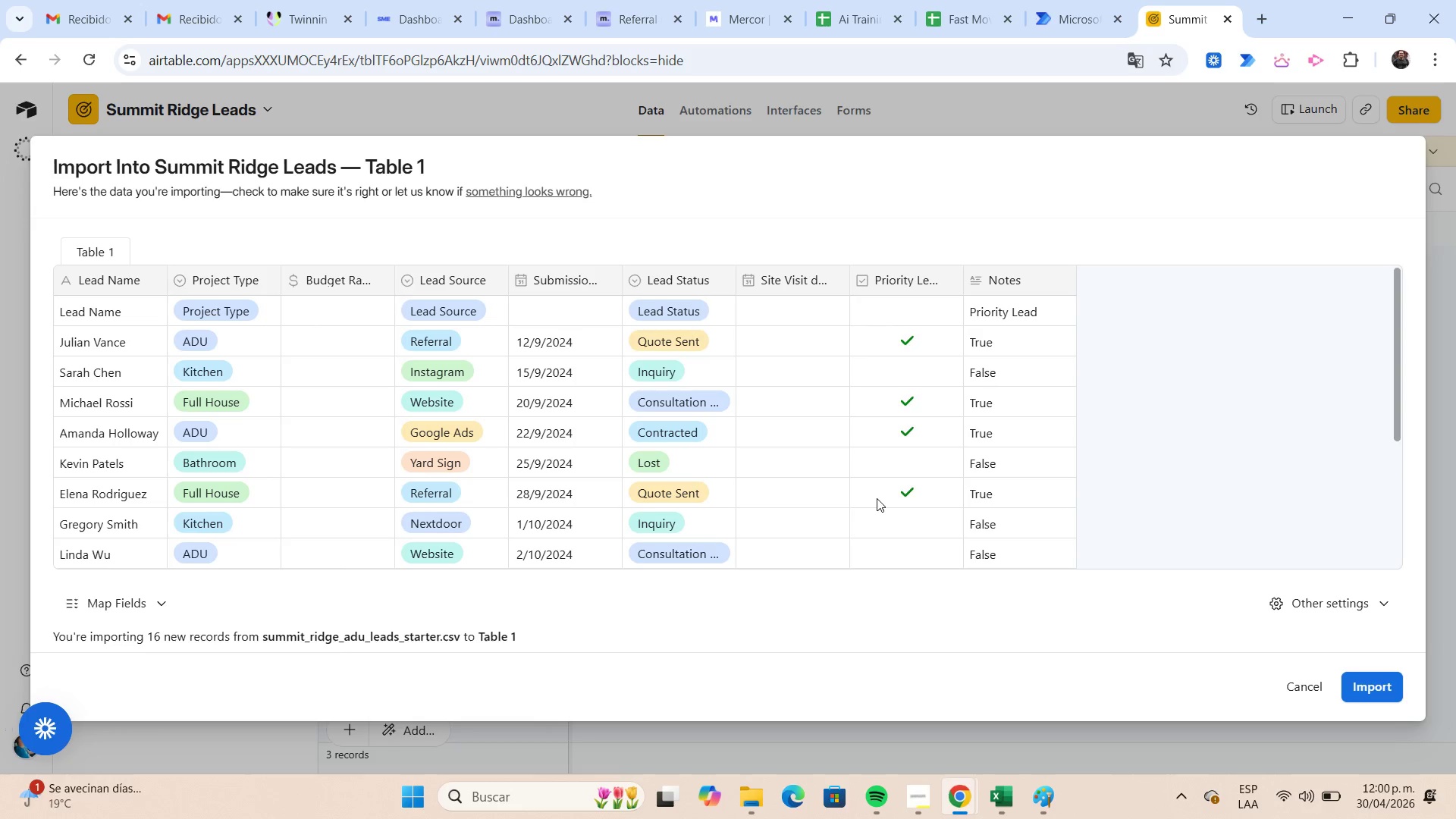 
wait(5.98)
 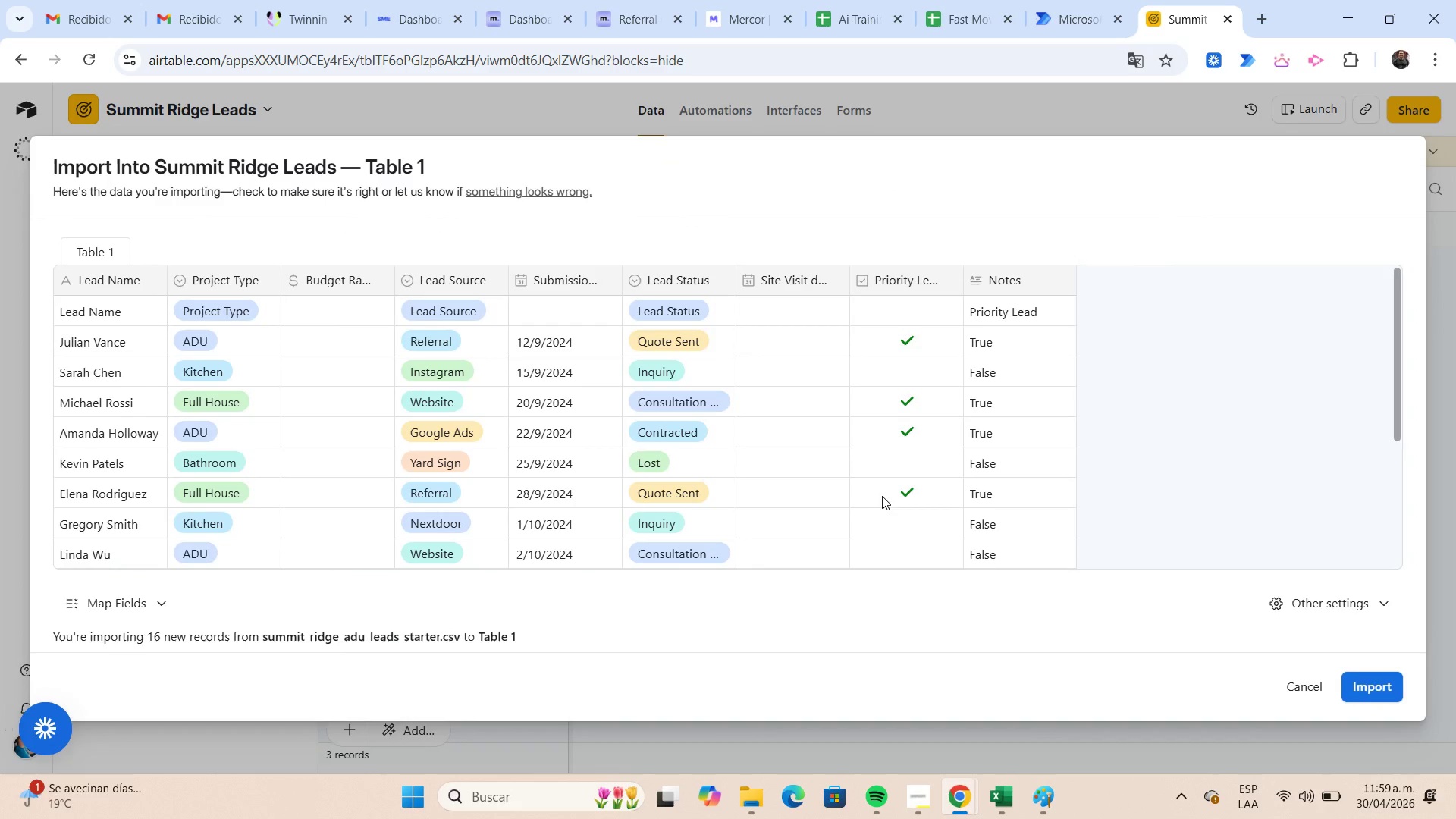 
scroll: coordinate [724, 413], scroll_direction: down, amount: 6.0
 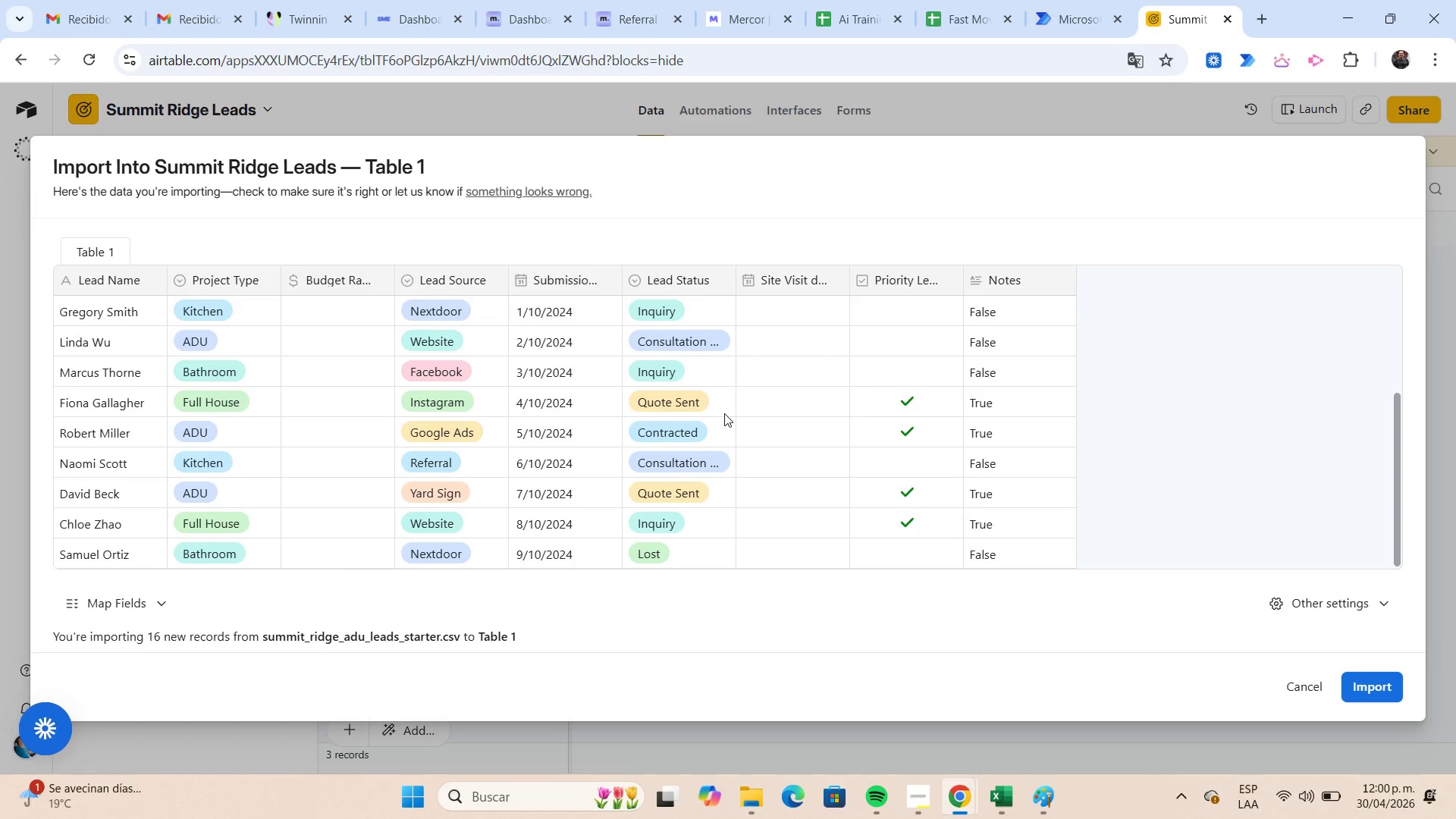 
scroll: coordinate [724, 413], scroll_direction: up, amount: 6.0
 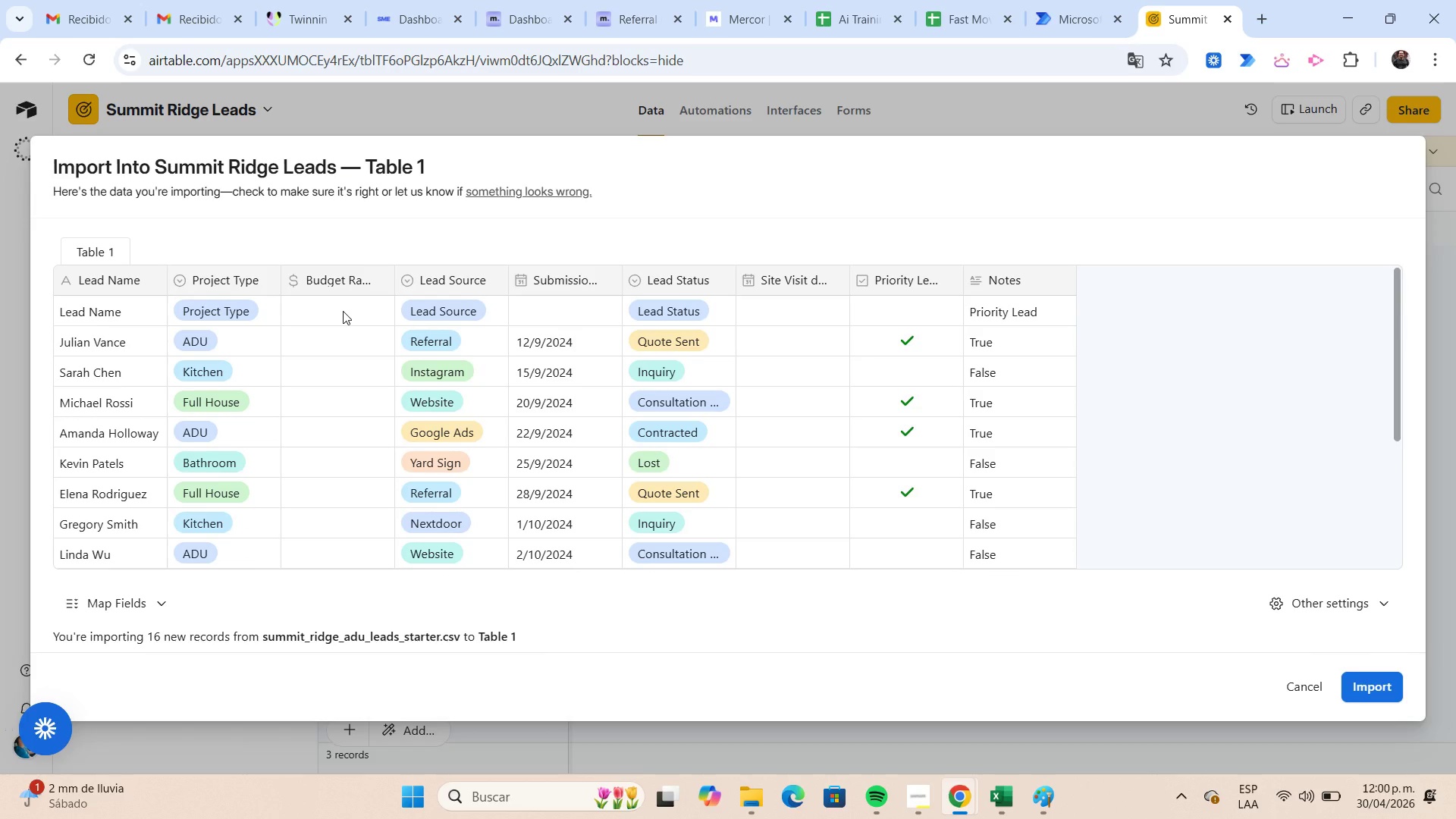 
wait(11.44)
 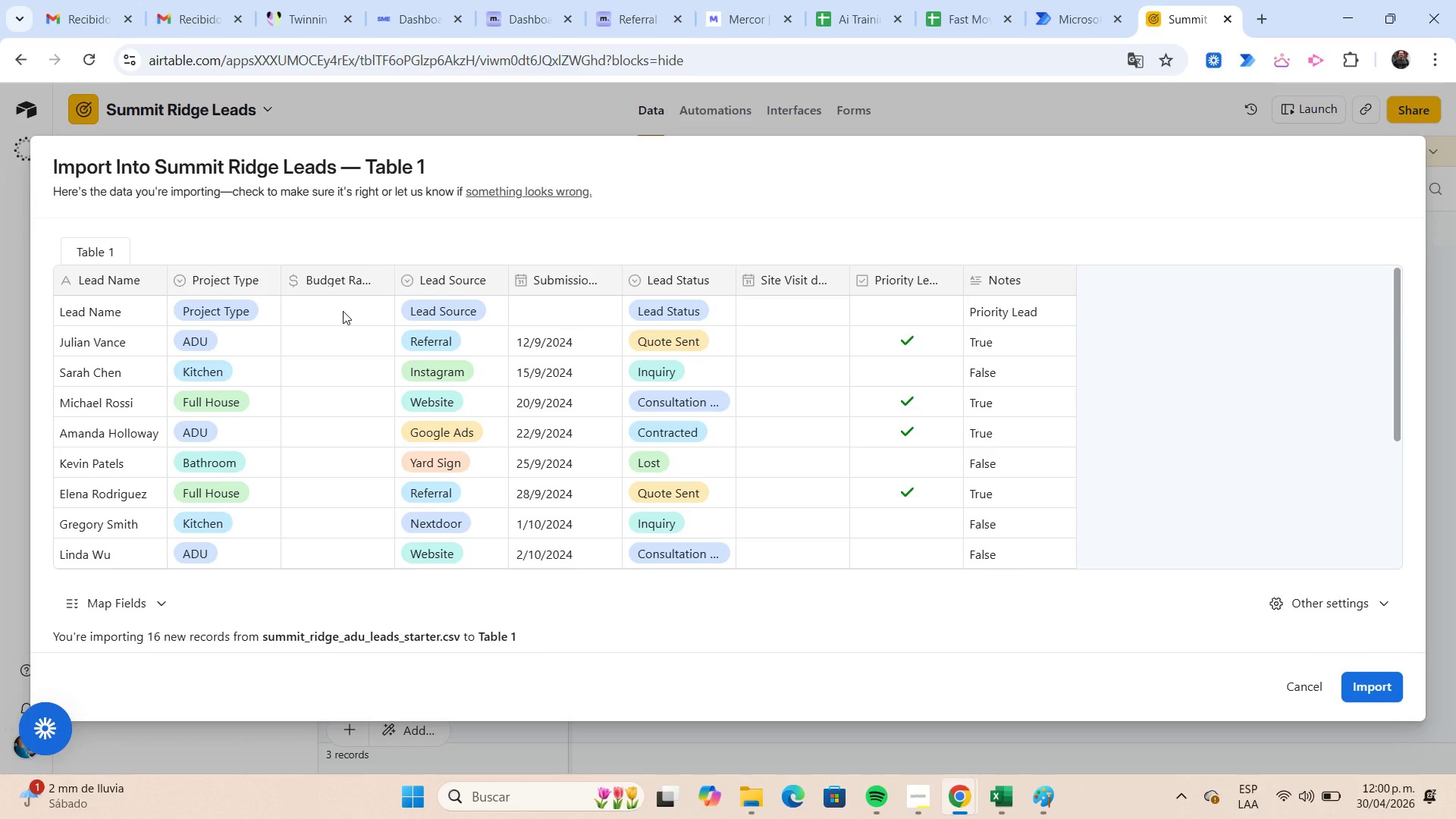 
left_click([155, 609])
 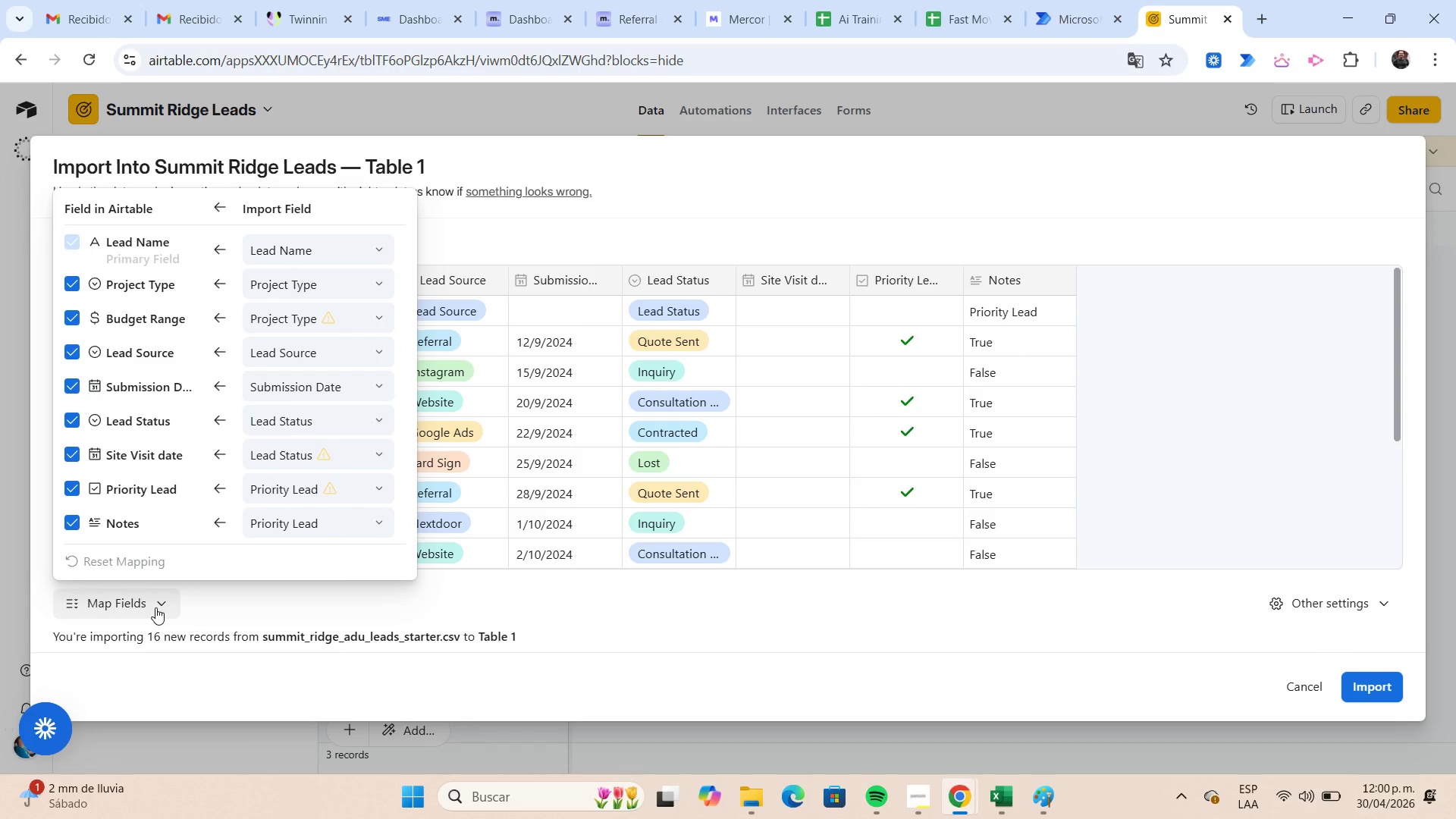 
wait(10.56)
 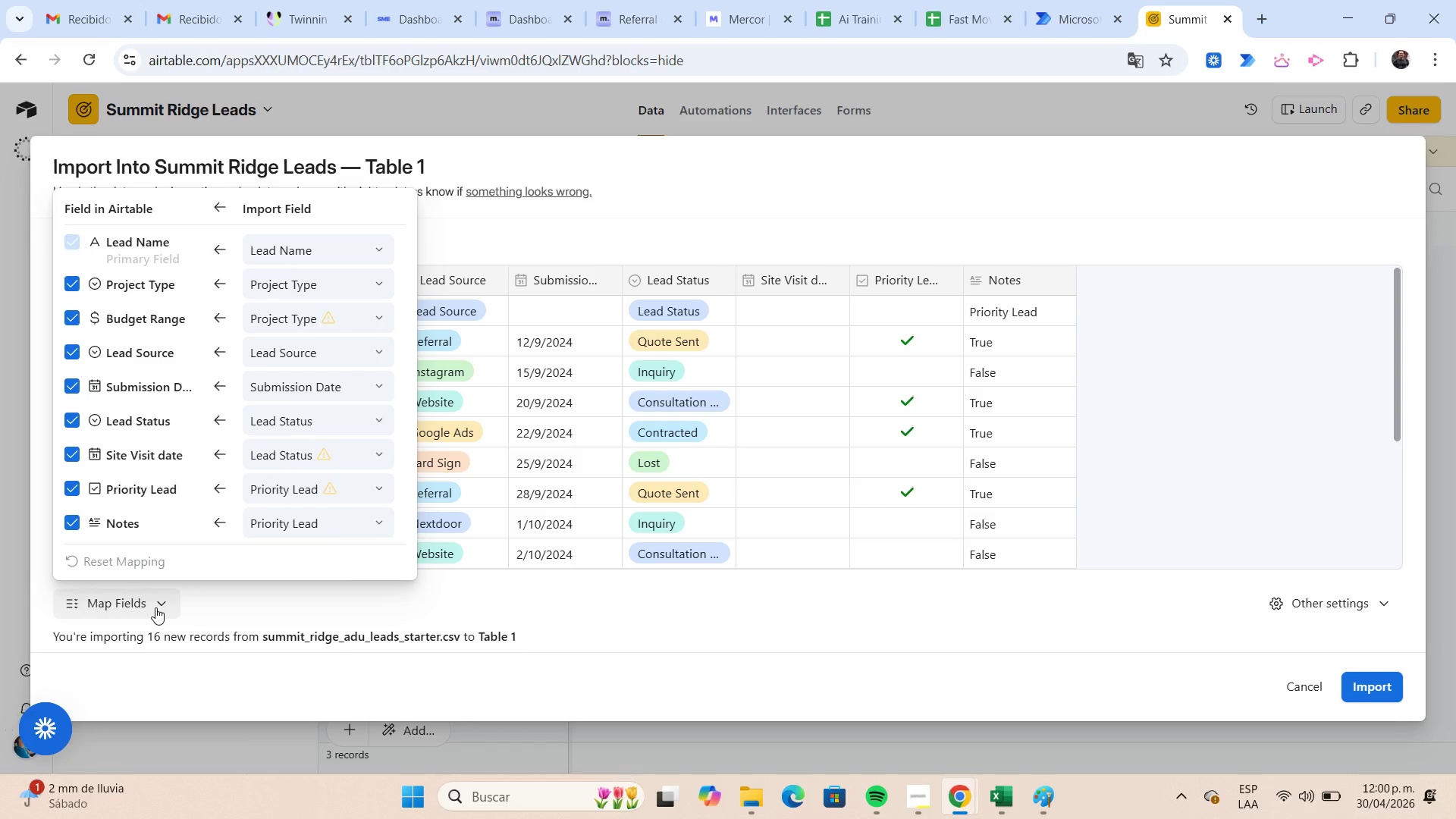 
left_click([376, 324])
 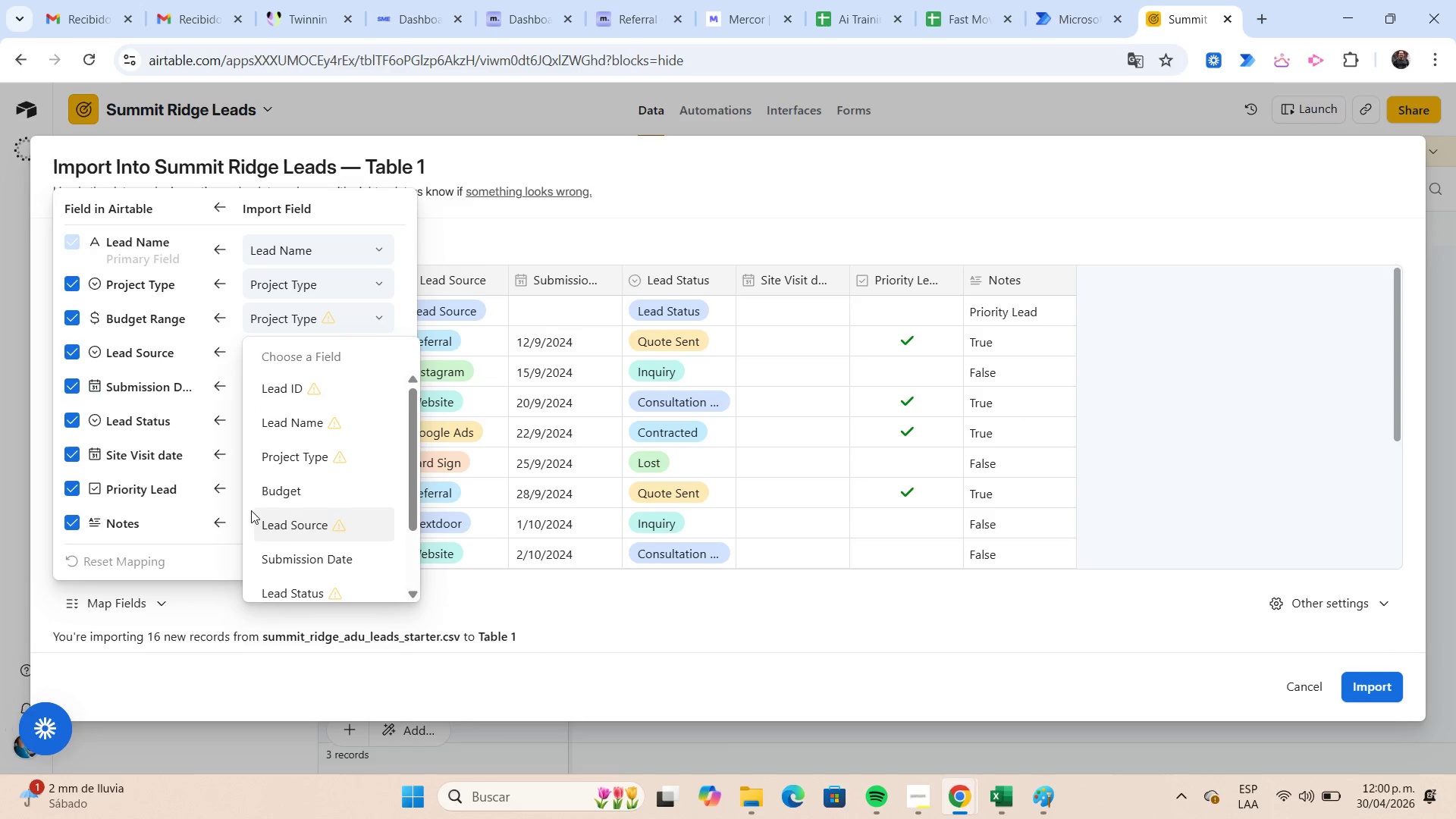 
left_click([272, 492])
 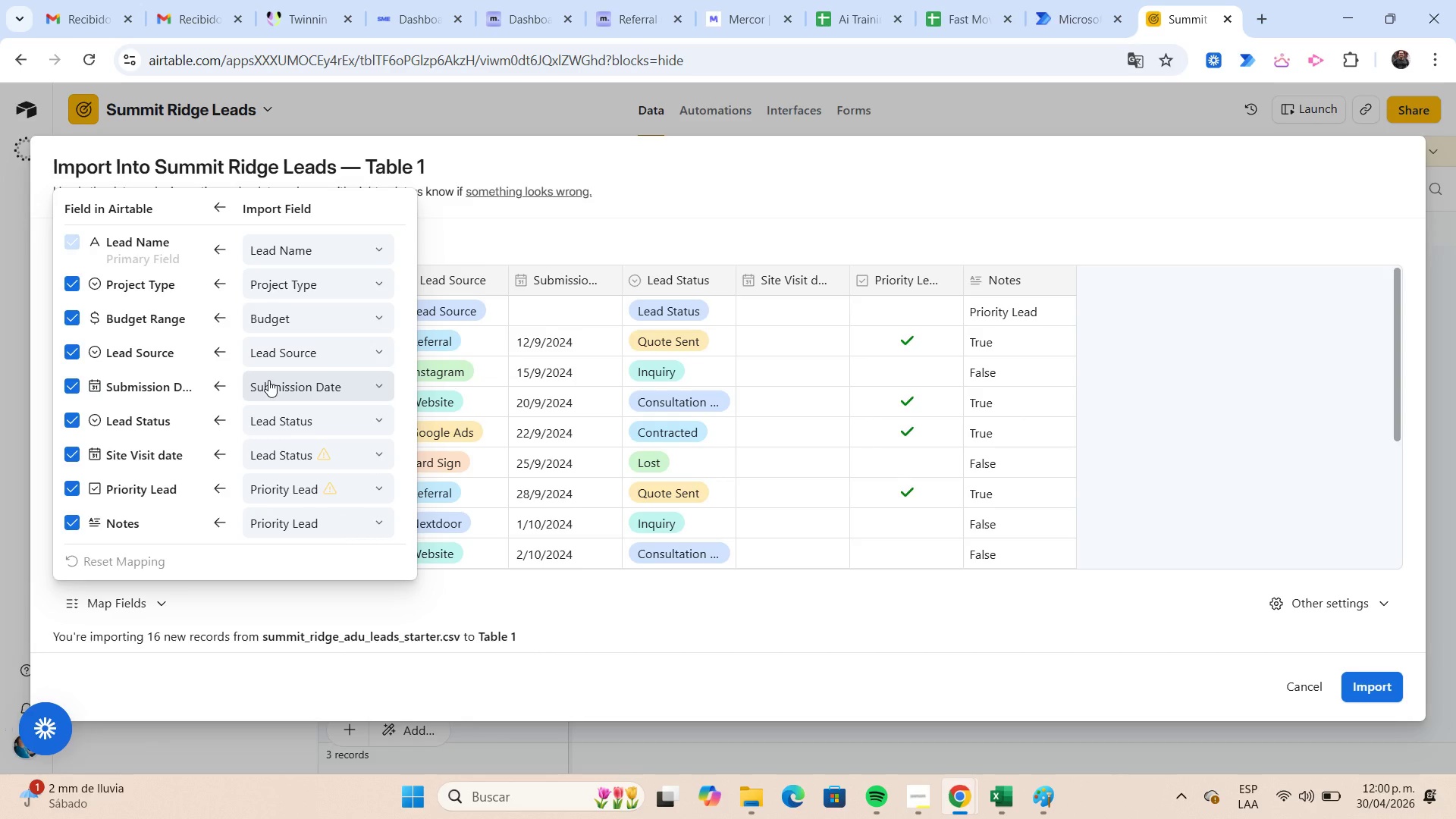 
wait(10.39)
 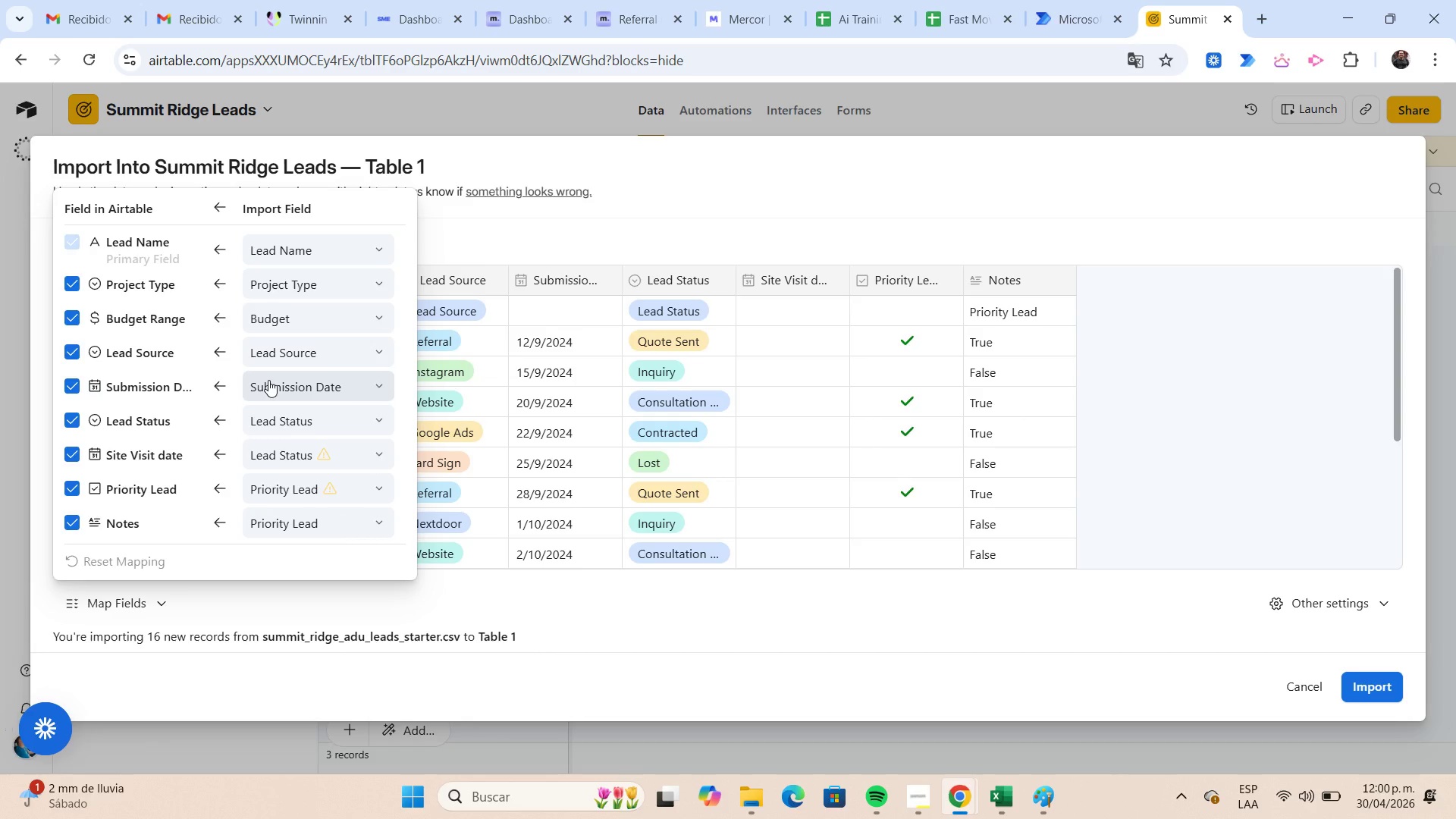 
left_click([379, 450])
 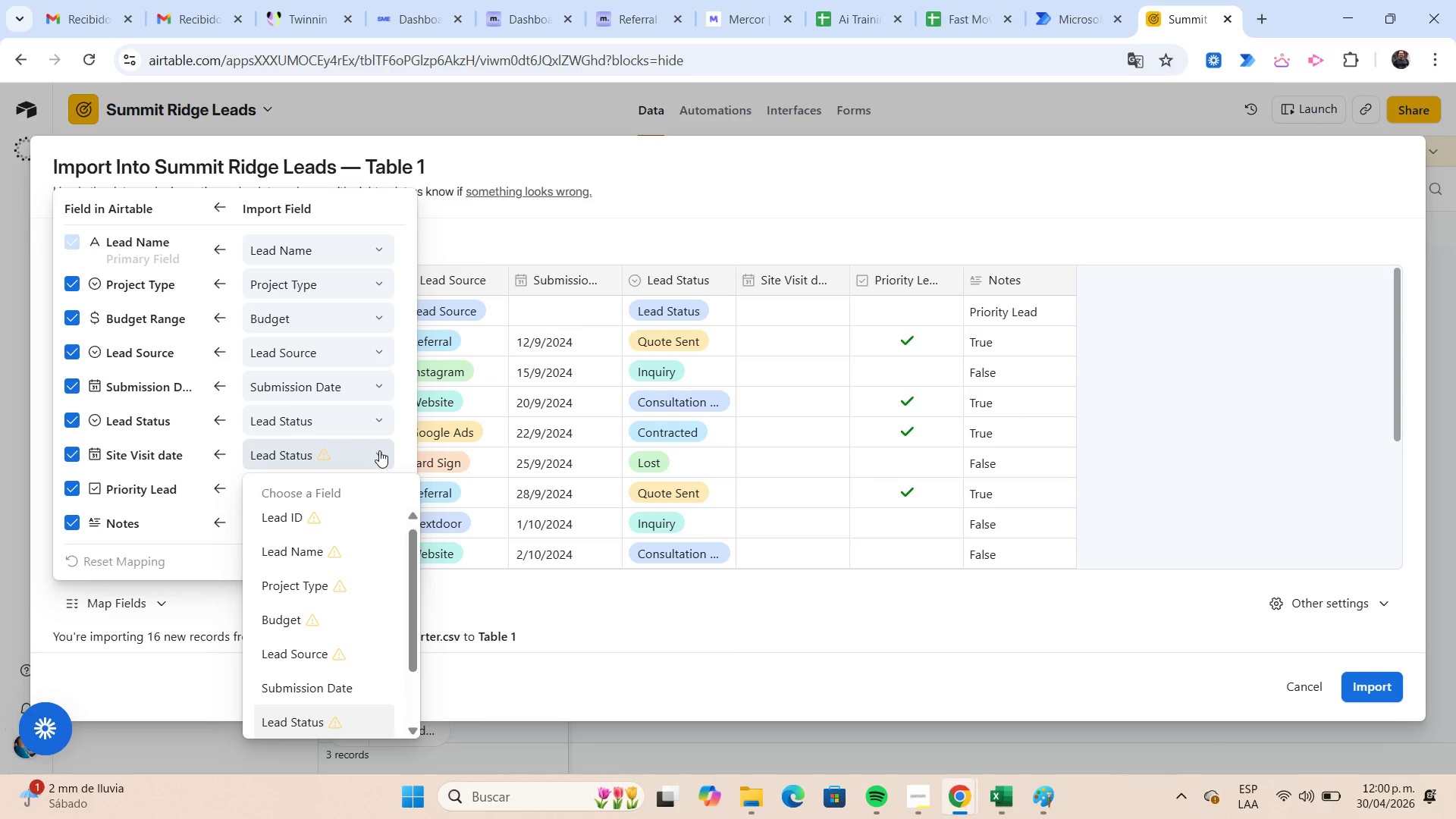 
scroll: coordinate [400, 554], scroll_direction: down, amount: 3.0
 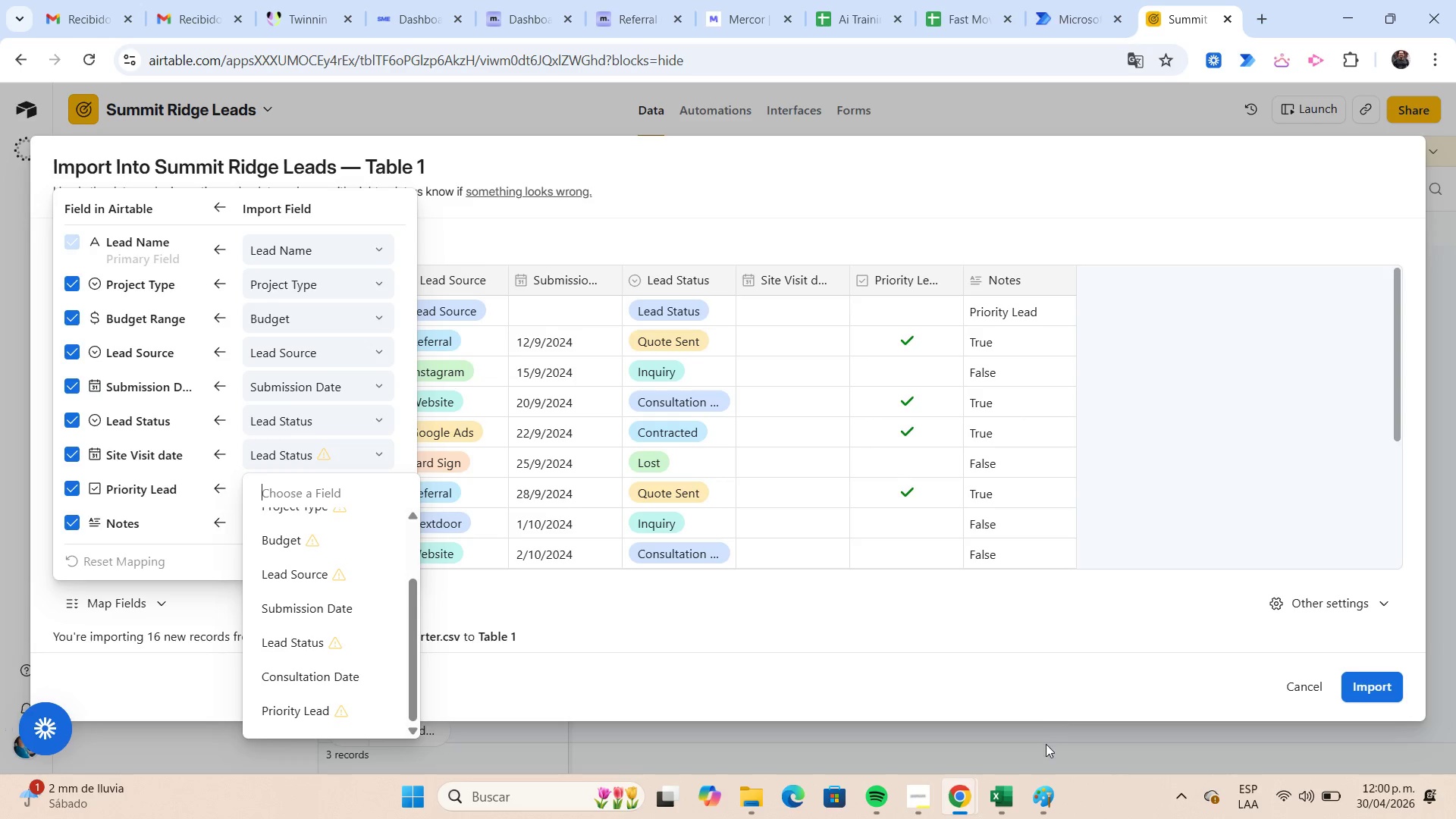 
left_click([1012, 801])
 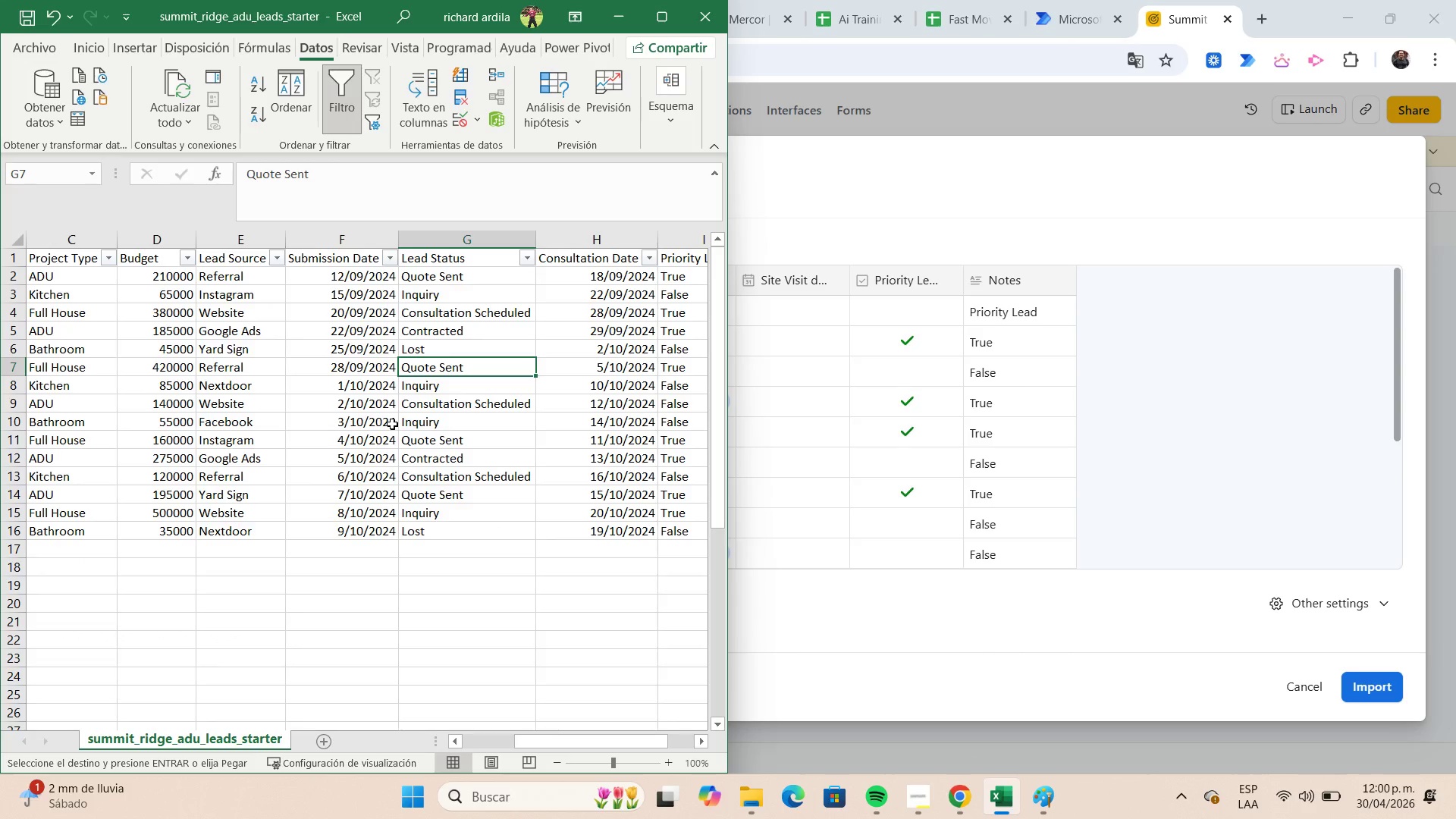 
wait(6.53)
 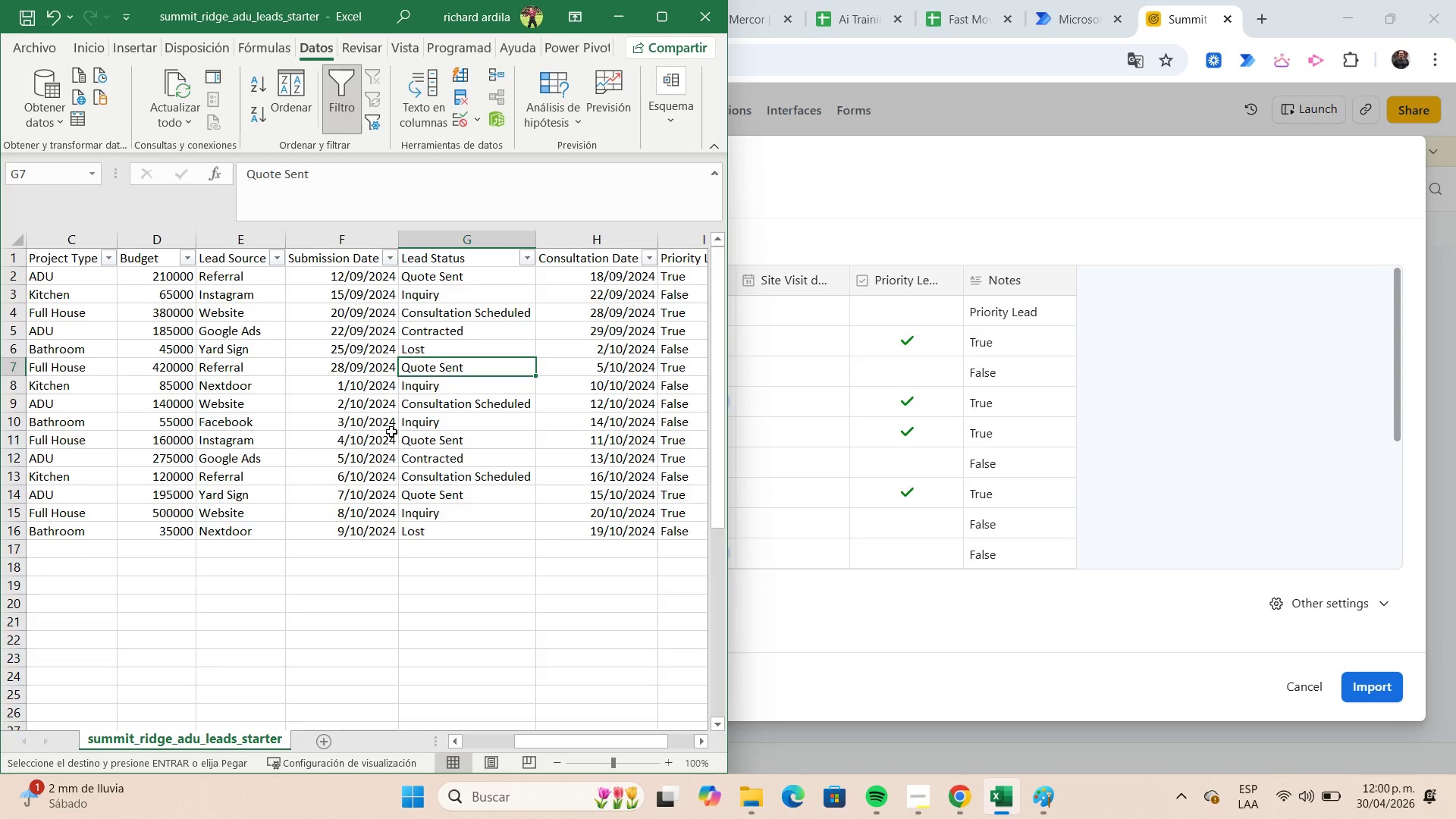 
key(ArrowUp)
 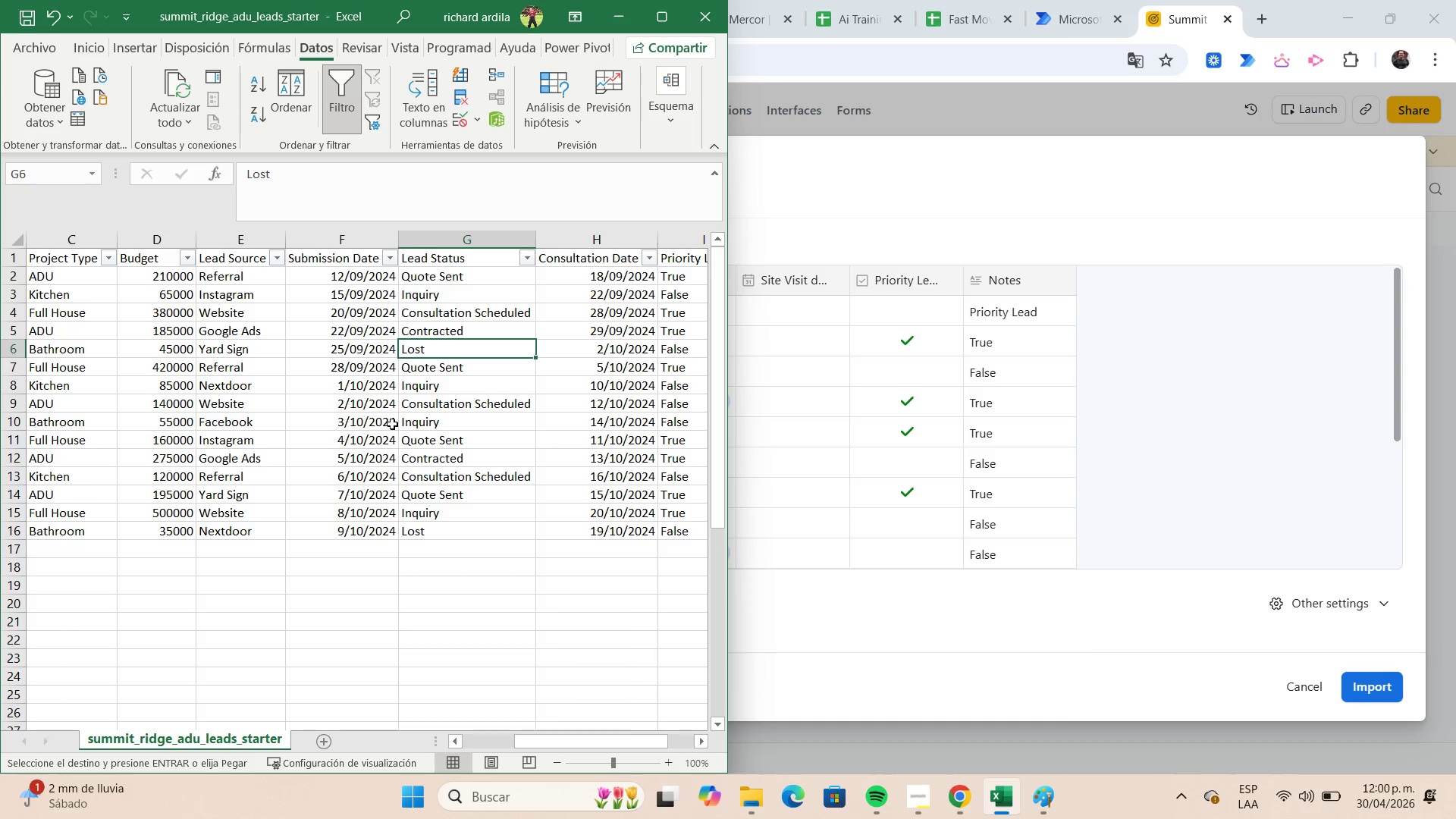 
key(ArrowUp)
 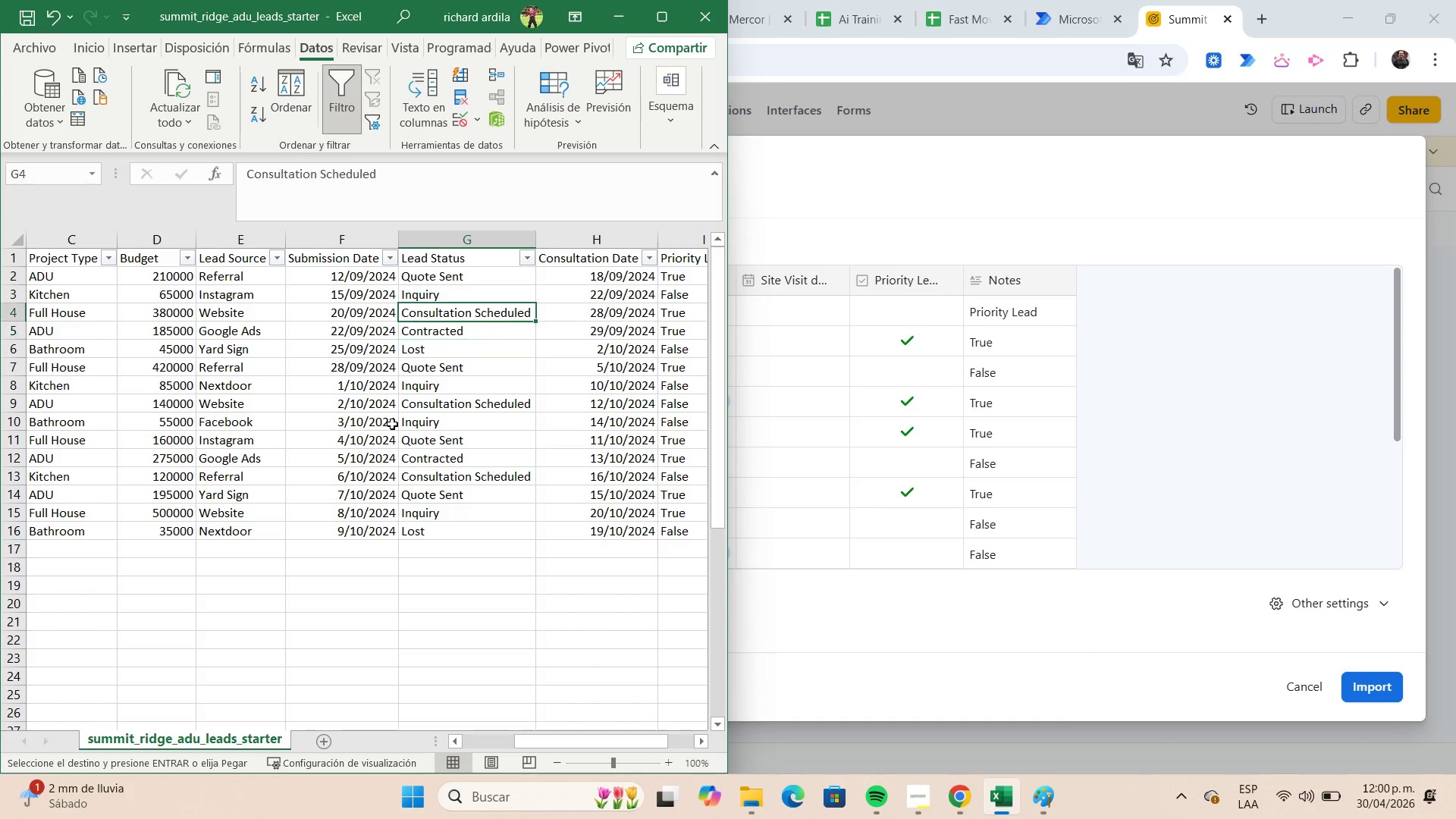 
key(ArrowUp)
 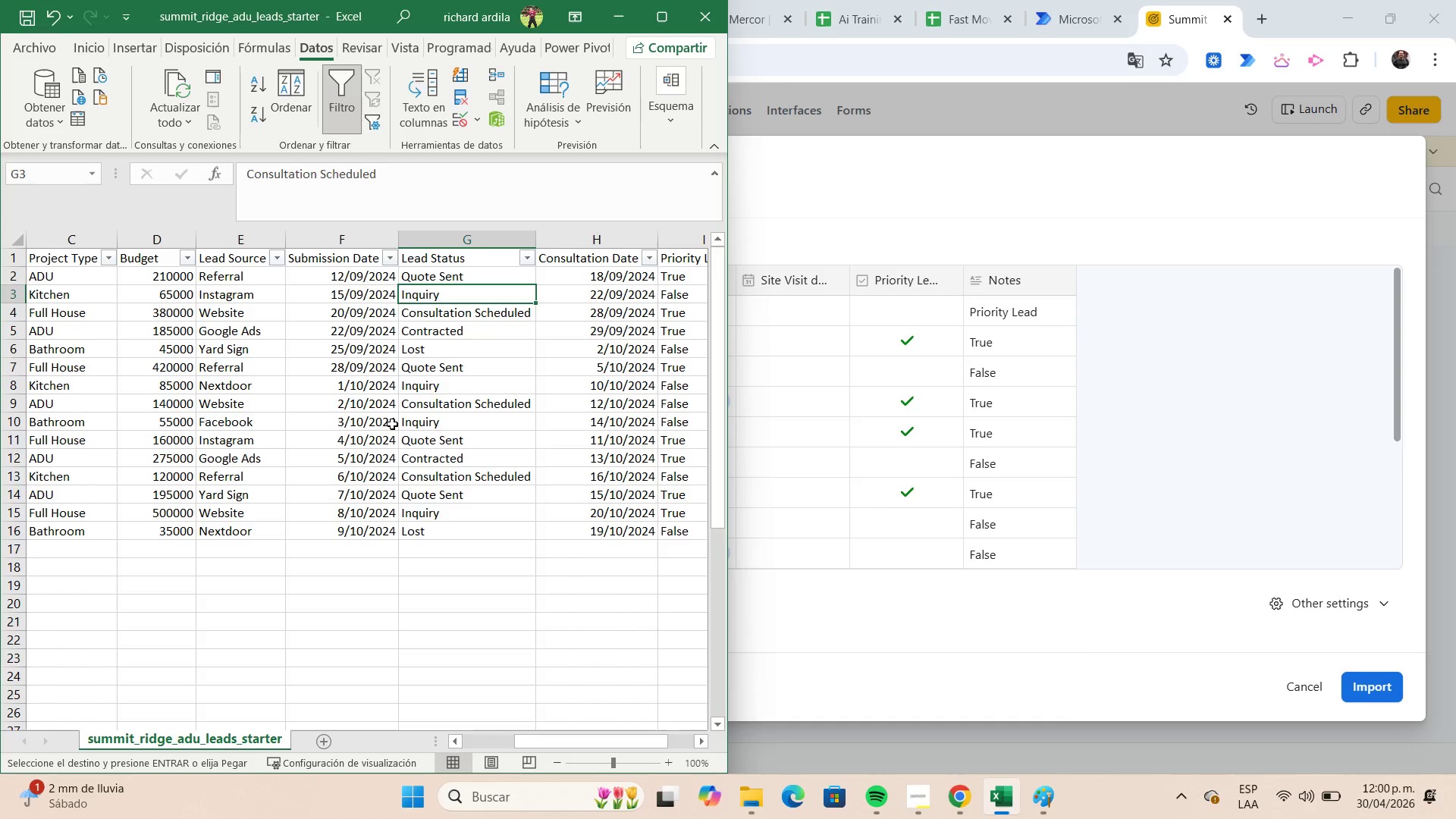 
key(ArrowUp)
 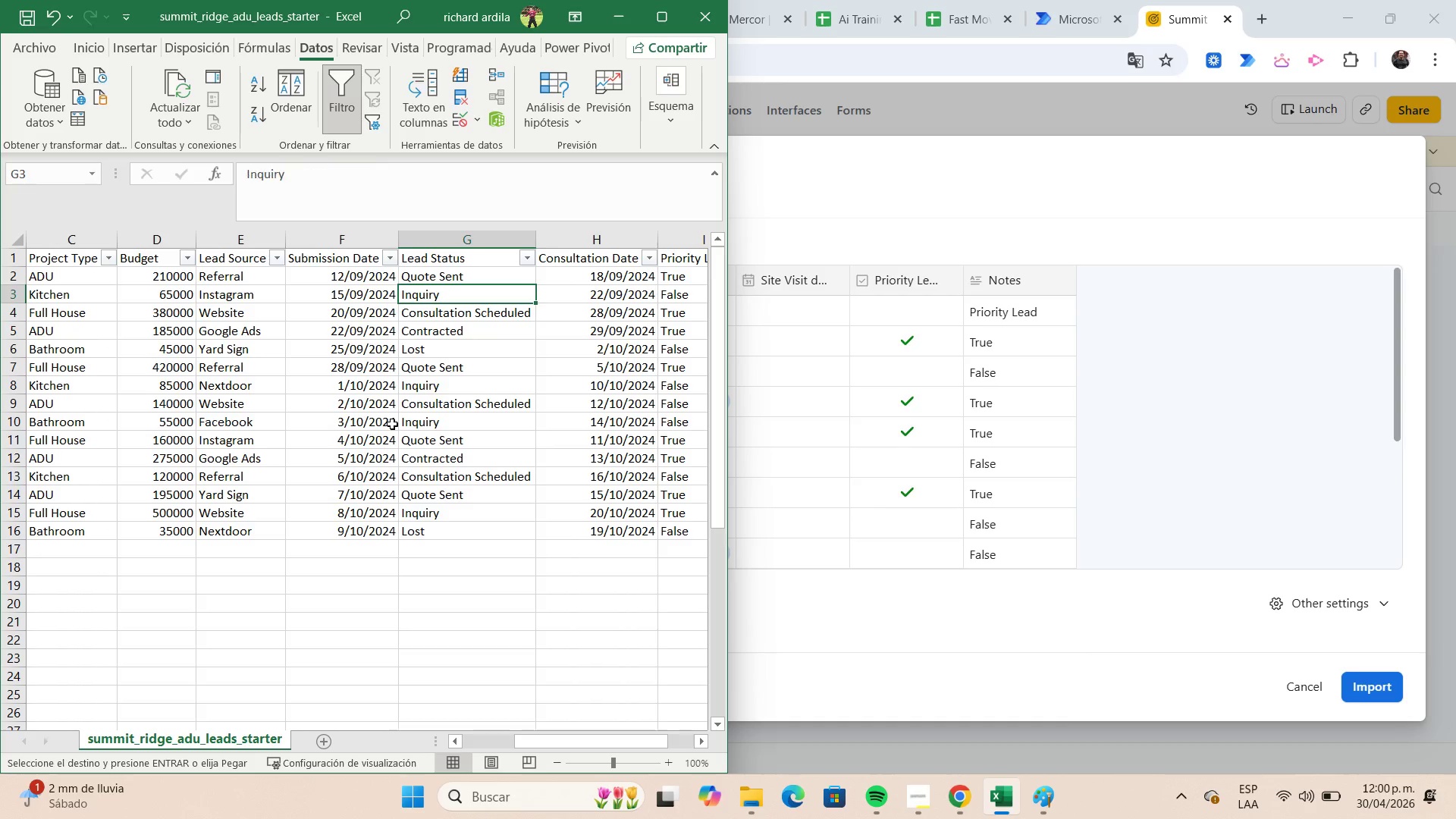 
key(ArrowUp)
 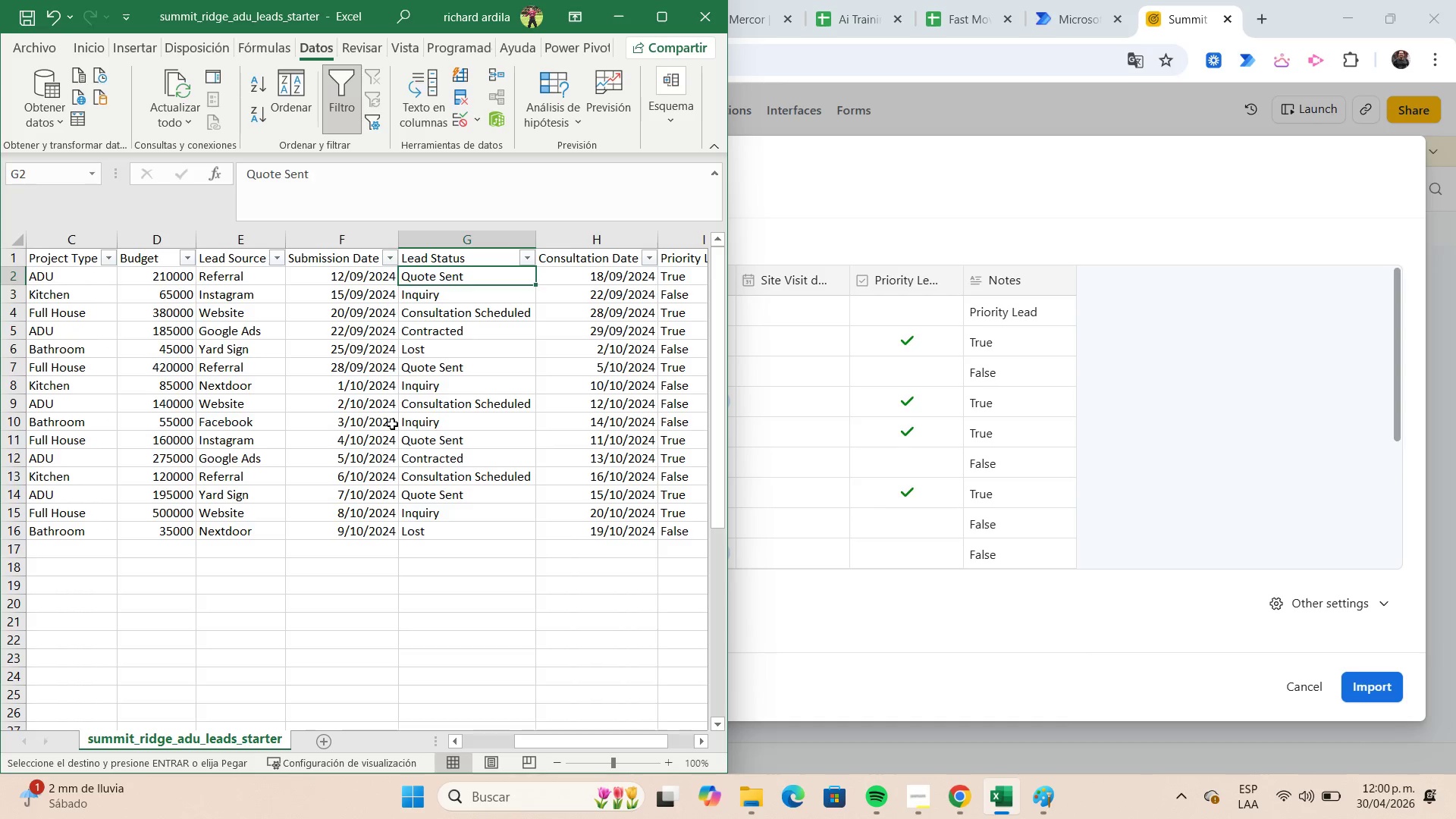 
key(ArrowUp)
 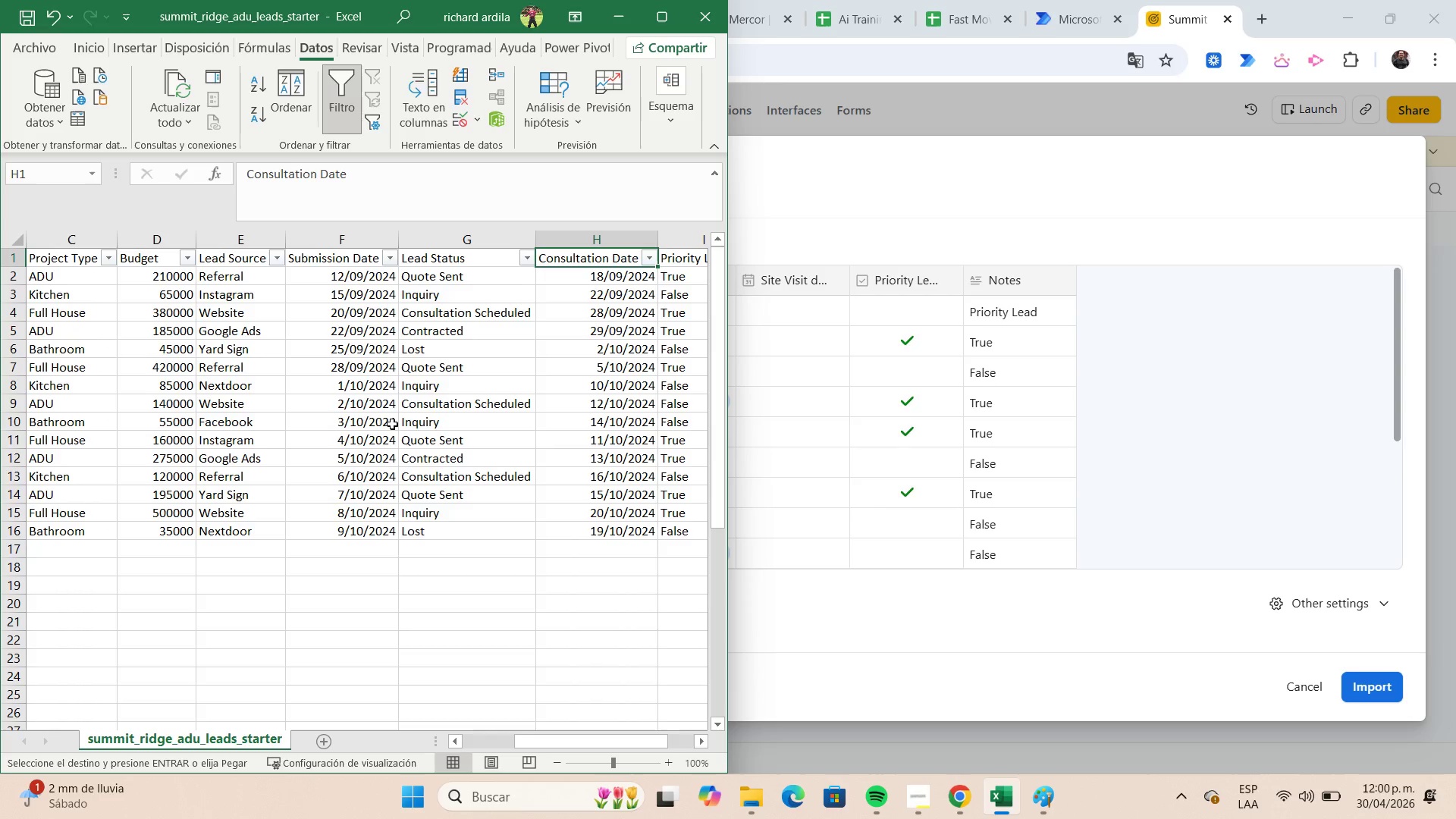 
key(ArrowRight)
 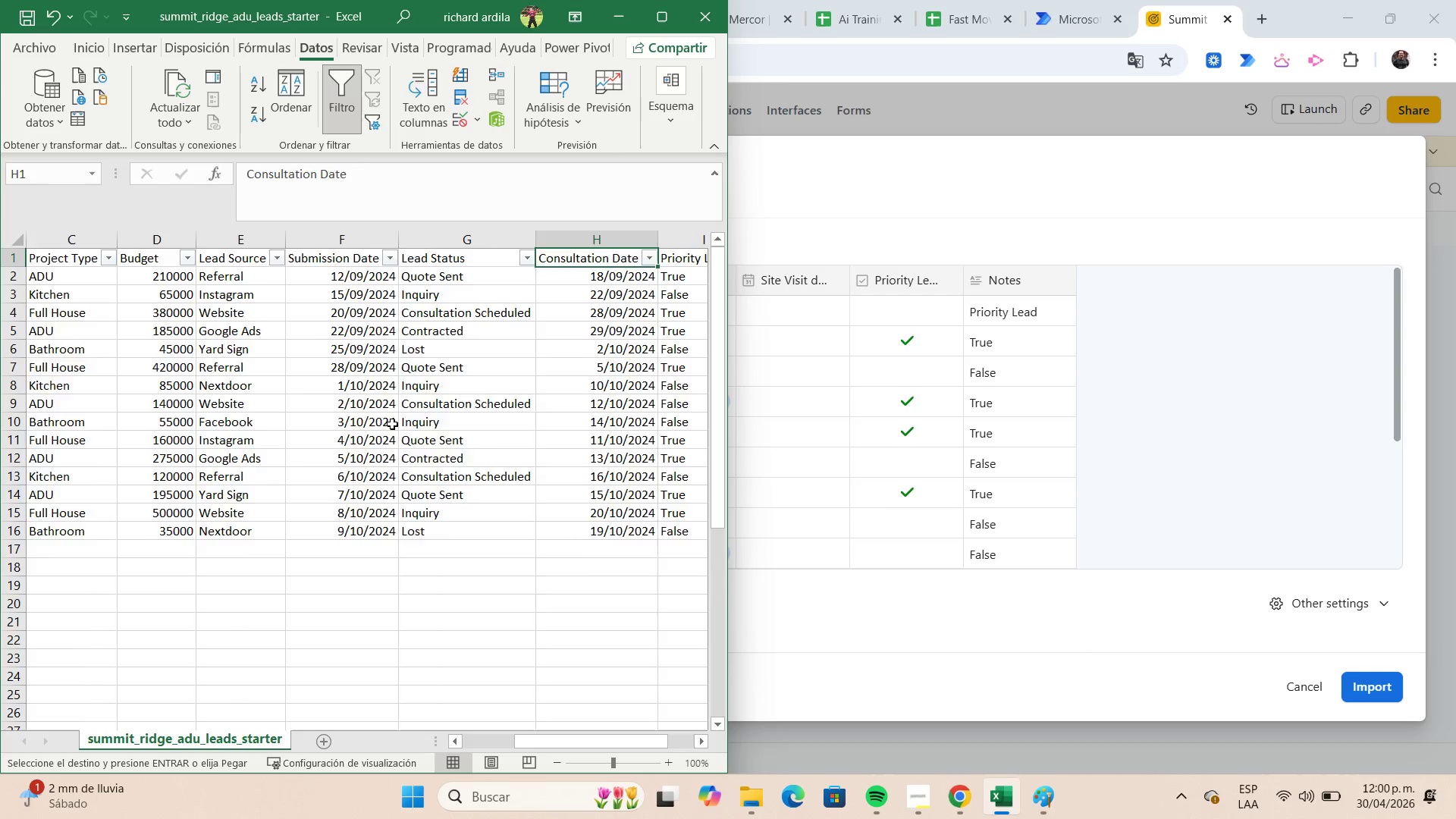 
key(ArrowRight)
 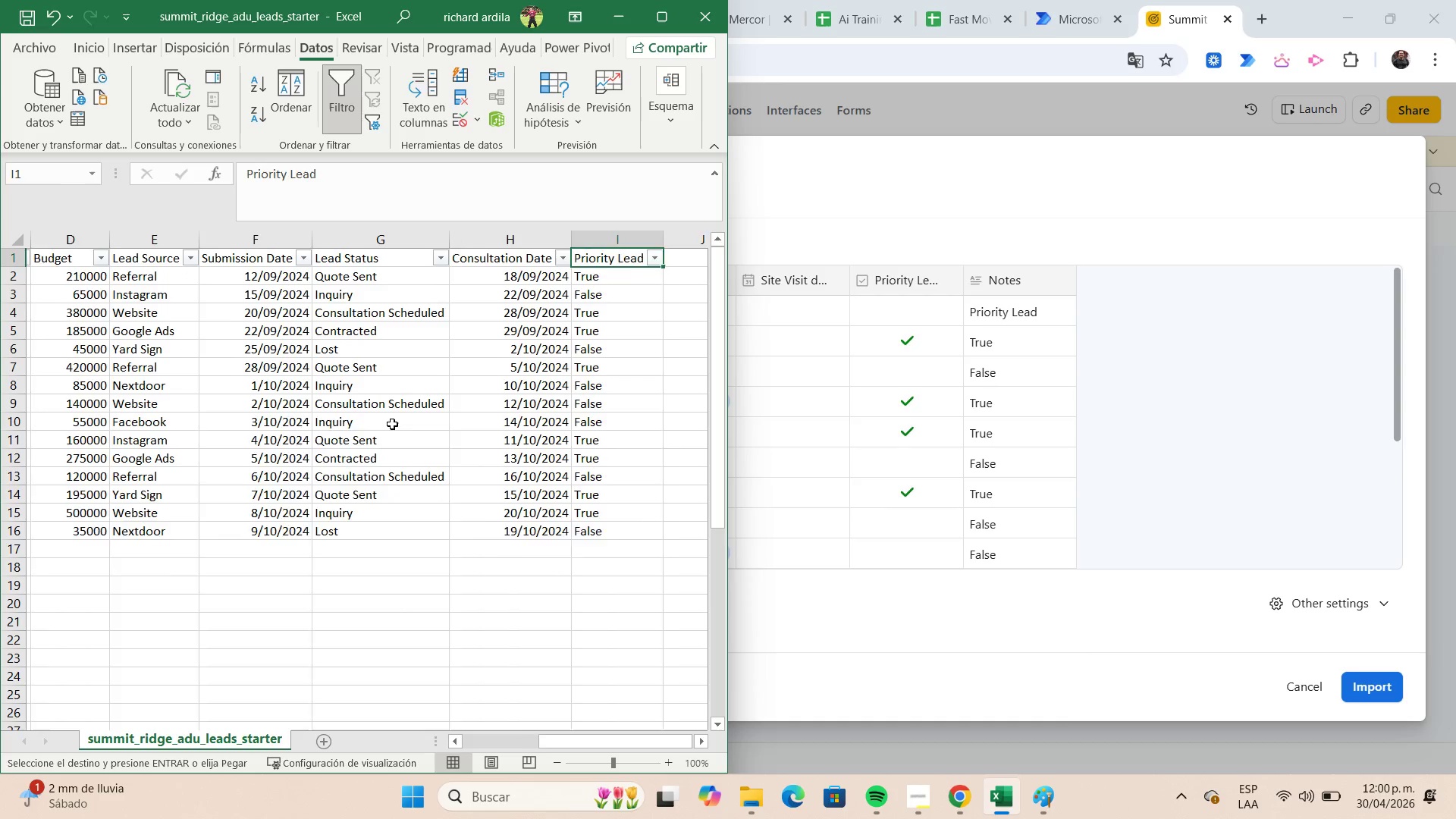 
key(ArrowRight)
 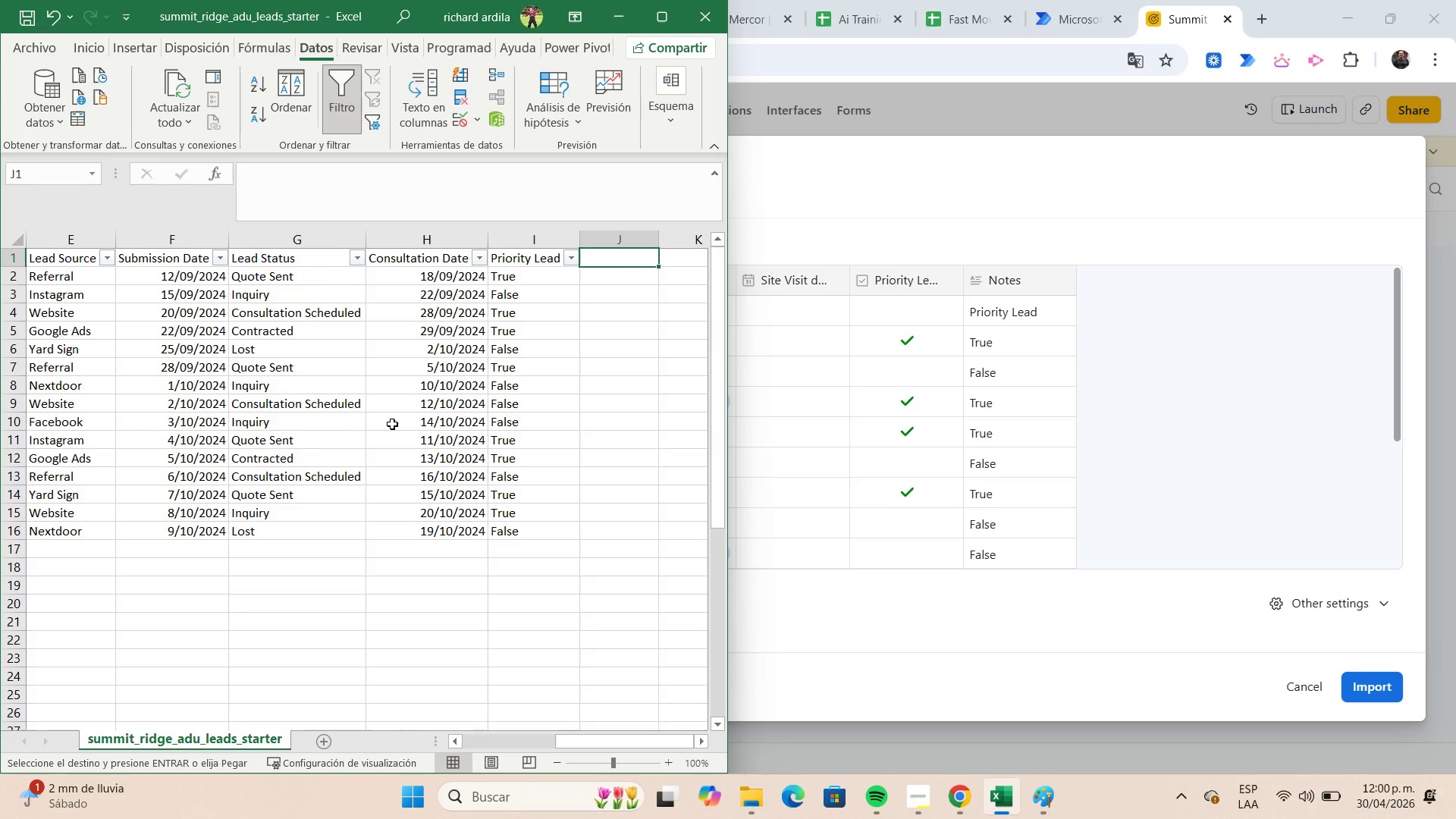 
key(ArrowRight)
 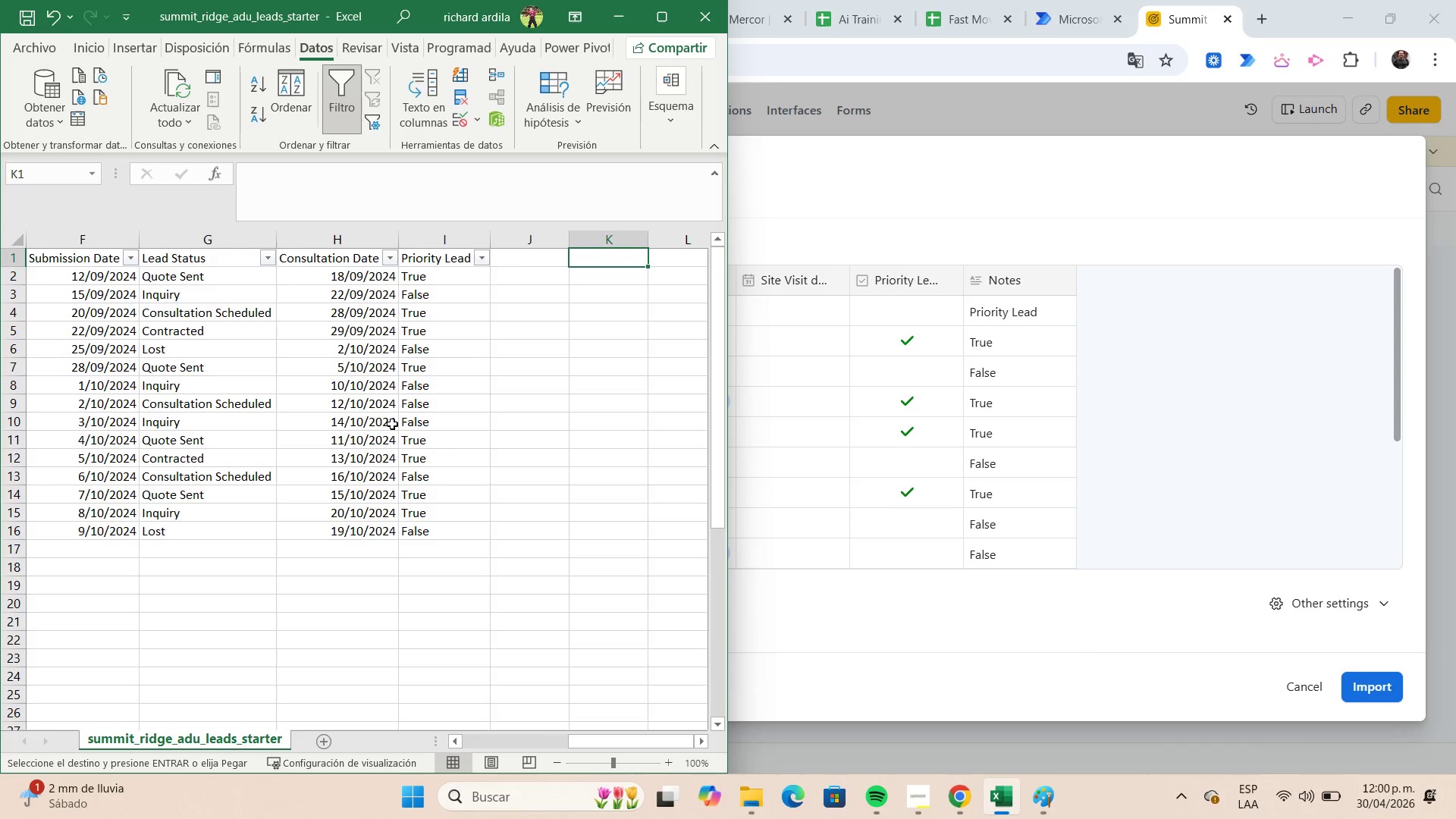 
key(ArrowLeft)
 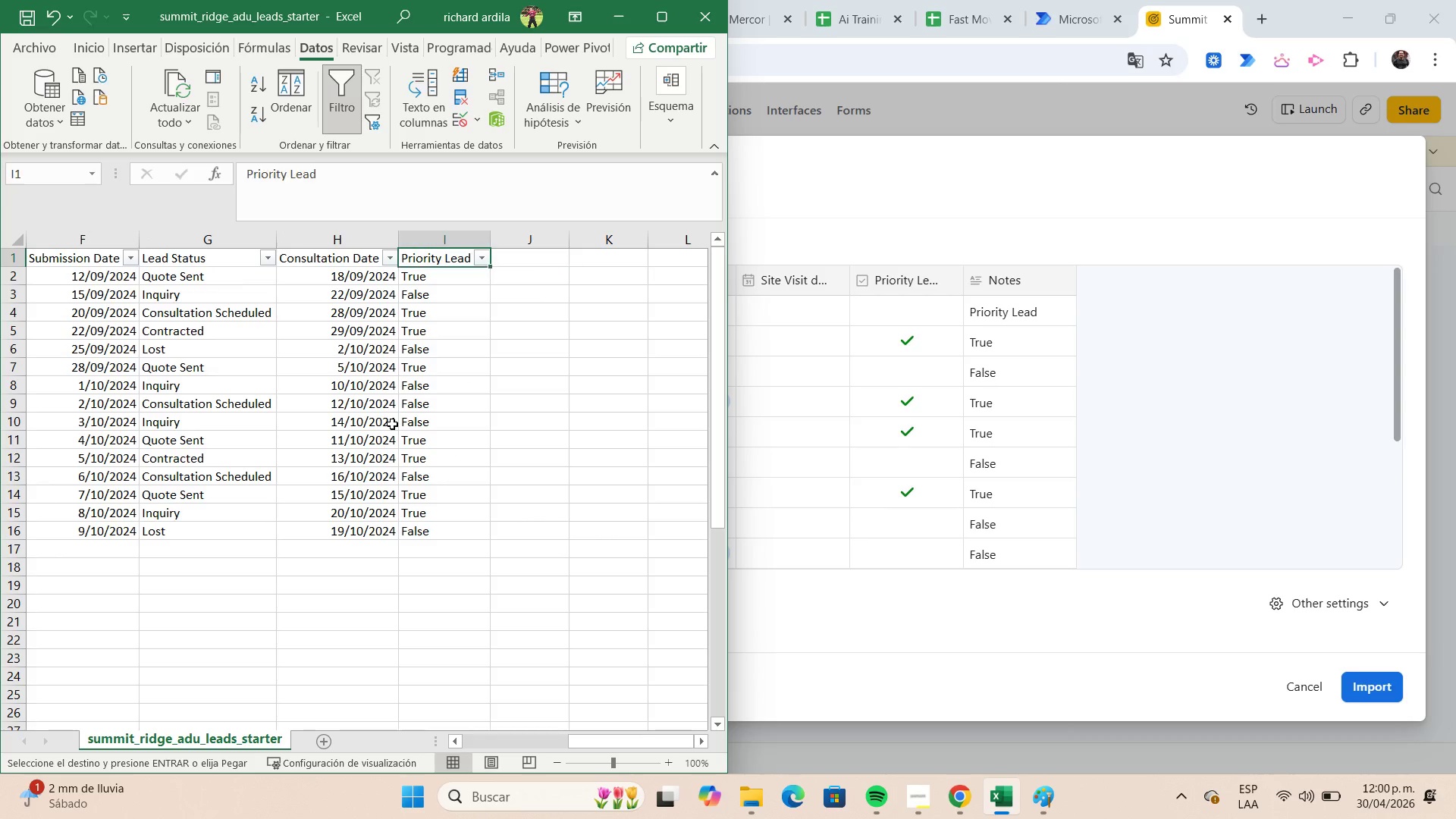 
key(ArrowLeft)
 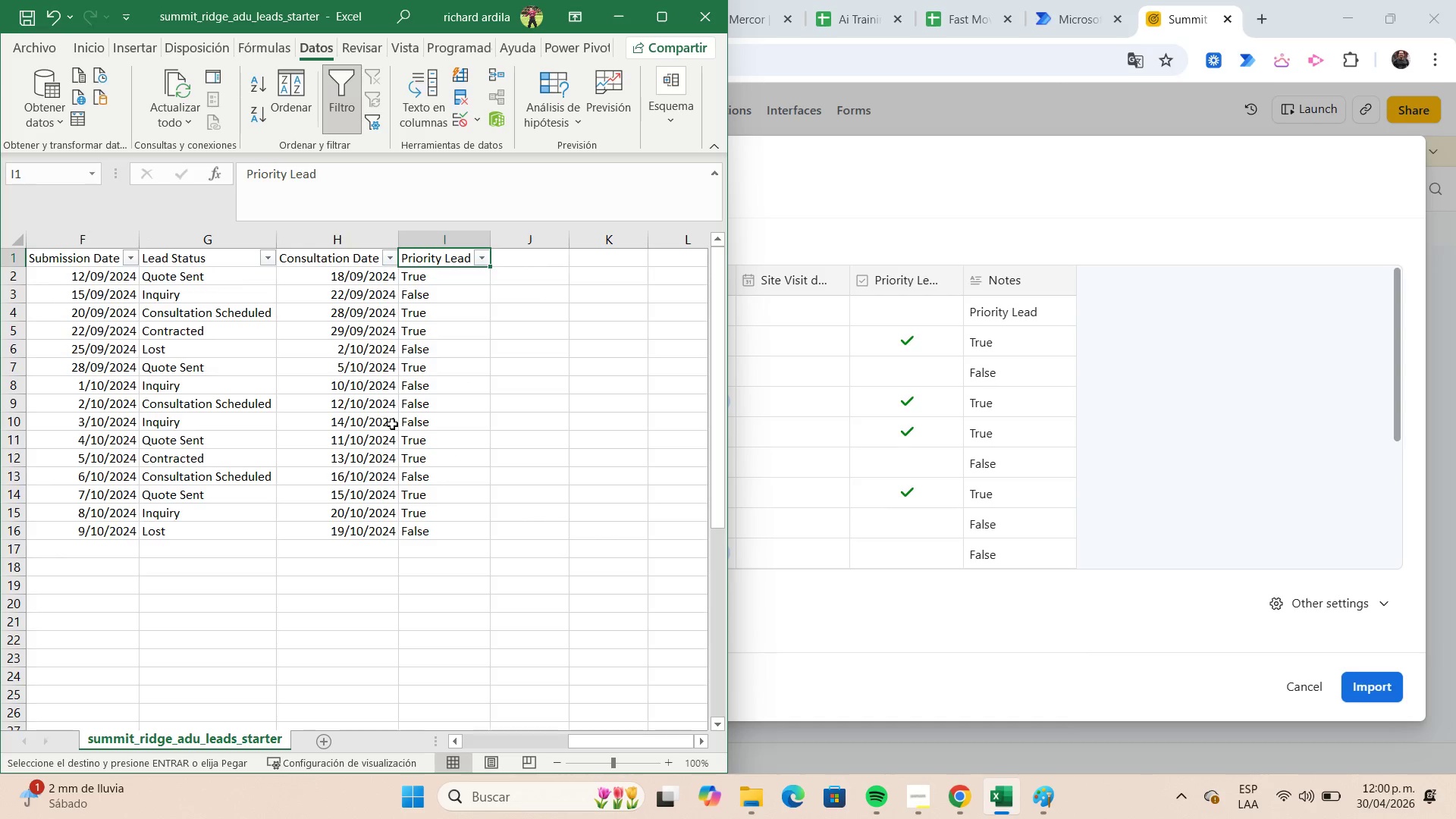 
key(ArrowLeft)
 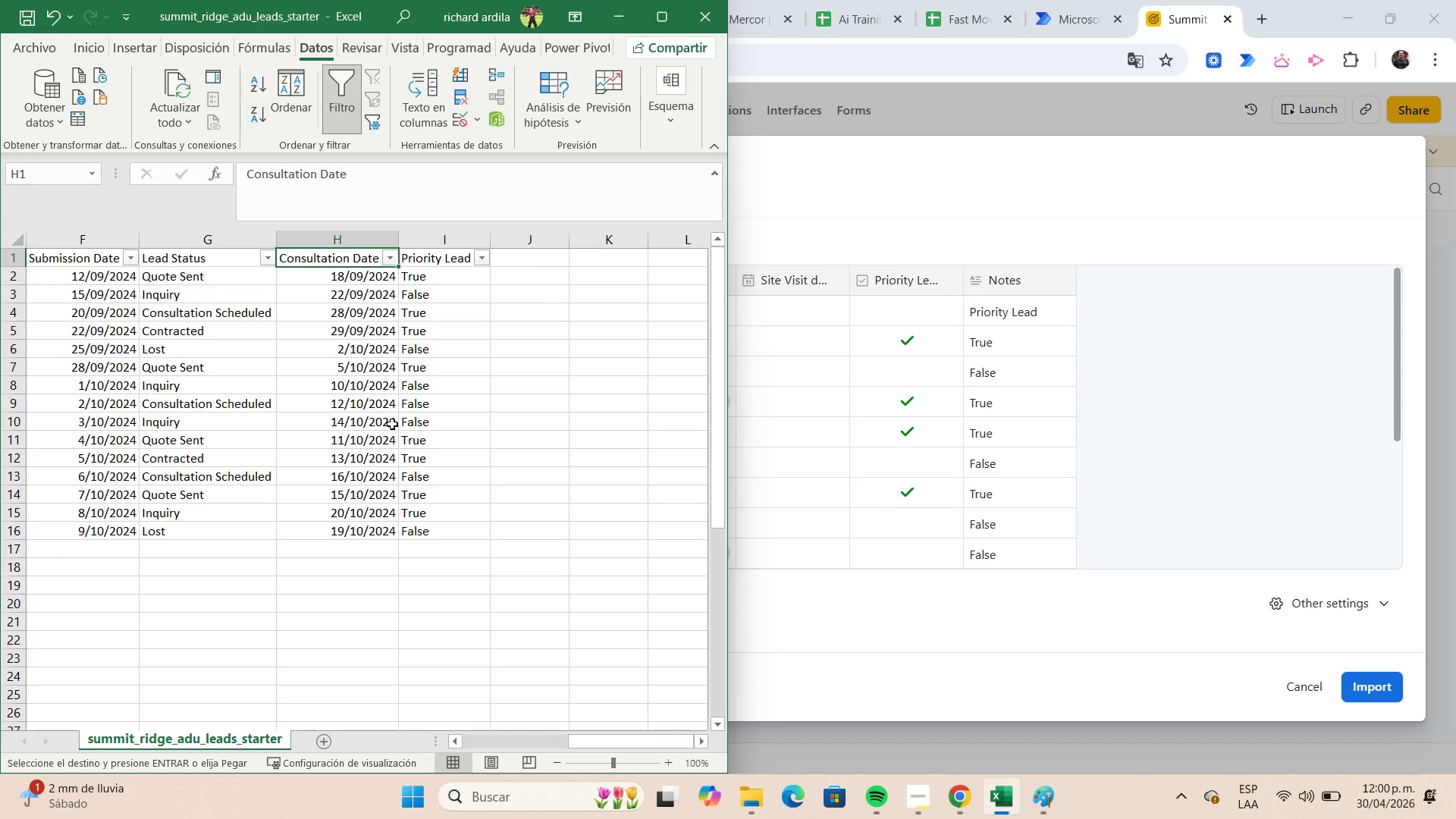 
key(ArrowLeft)
 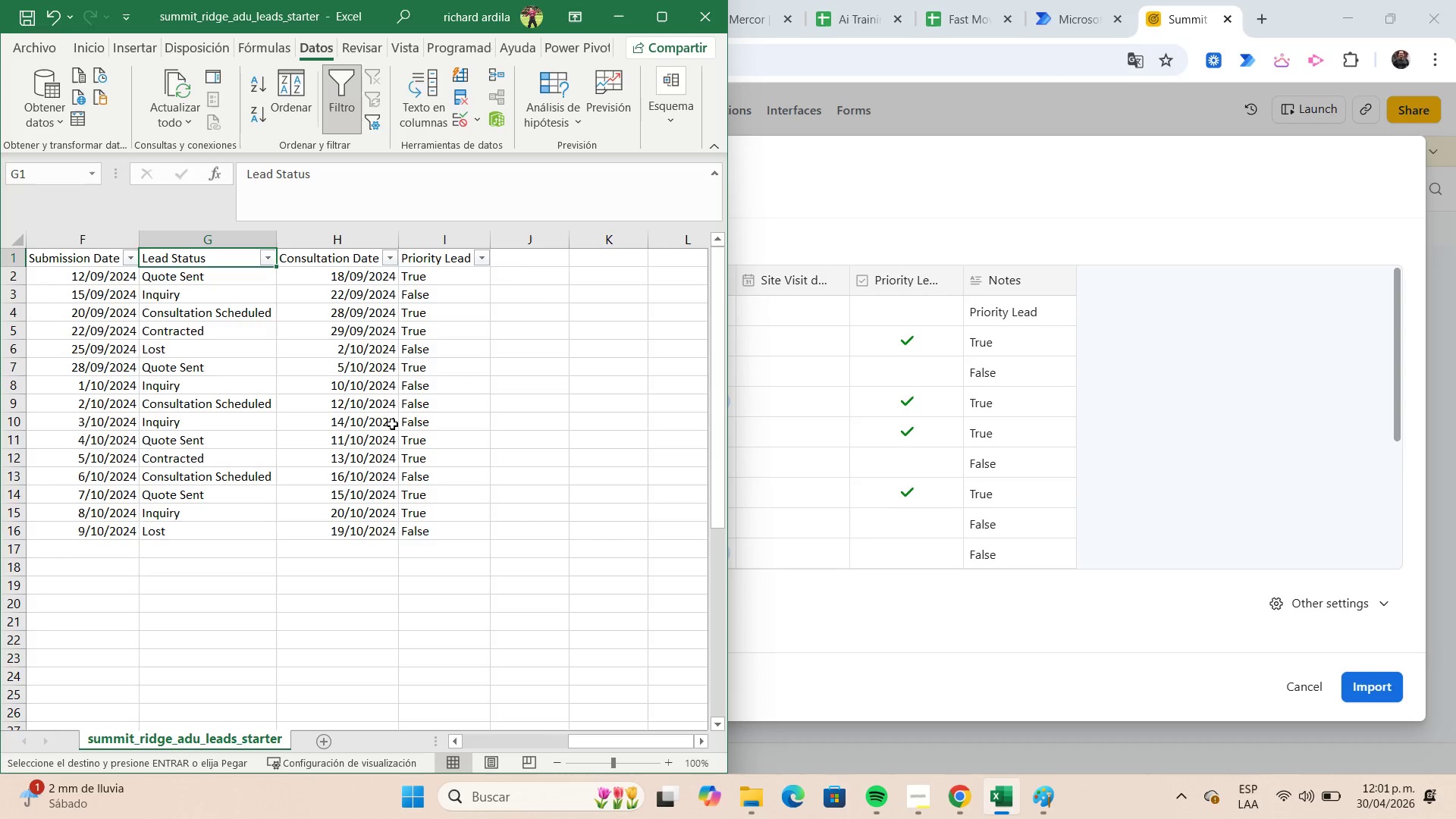 
key(ArrowRight)
 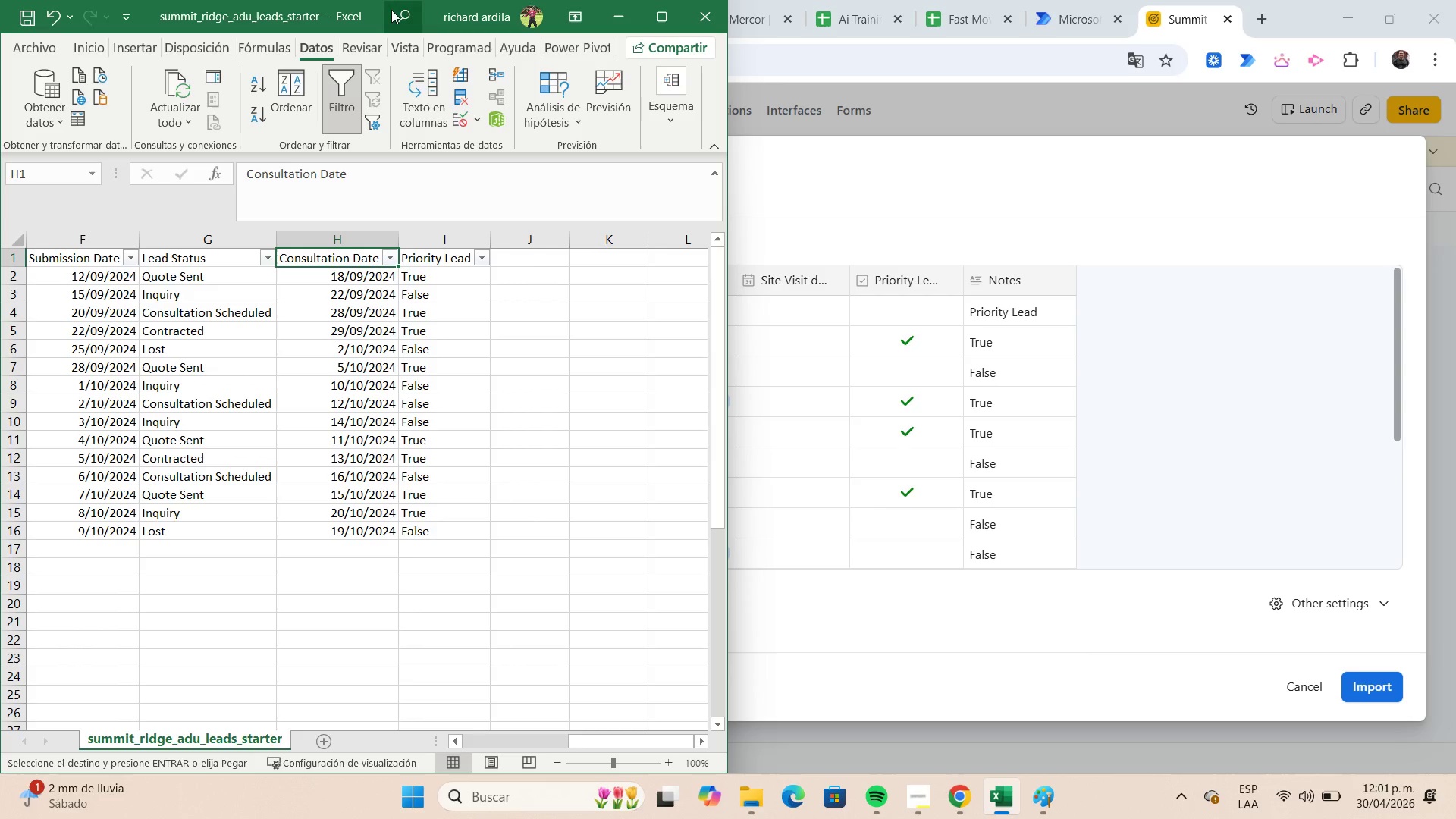 
left_click_drag(start_coordinate=[379, 8], to_coordinate=[1068, 111])
 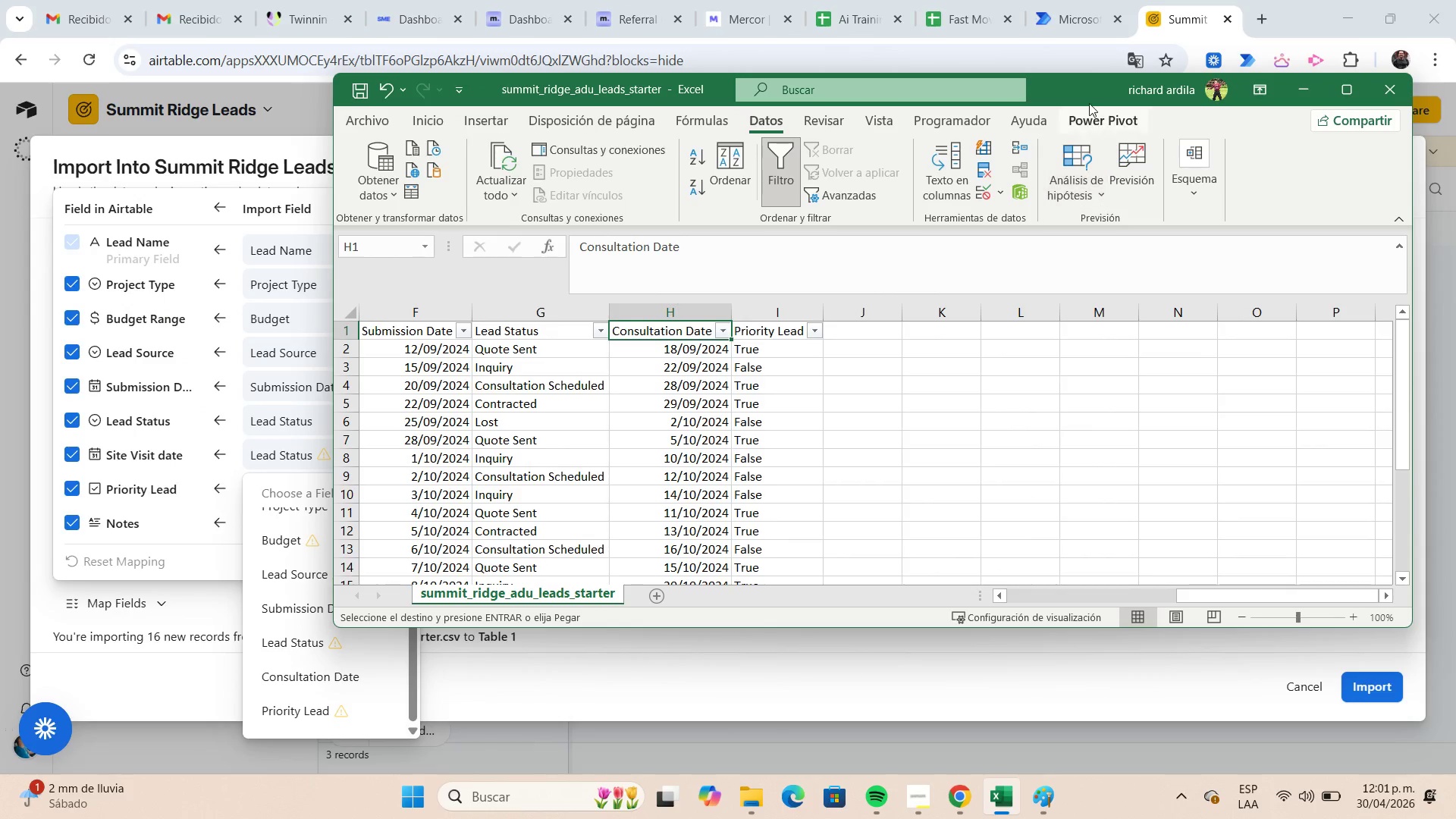 
left_click([1081, 92])
 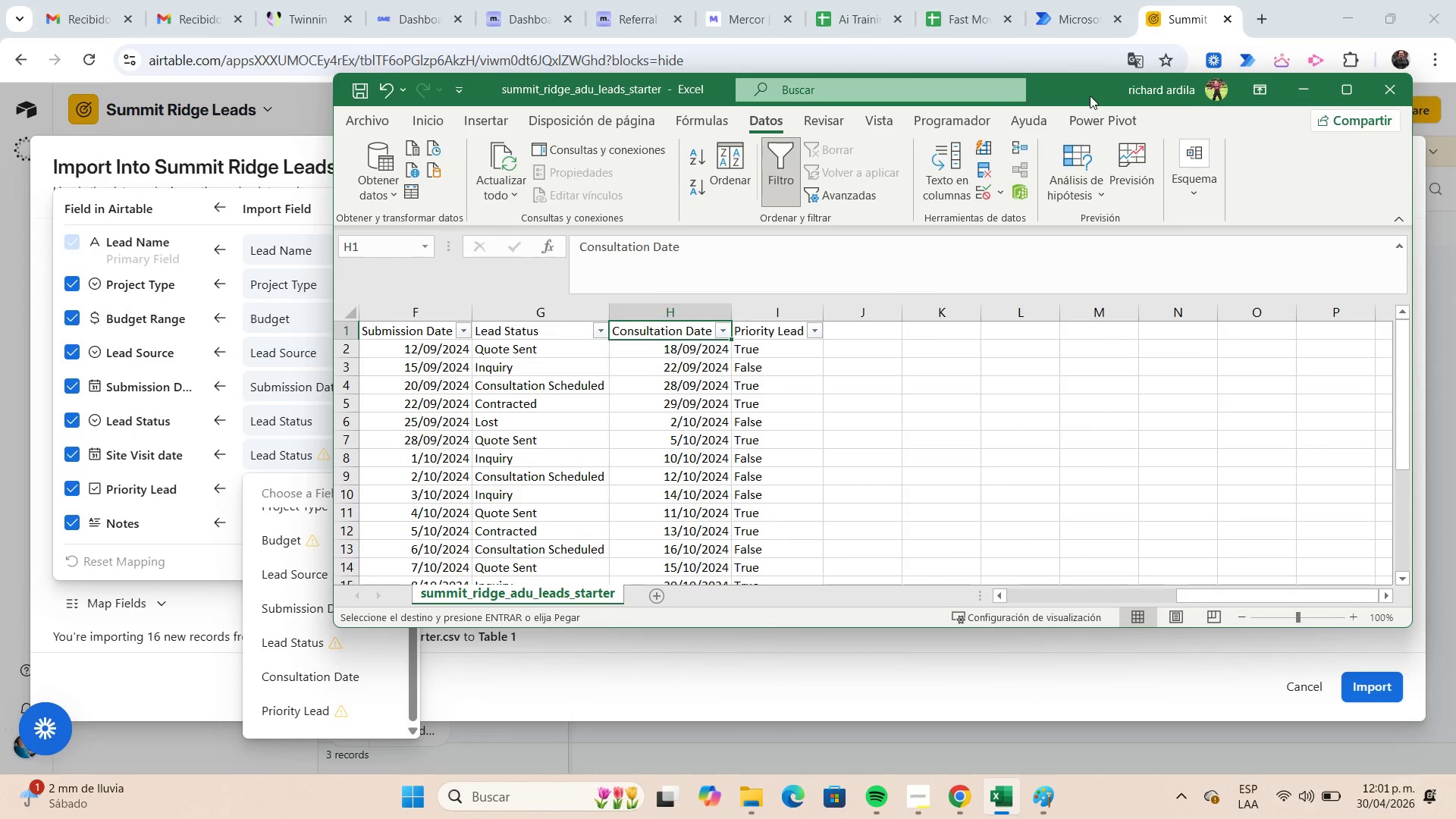 
key(Meta+MetaLeft)
 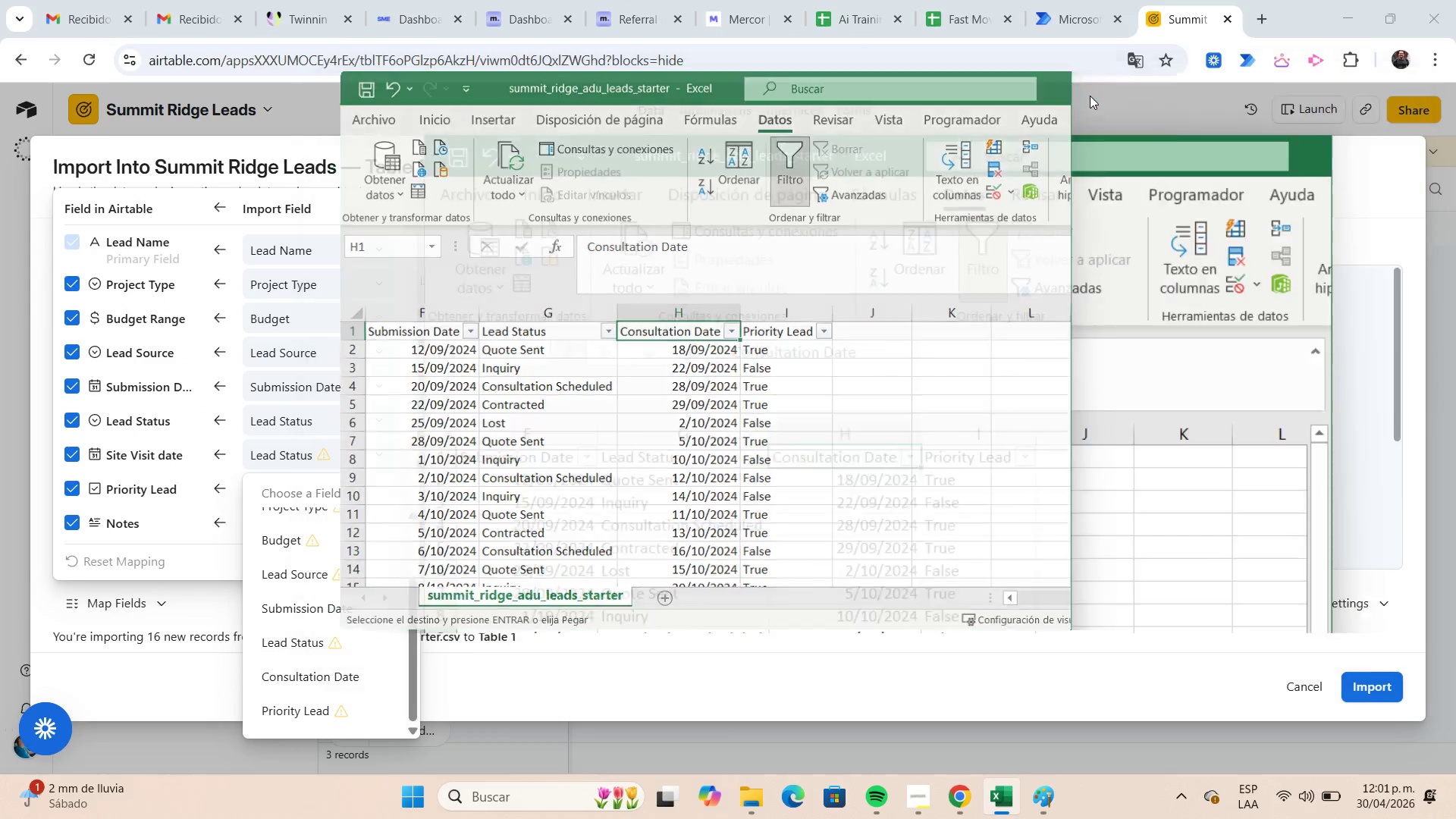 
key(Meta+ArrowRight)
 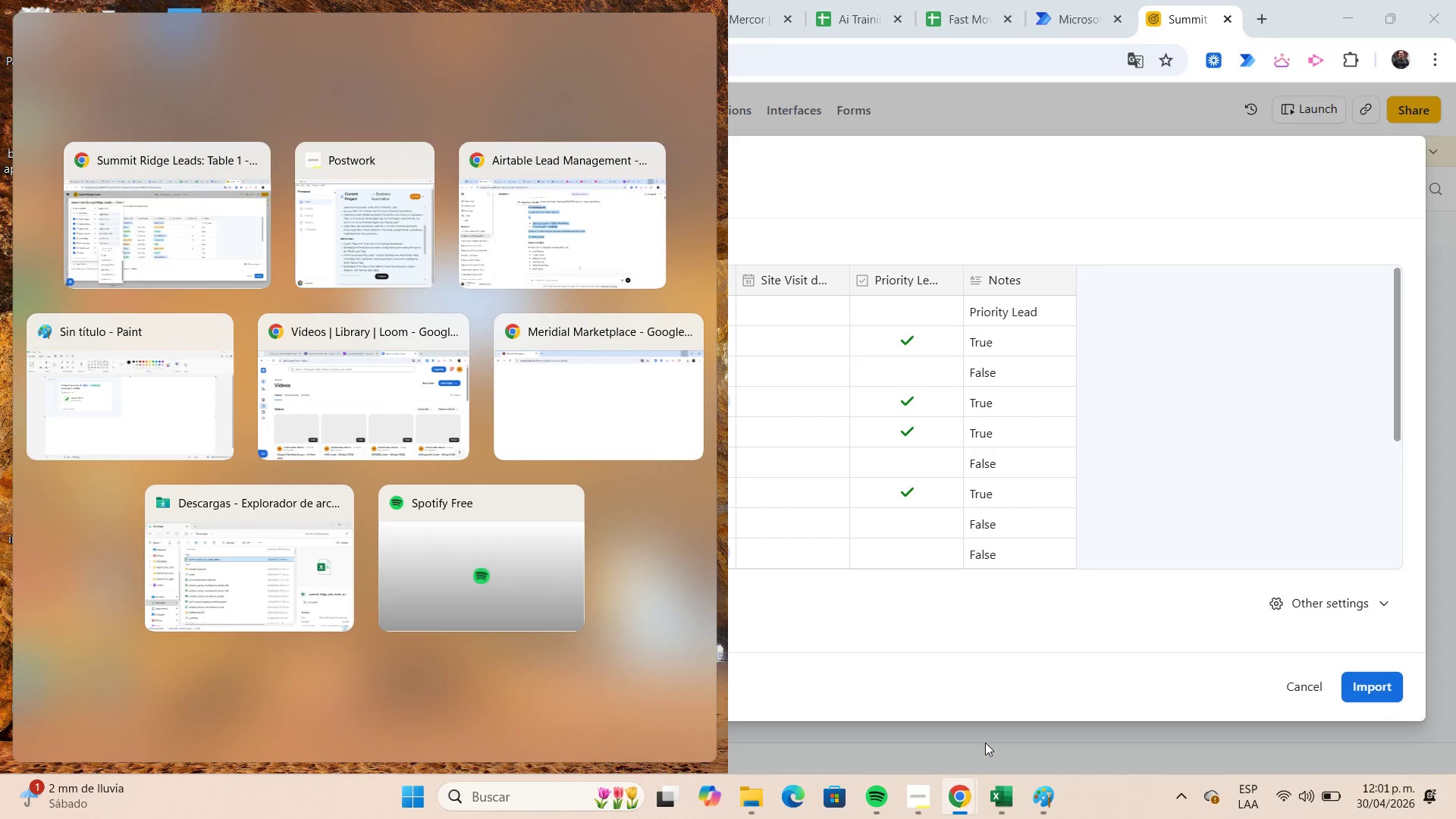 
left_click([1009, 785])
 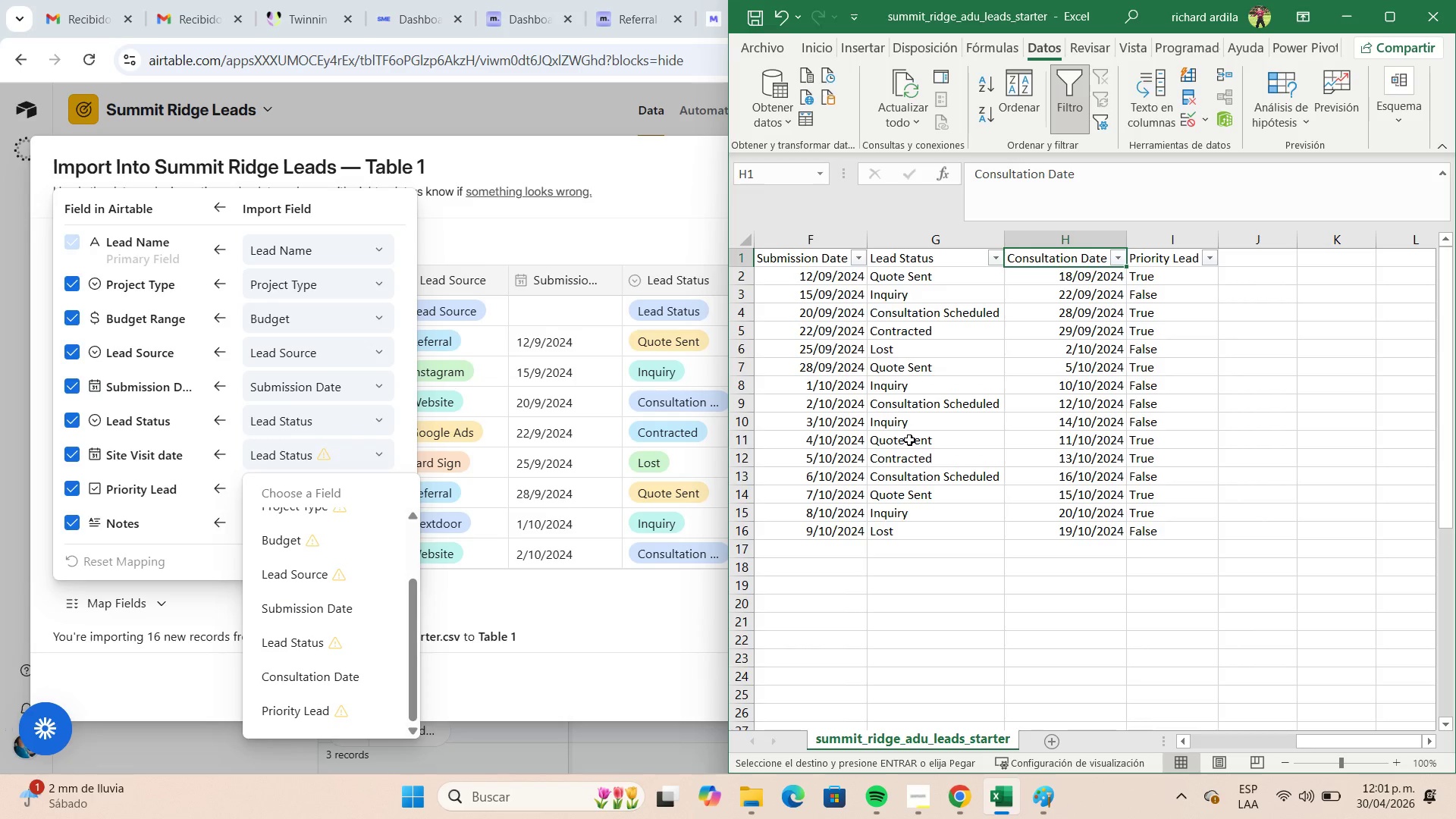 
wait(12.23)
 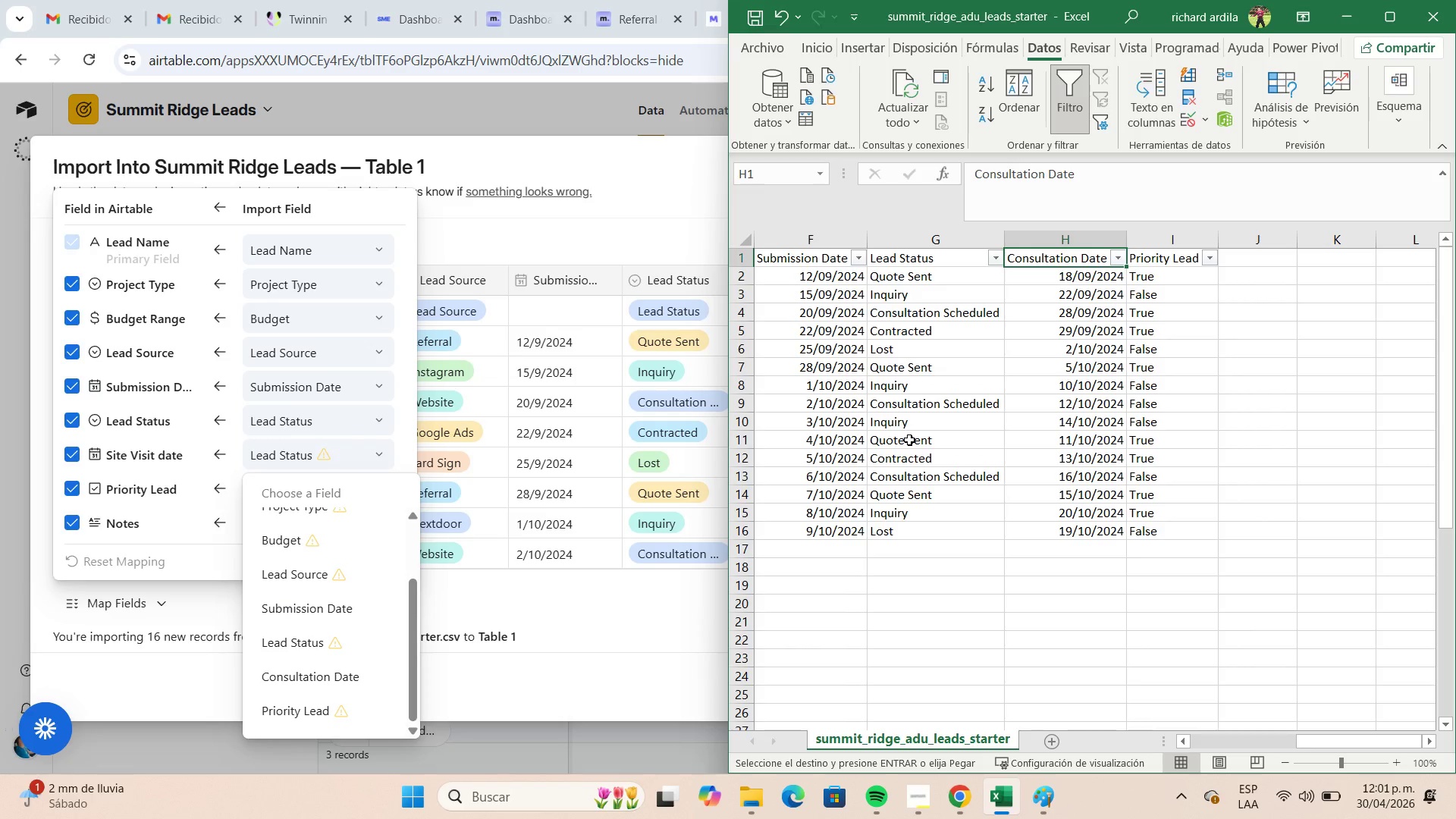 
left_click([1068, 259])
 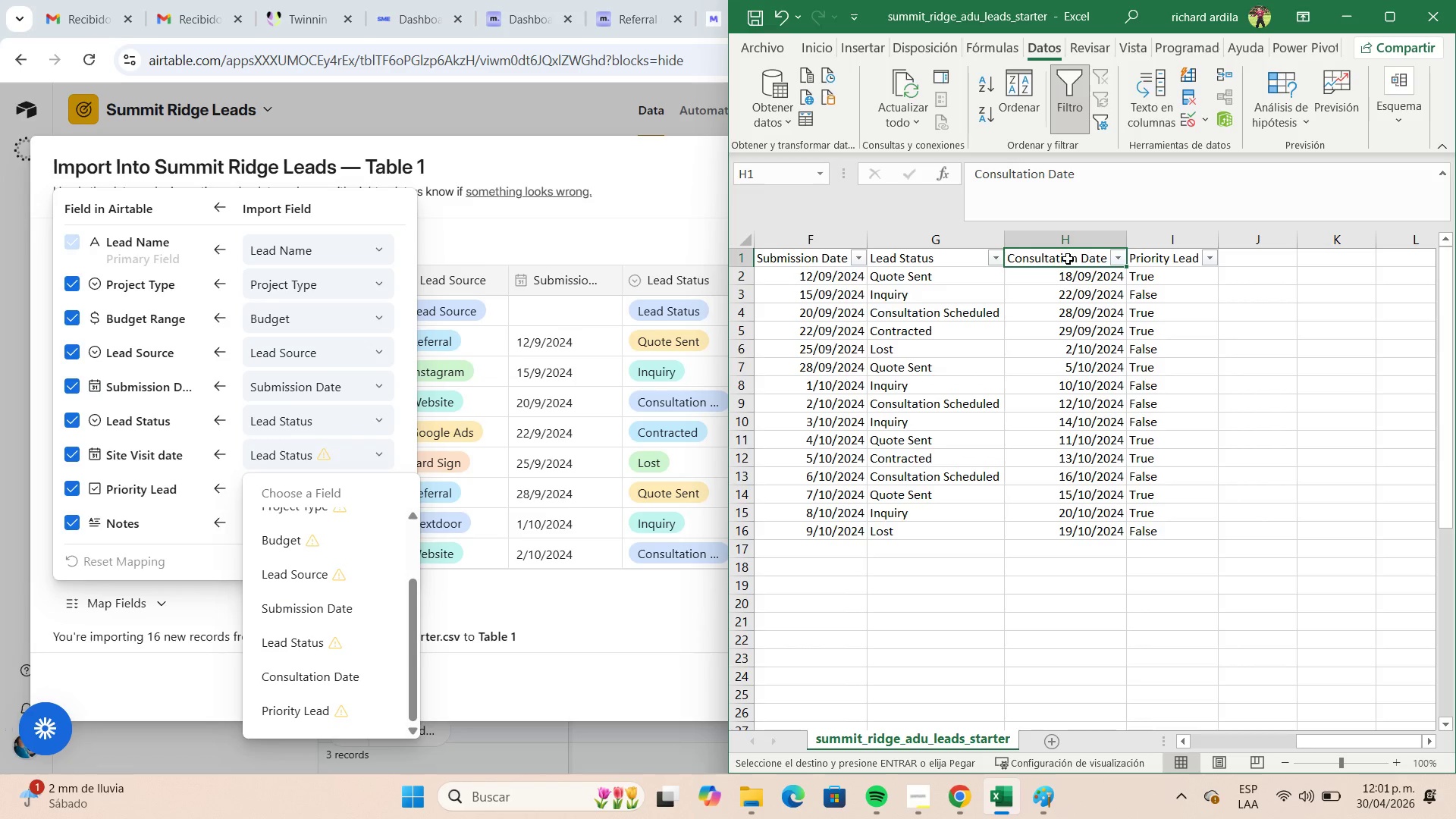 
key(ArrowLeft)
 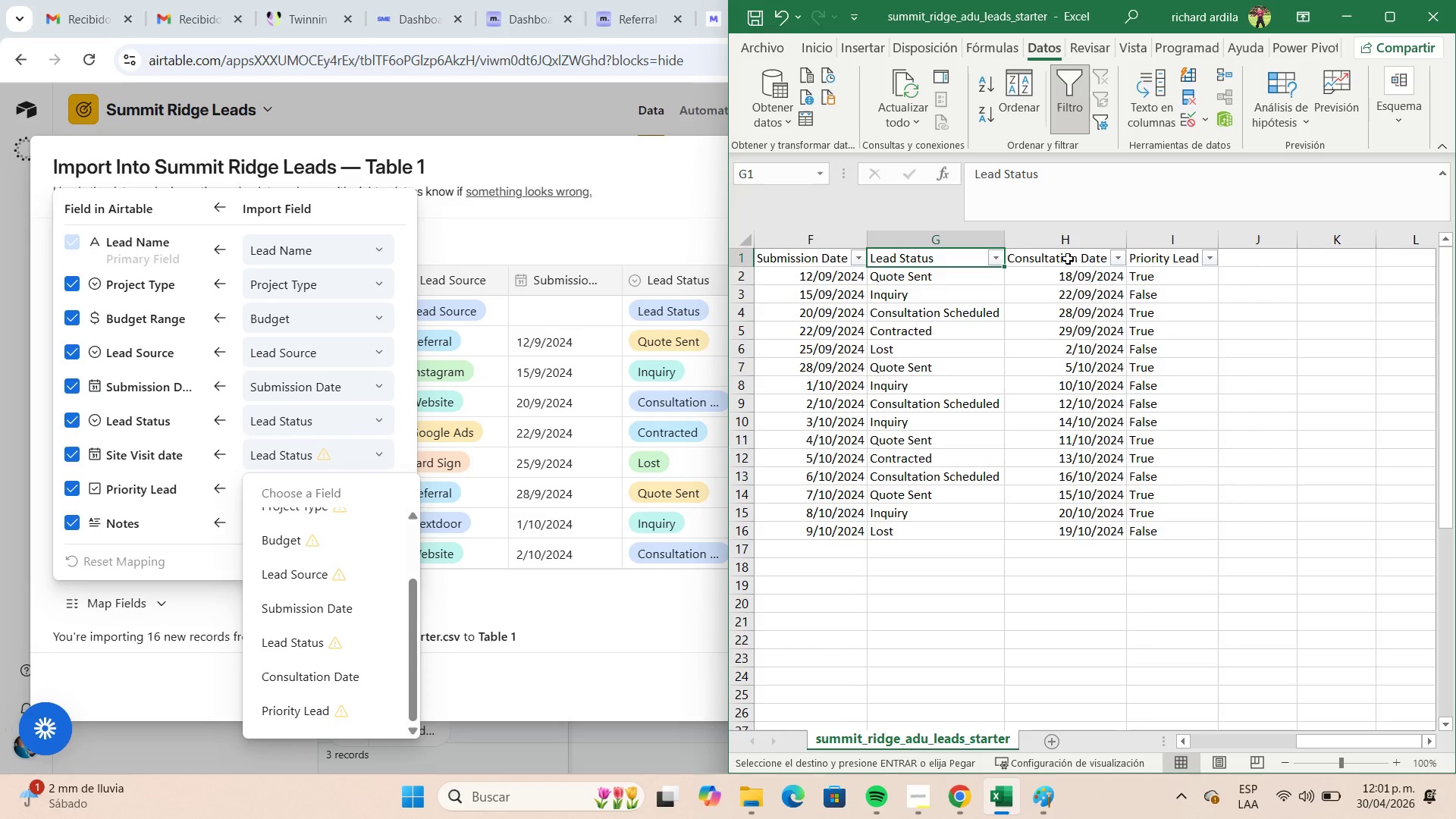 
key(ArrowLeft)
 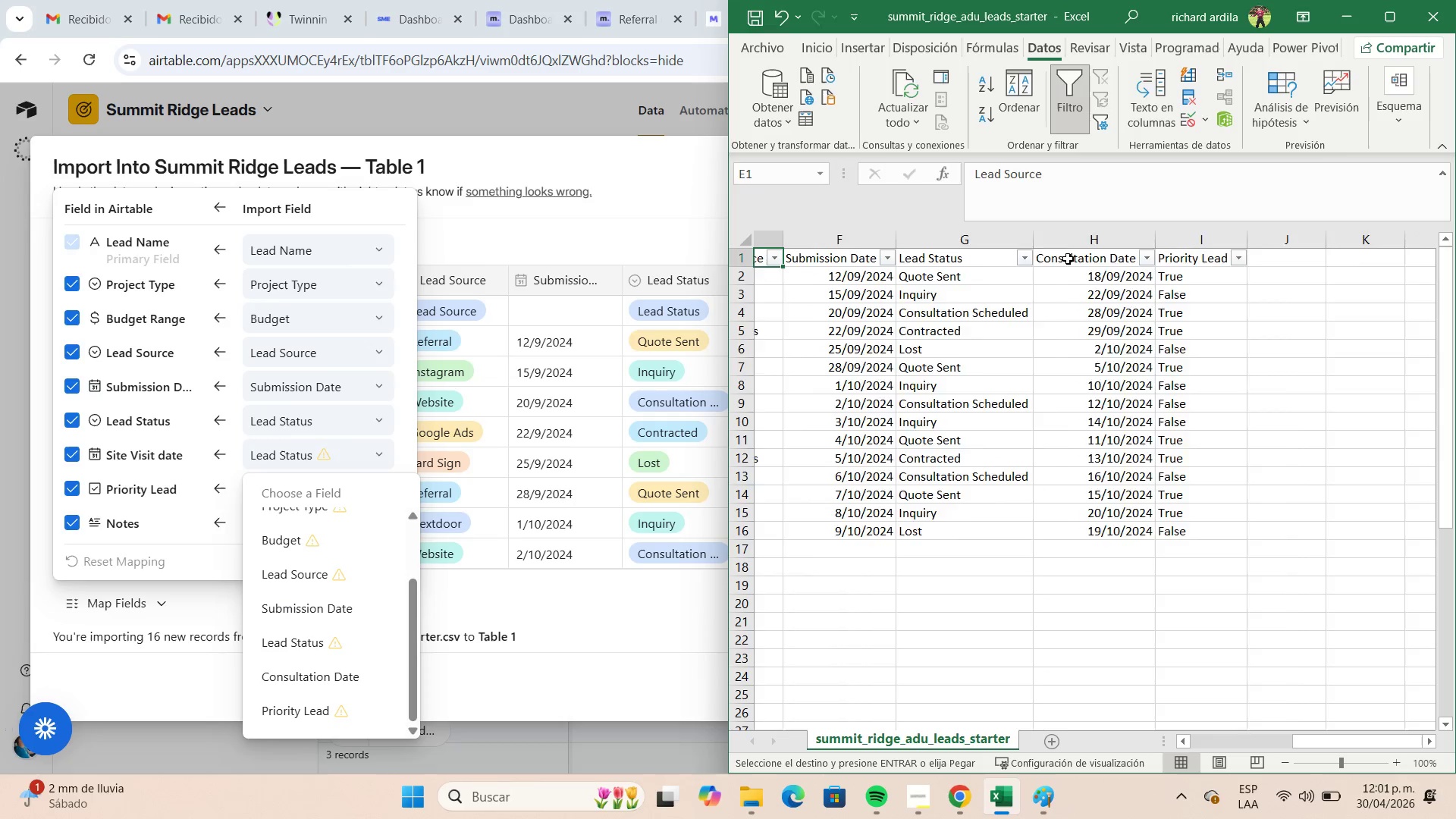 
key(ArrowLeft)
 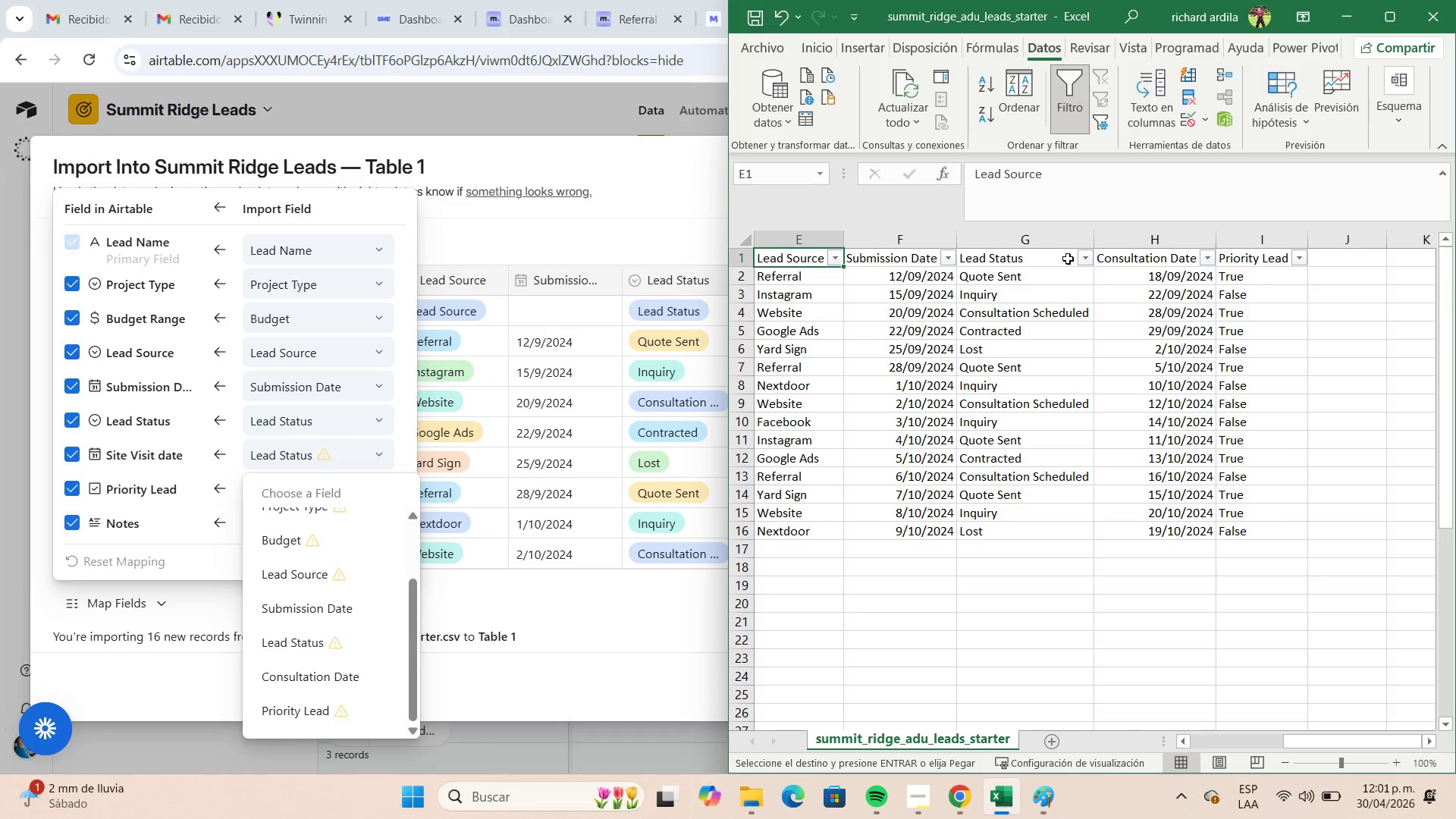 
key(ArrowLeft)
 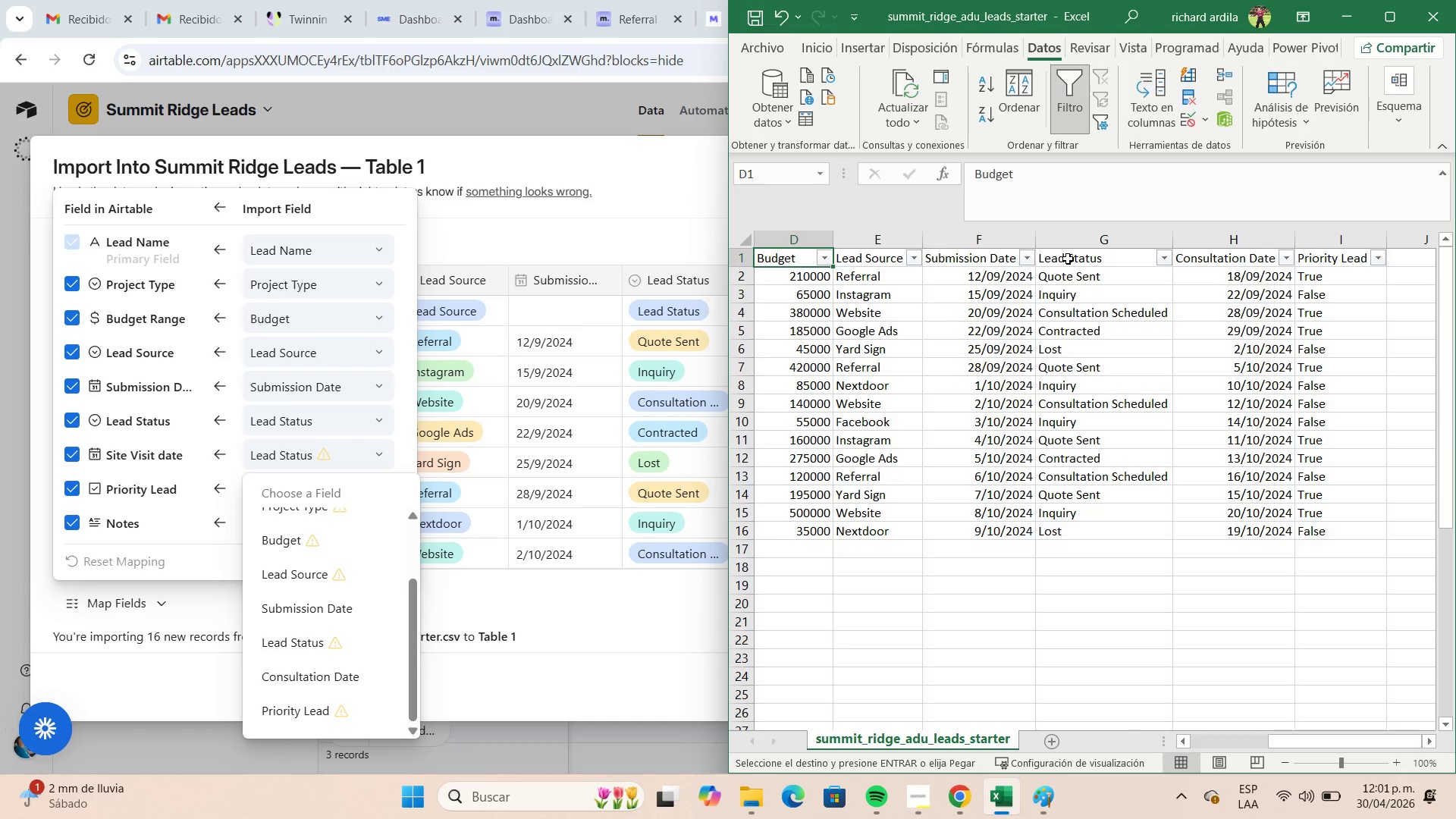 
key(ArrowLeft)
 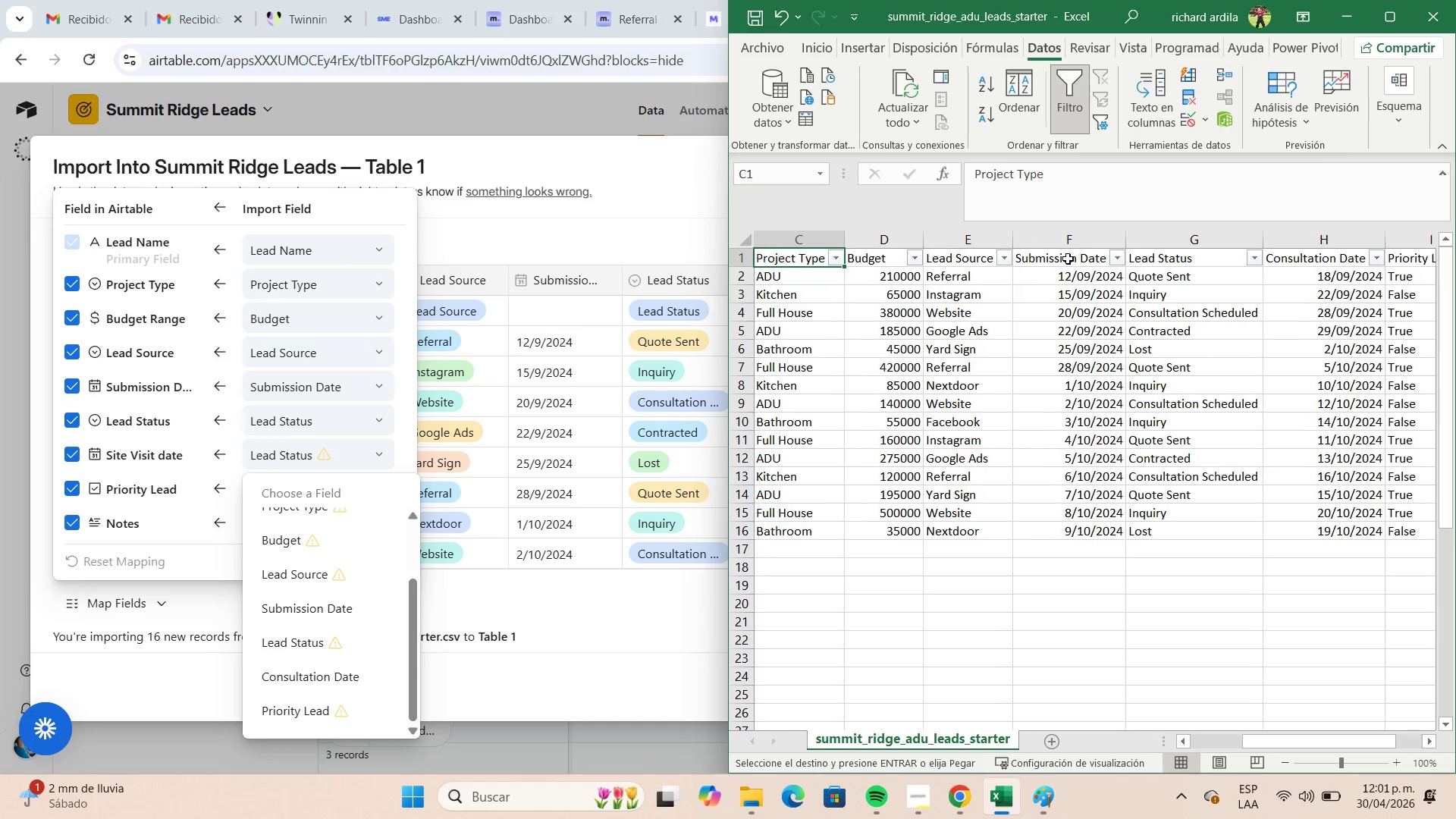 
key(ArrowLeft)
 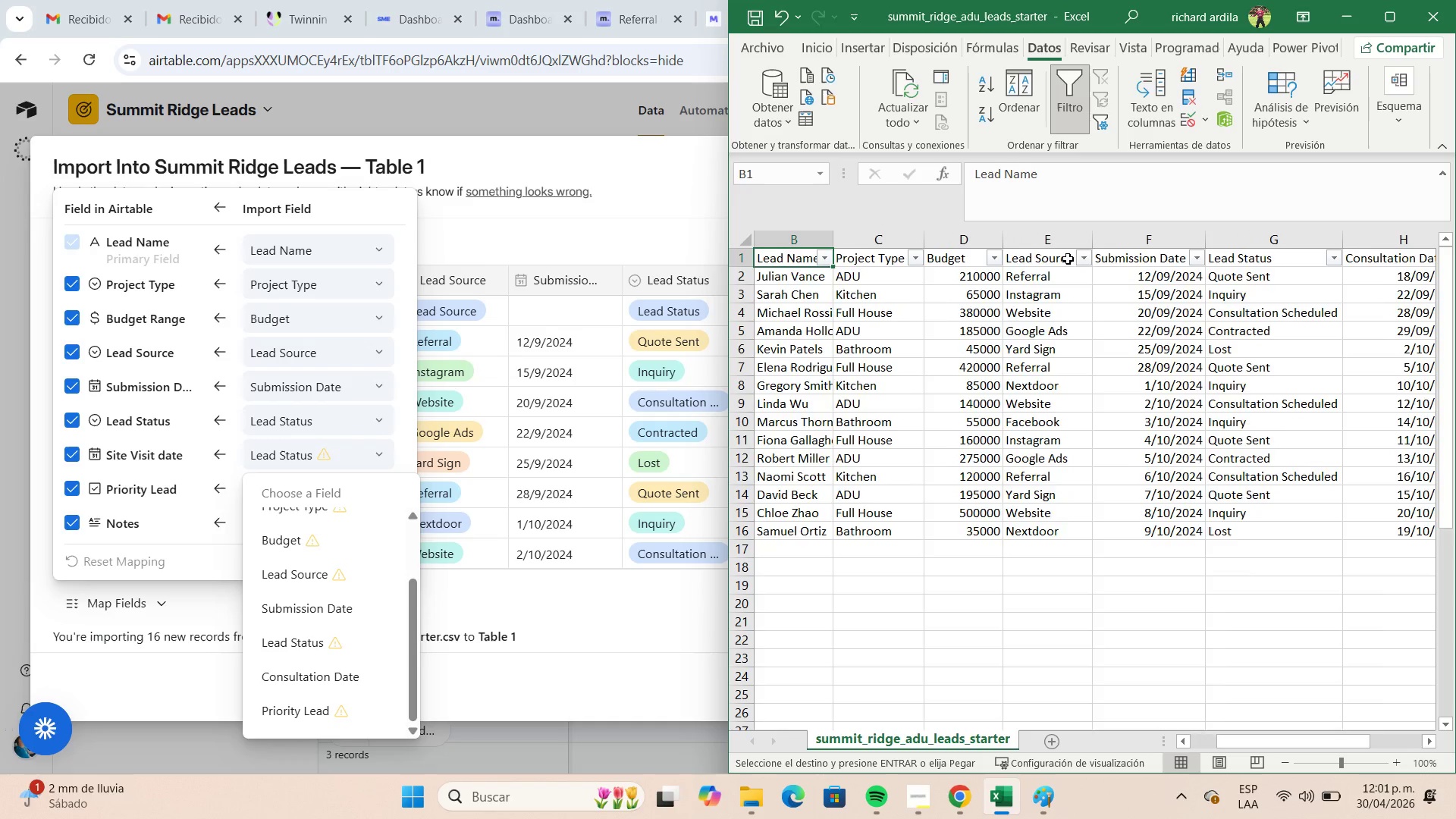 
key(ArrowLeft)
 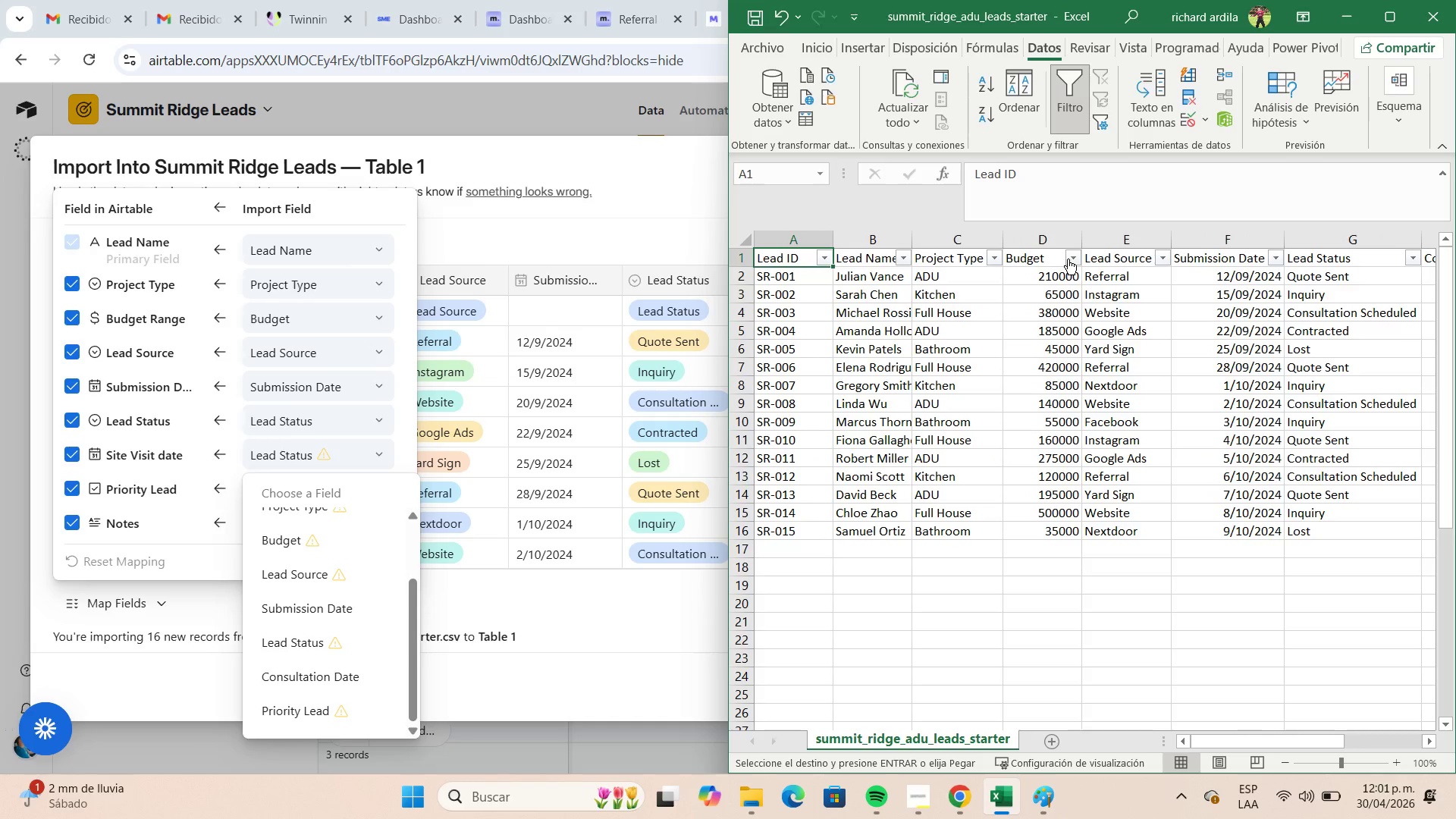 
key(ArrowLeft)
 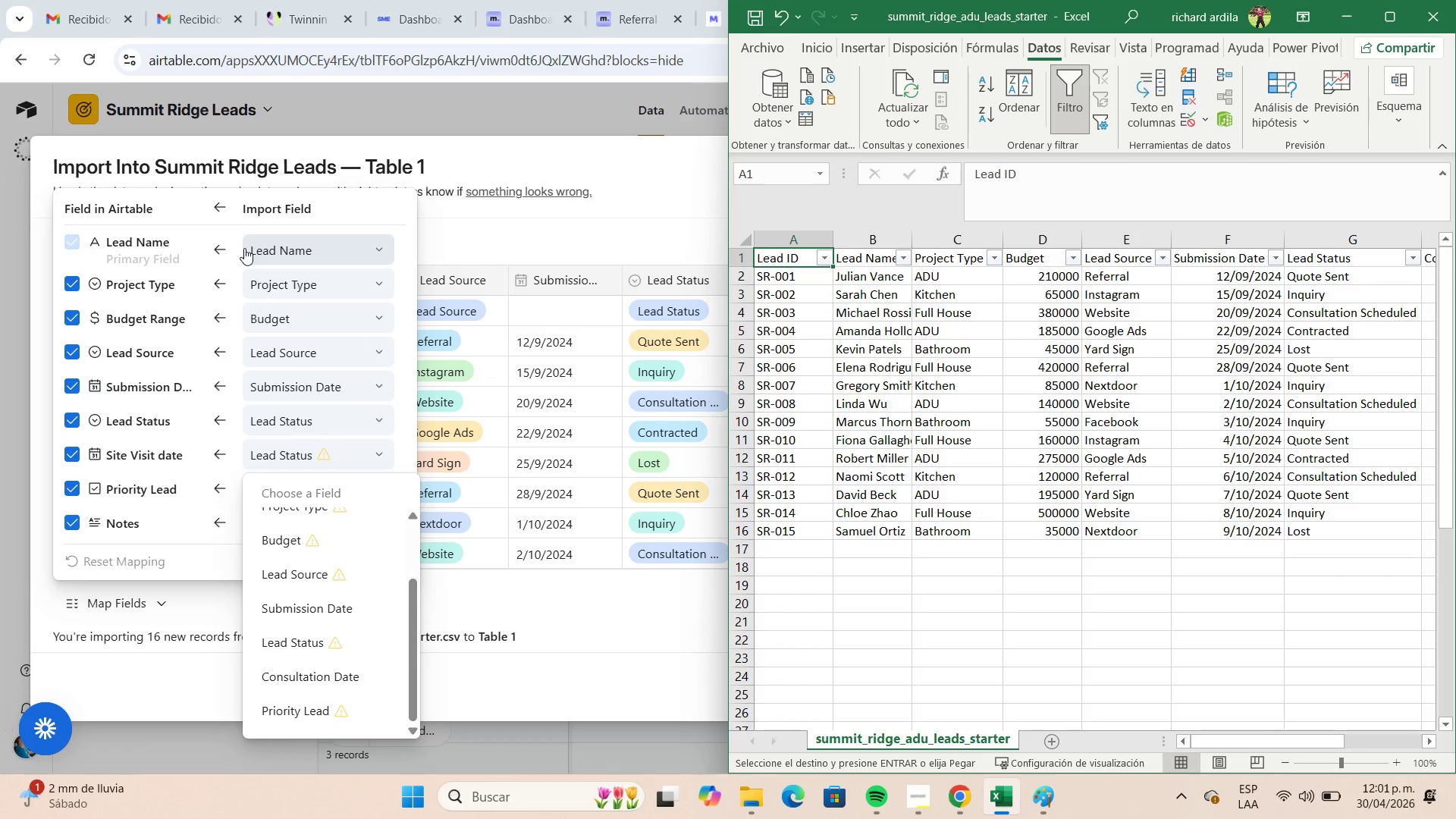 
wait(26.92)
 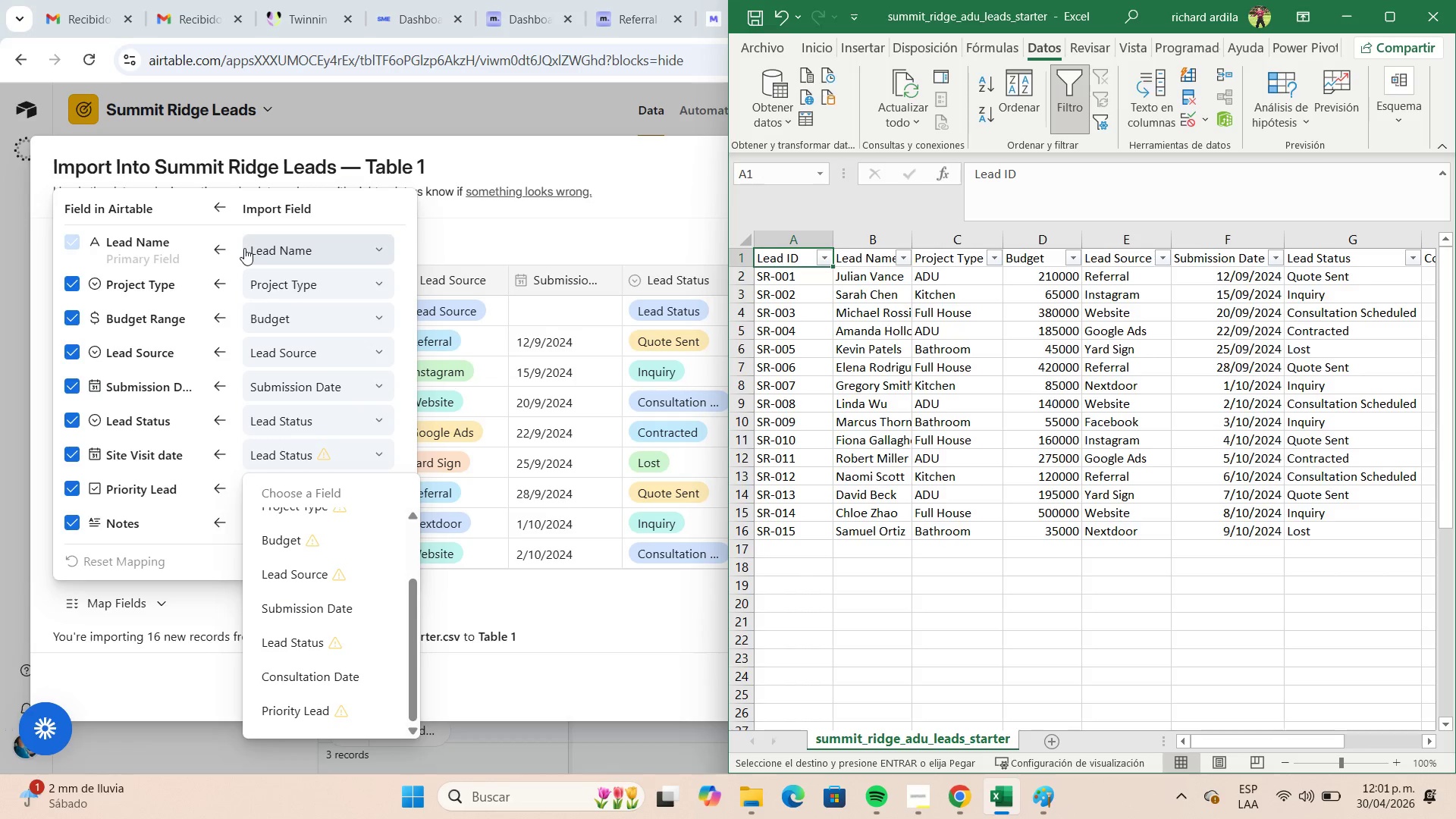 
left_click([364, 692])
 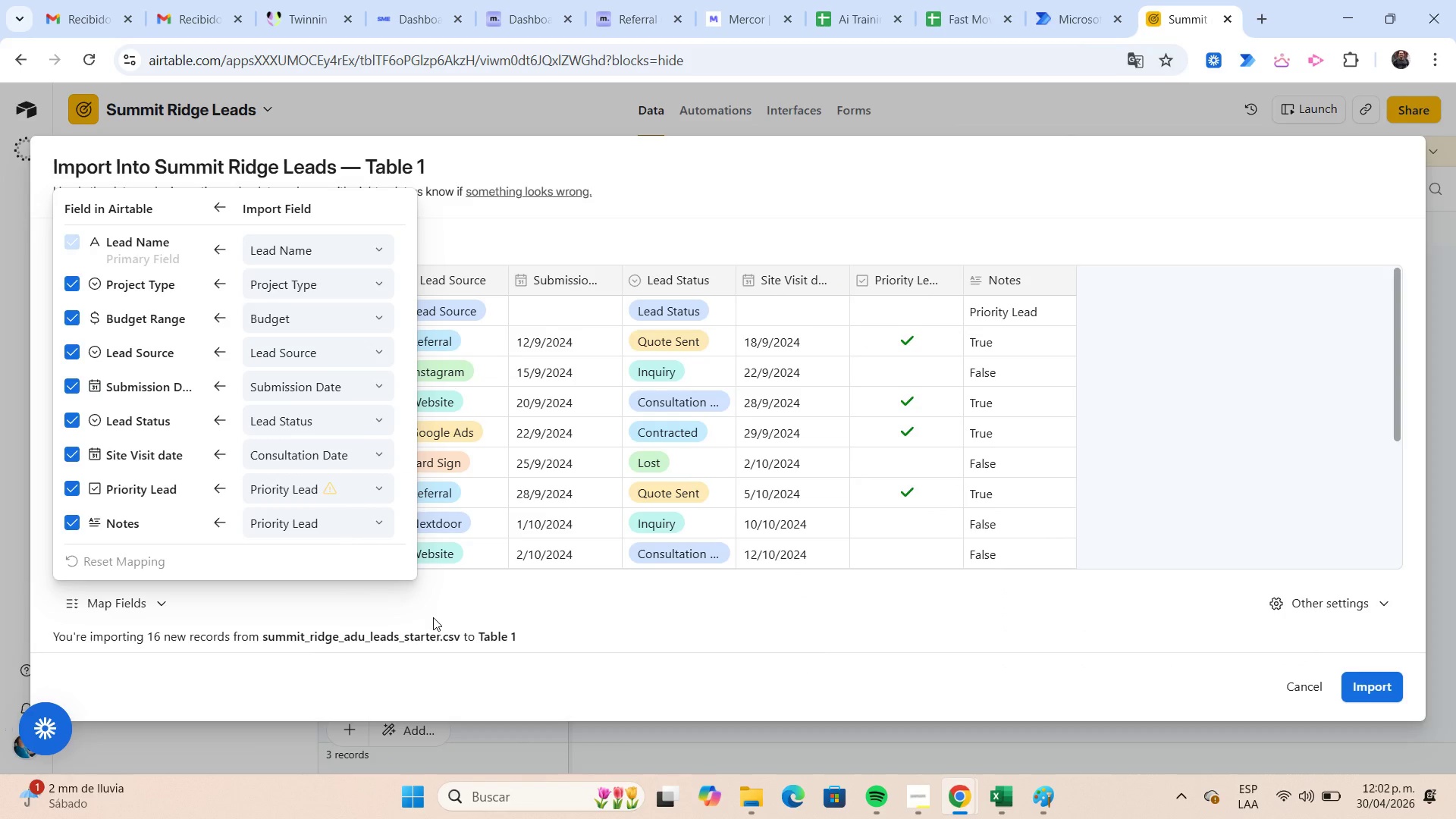 
wait(5.73)
 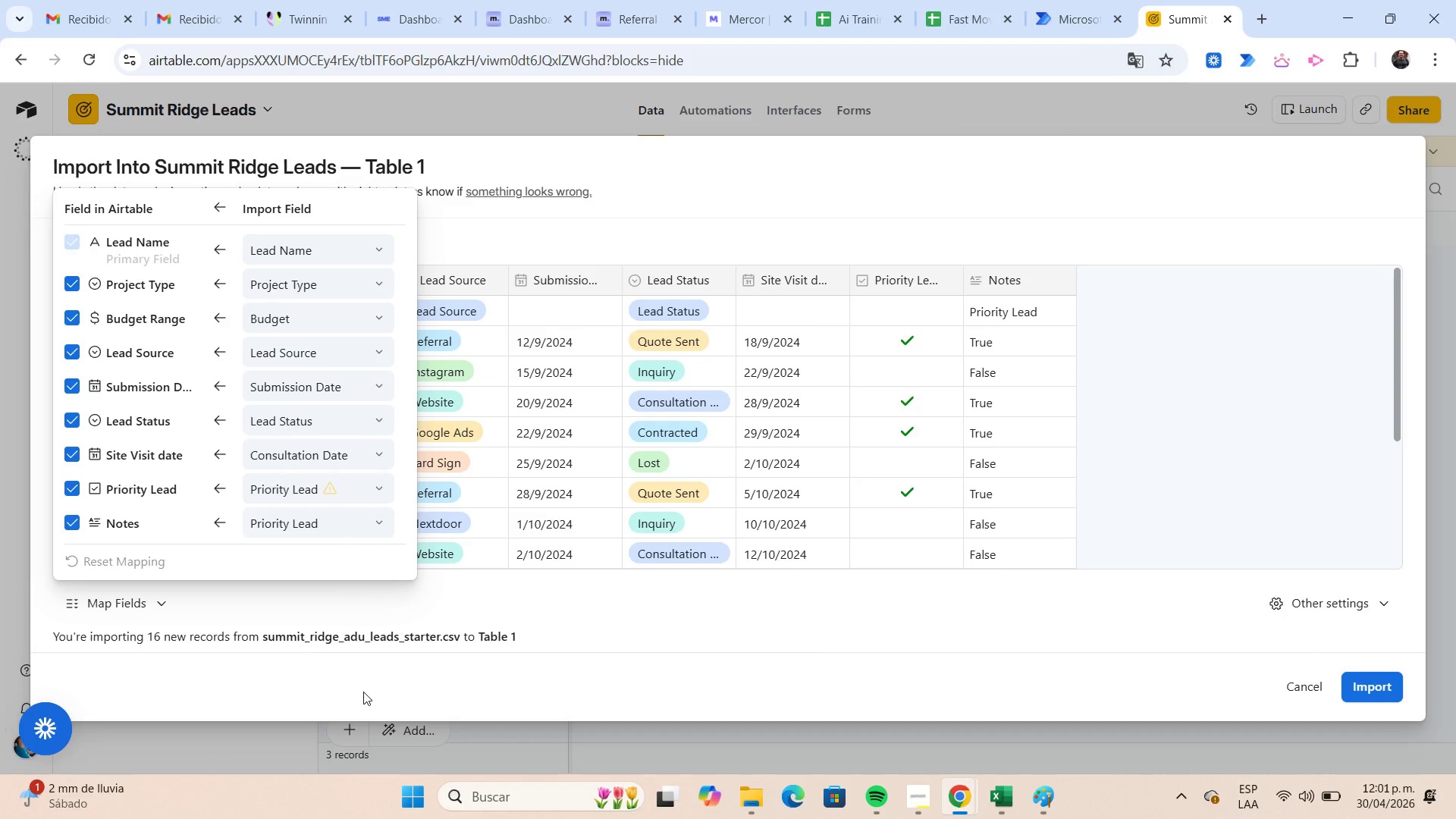 
left_click([381, 527])
 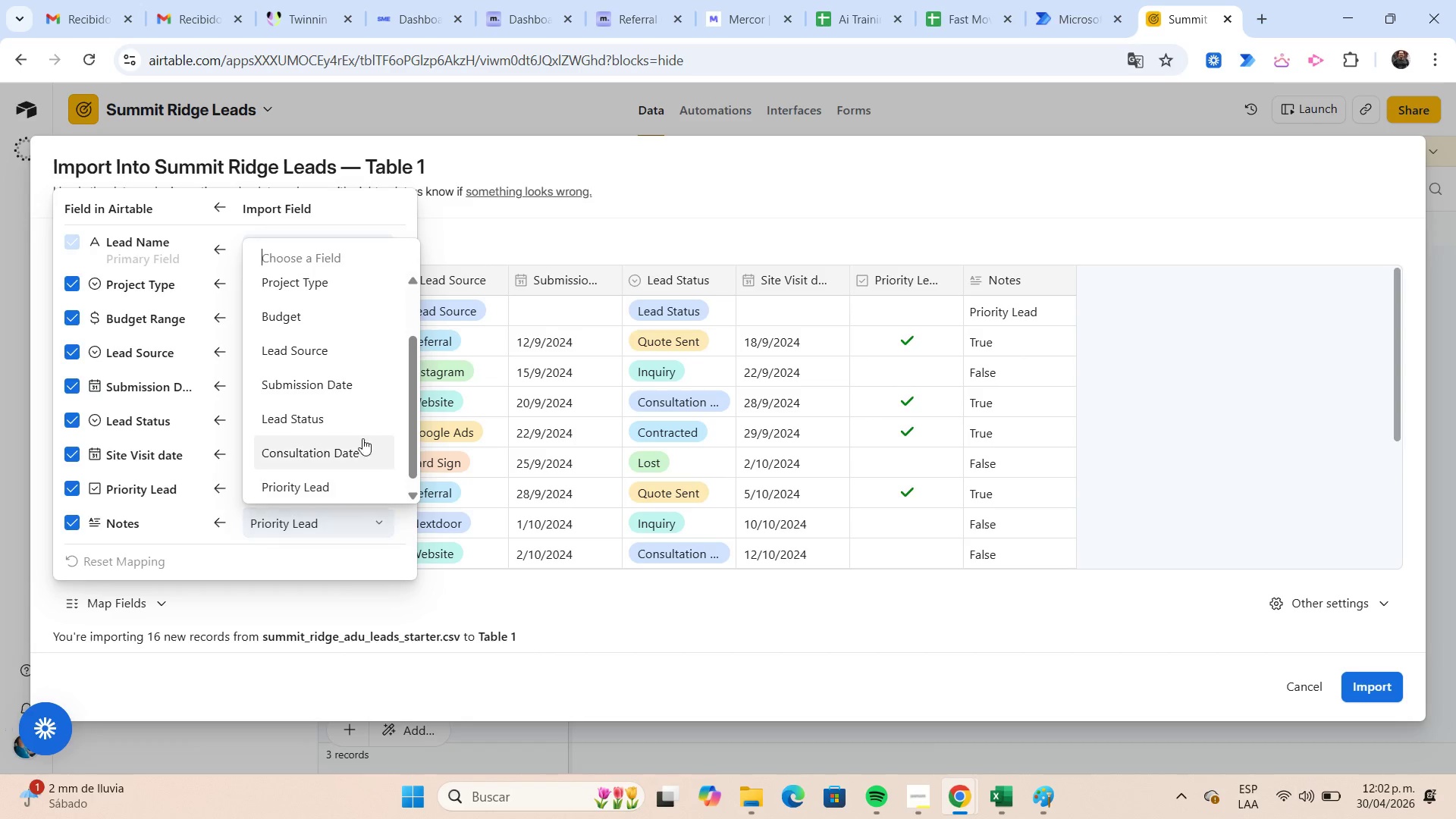 
scroll: coordinate [360, 413], scroll_direction: up, amount: 3.0
 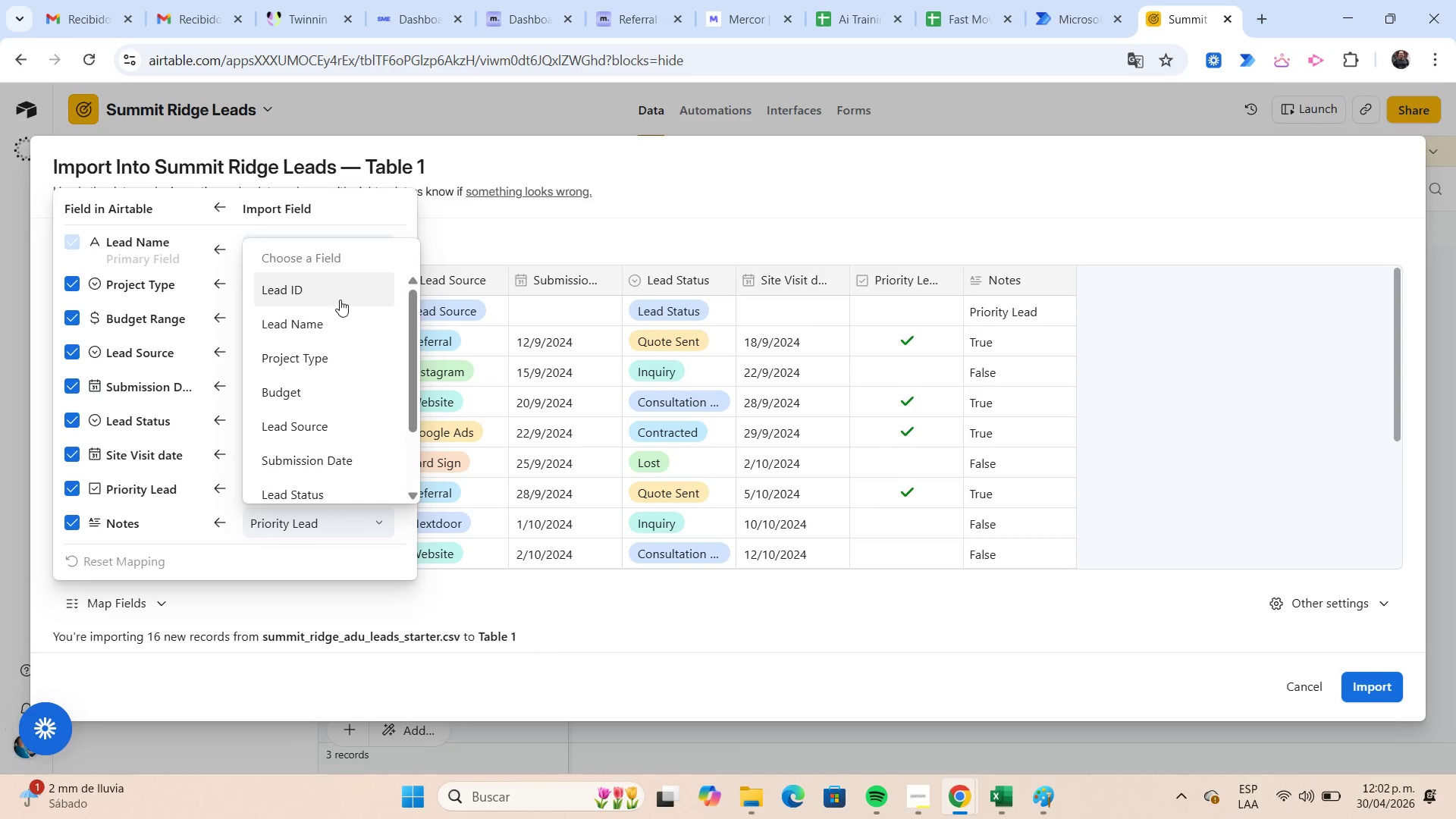 
left_click([340, 300])
 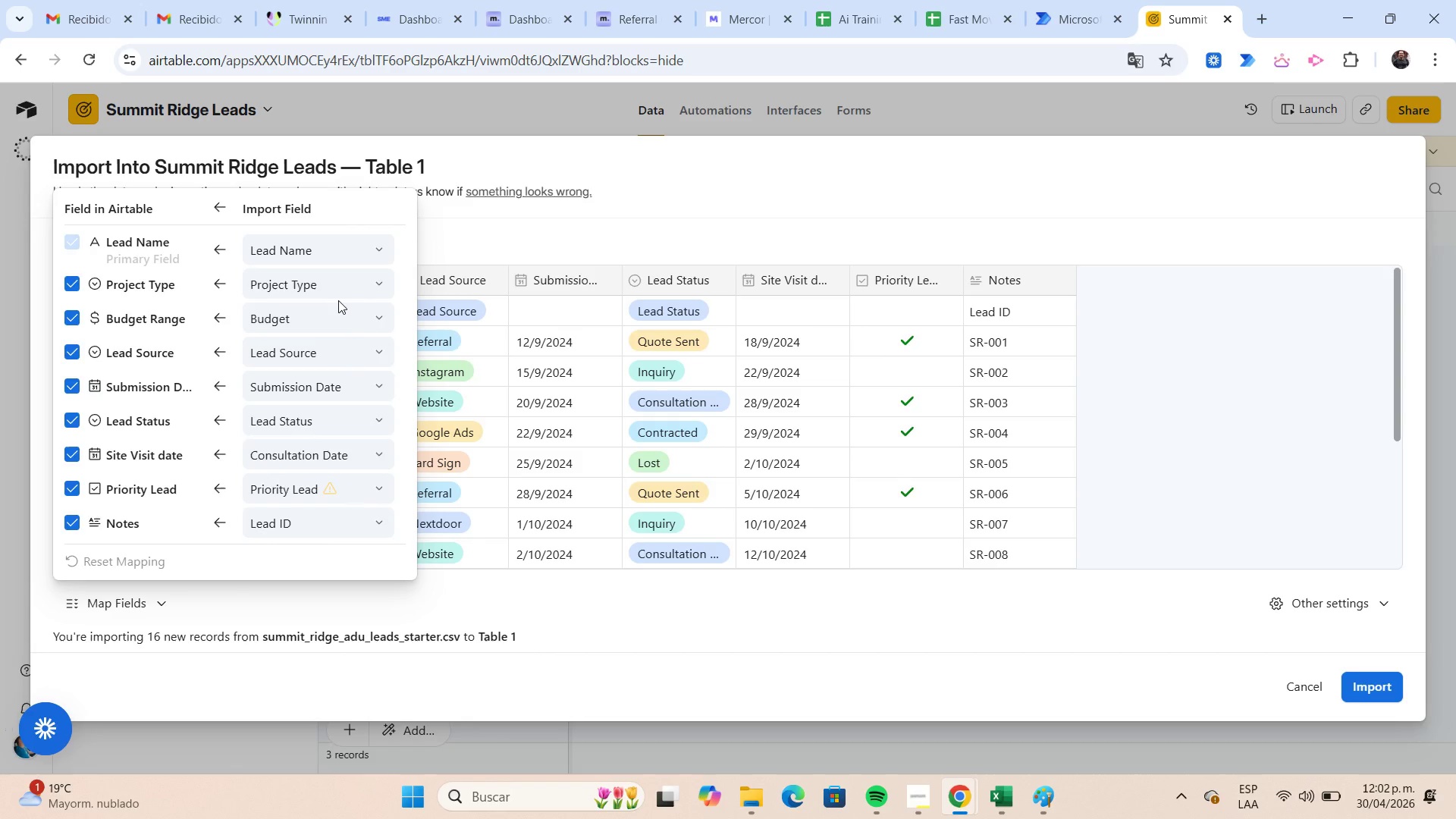 
wait(8.52)
 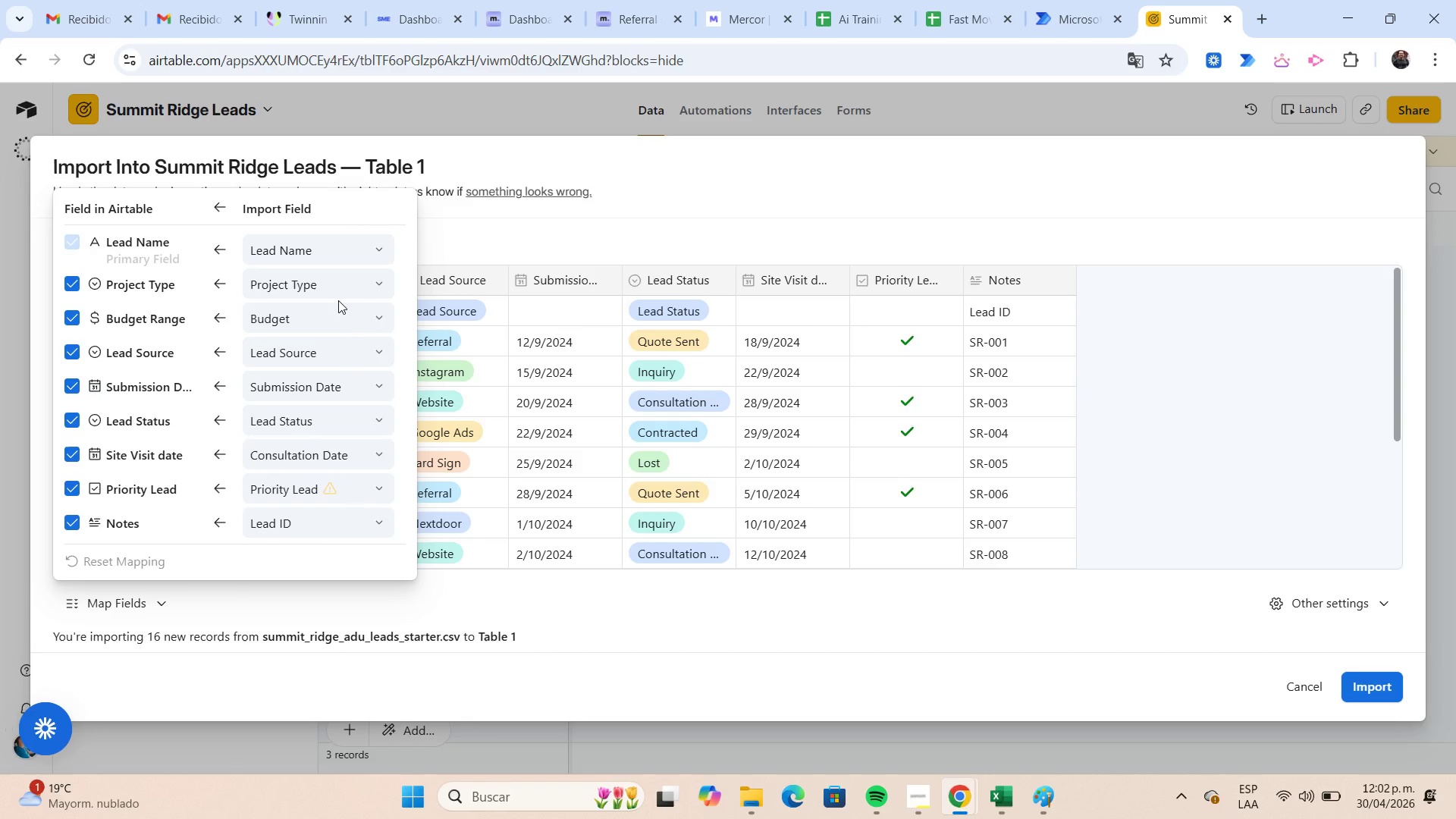 
left_click([366, 489])
 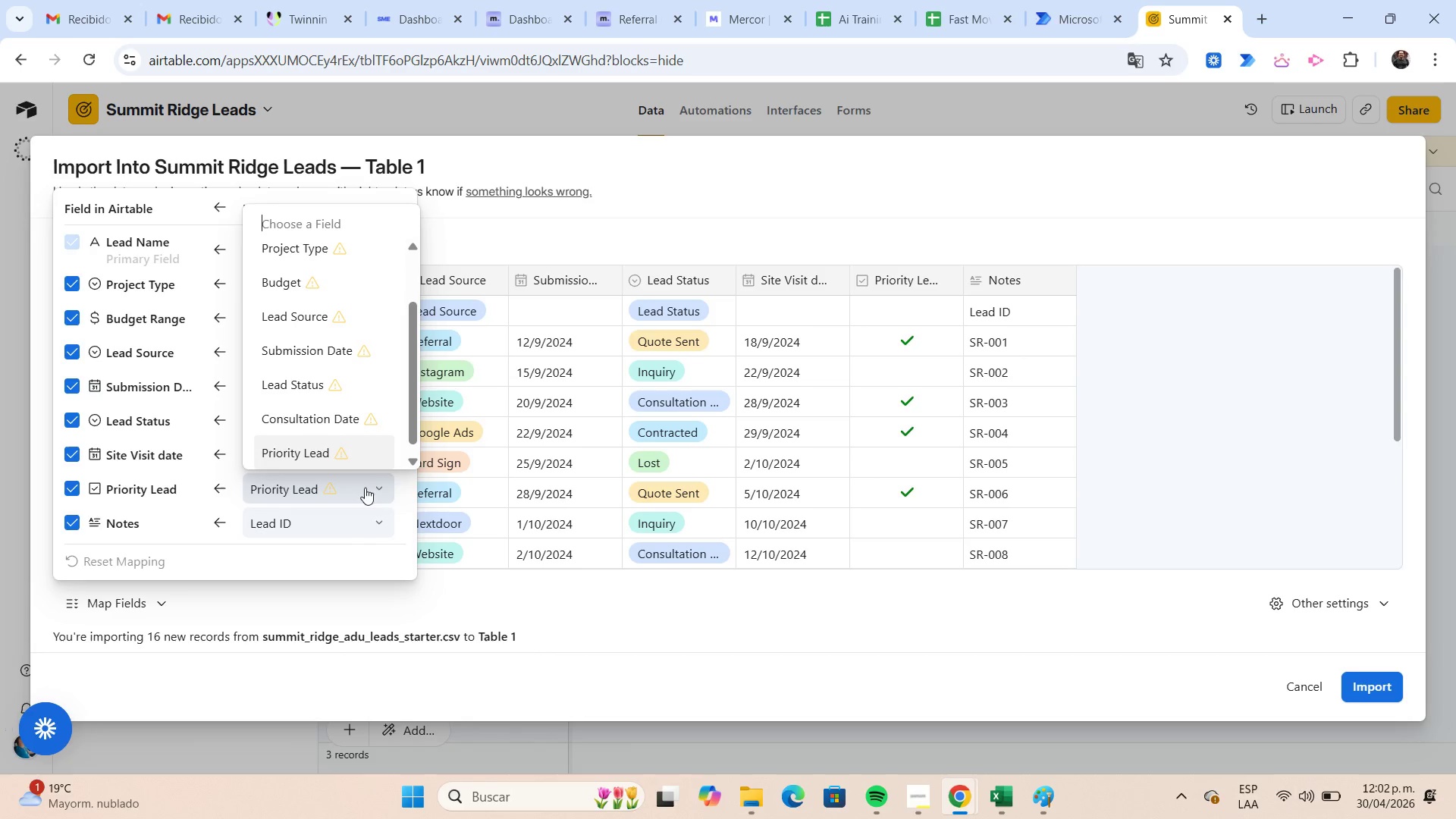 
scroll: coordinate [393, 358], scroll_direction: down, amount: 1.0
 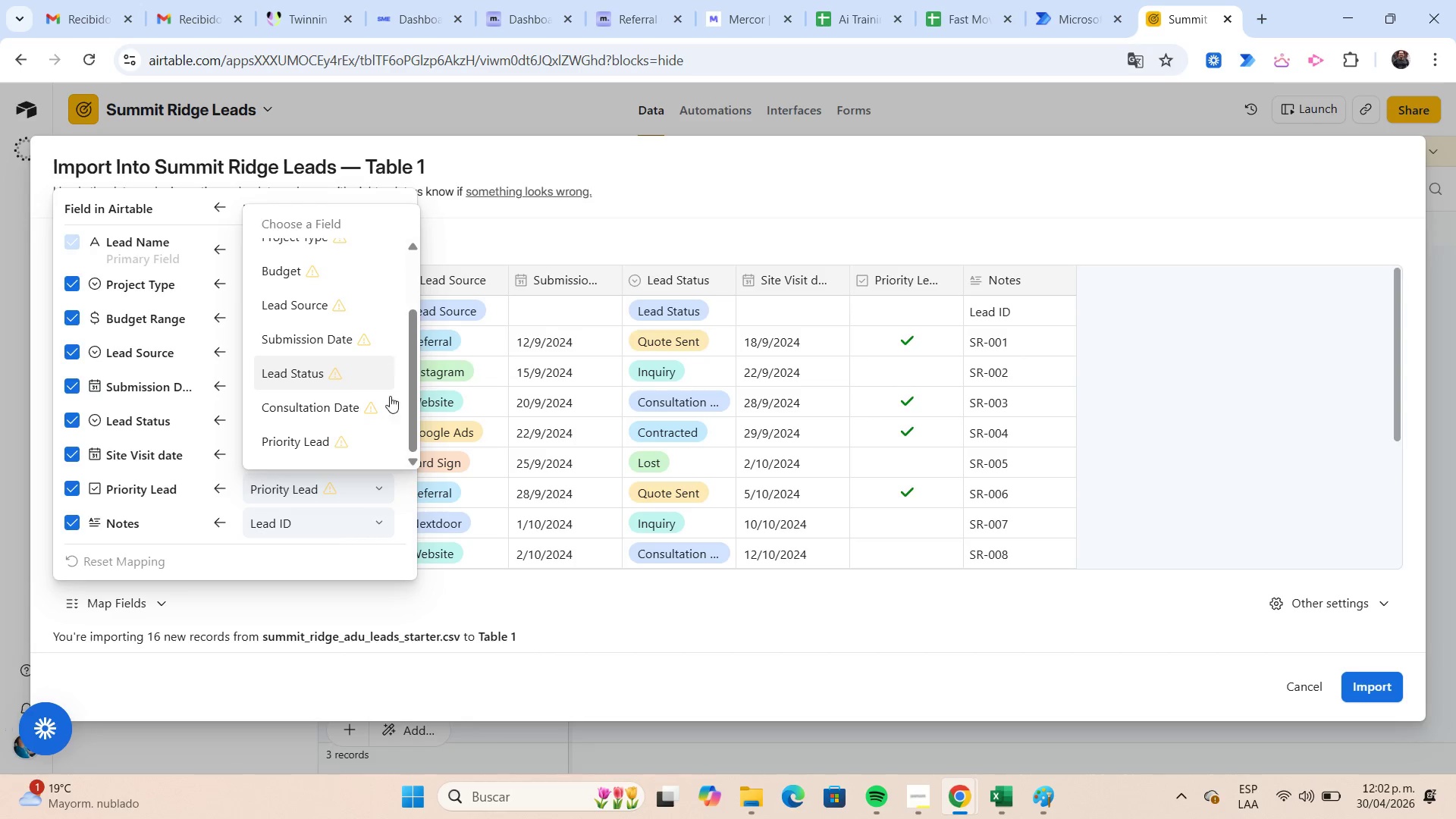 
left_click([381, 433])
 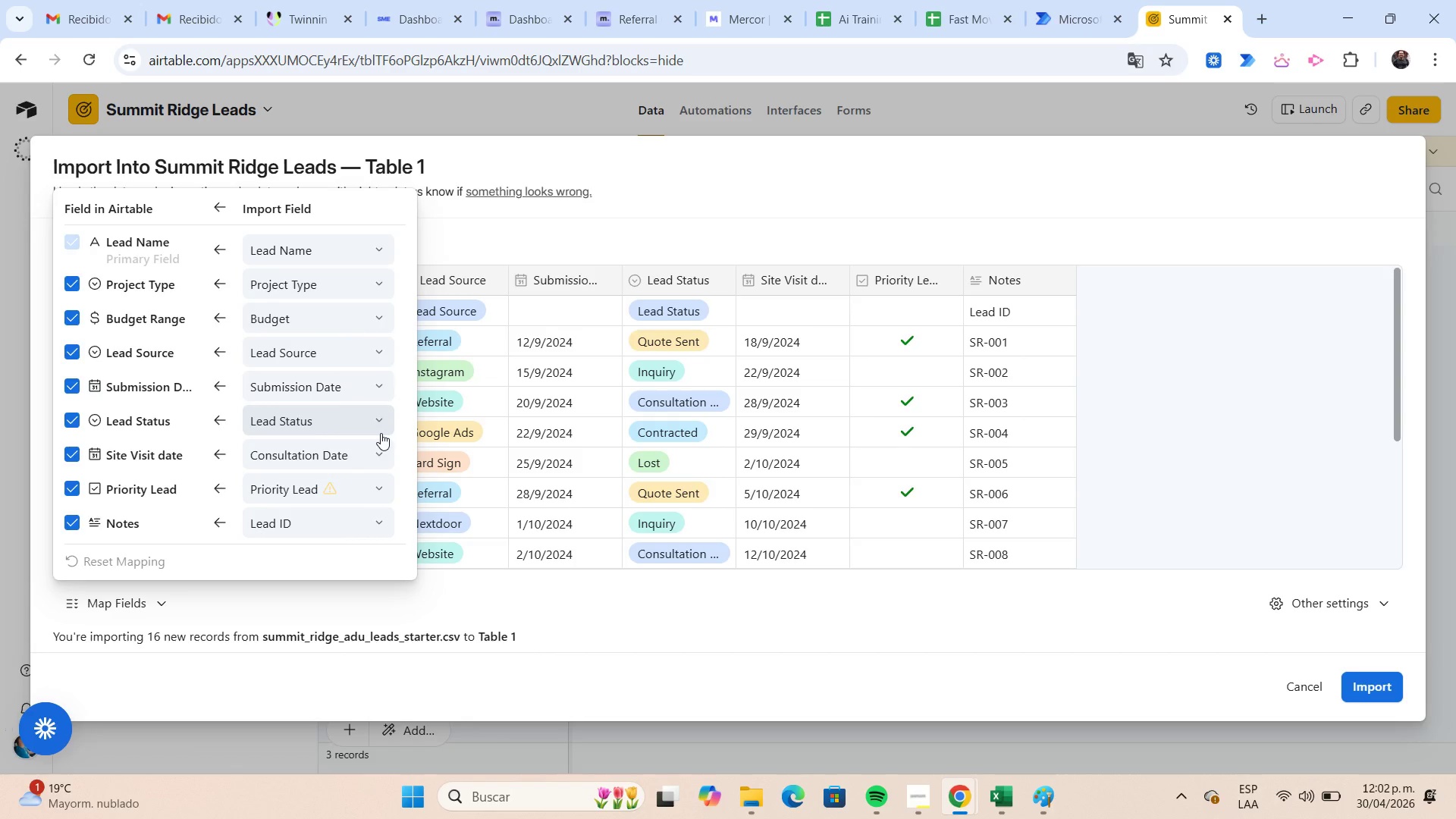 
wait(10.39)
 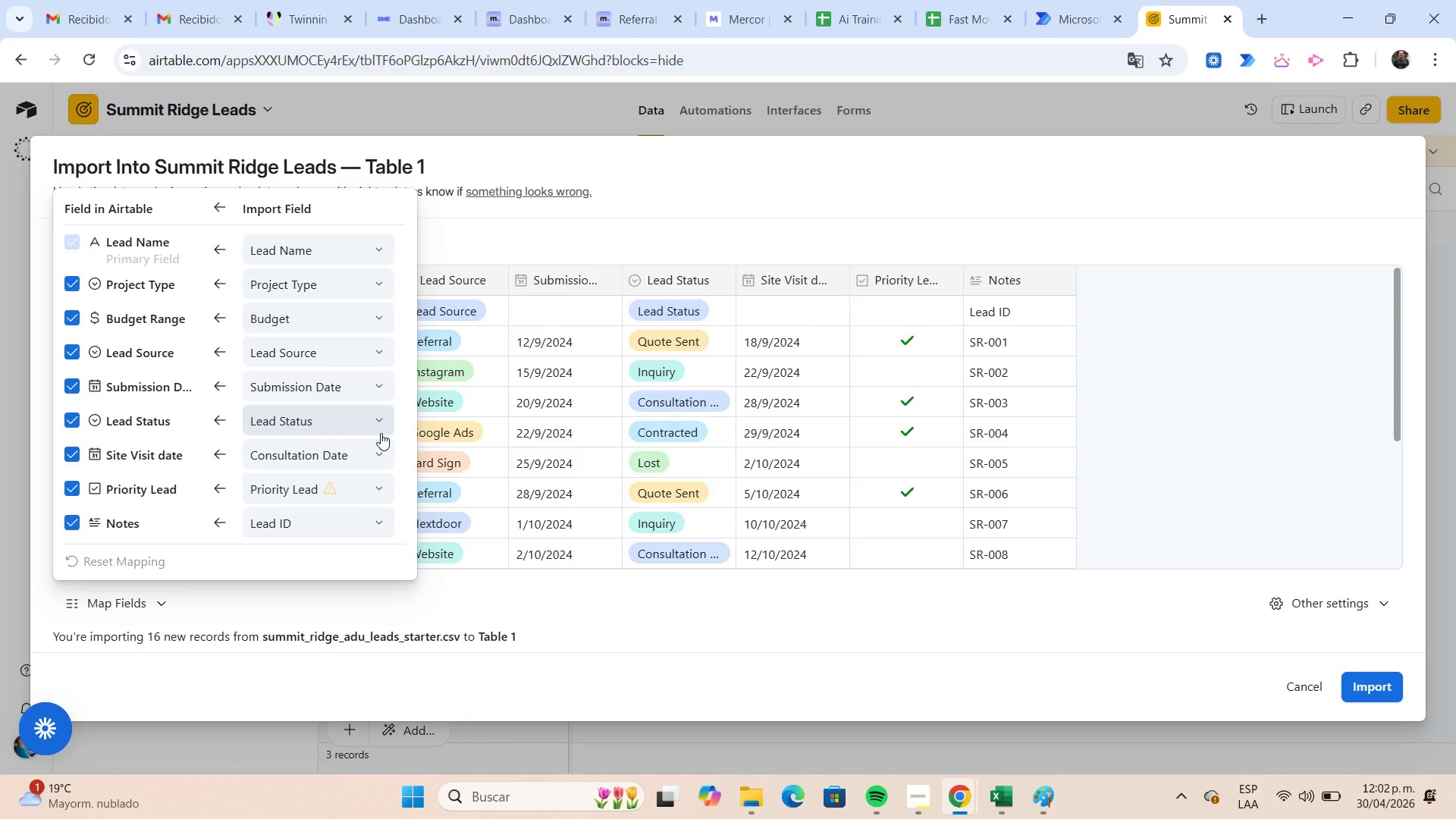 
left_click([1012, 792])
 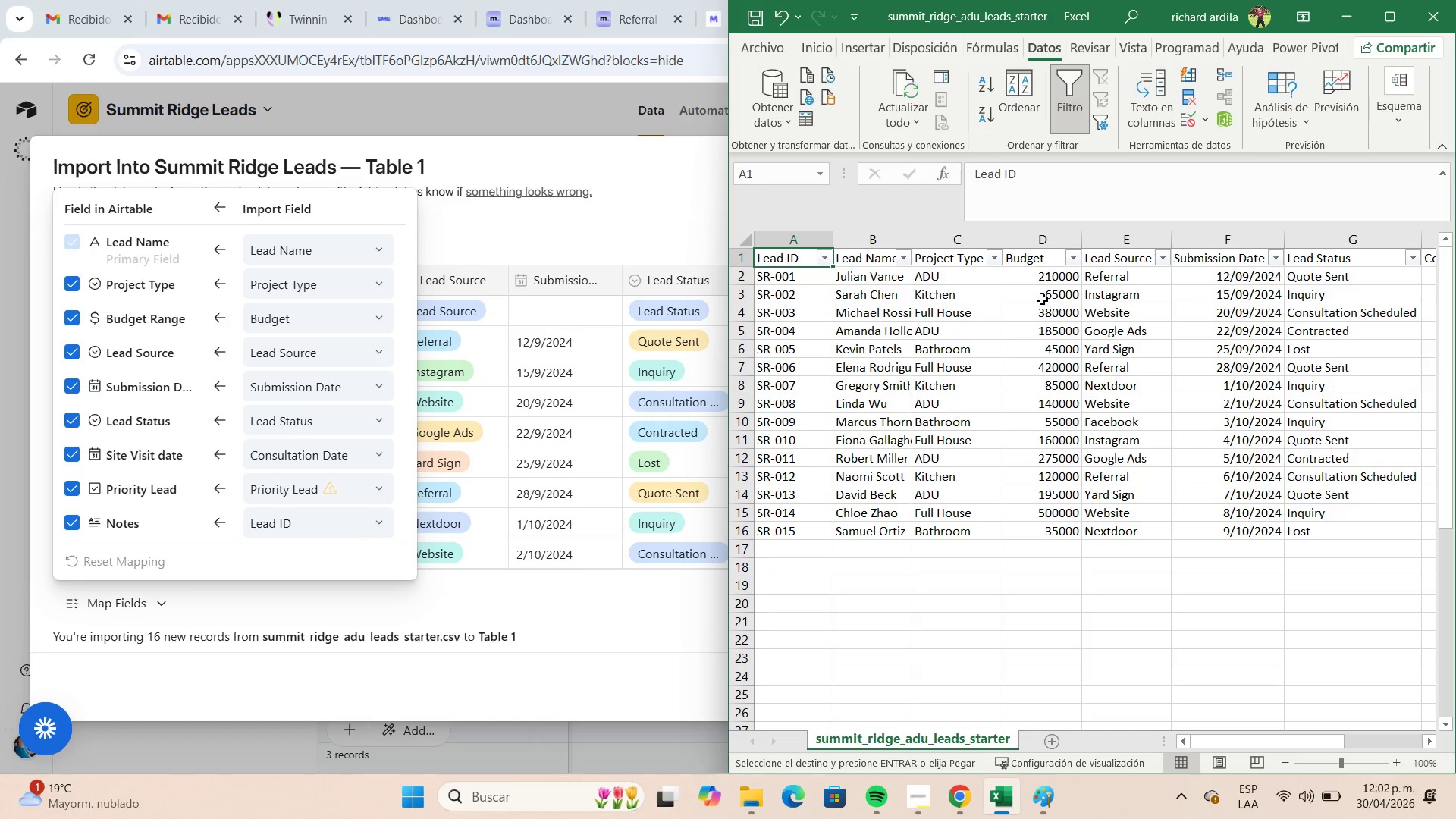 
left_click([1039, 292])
 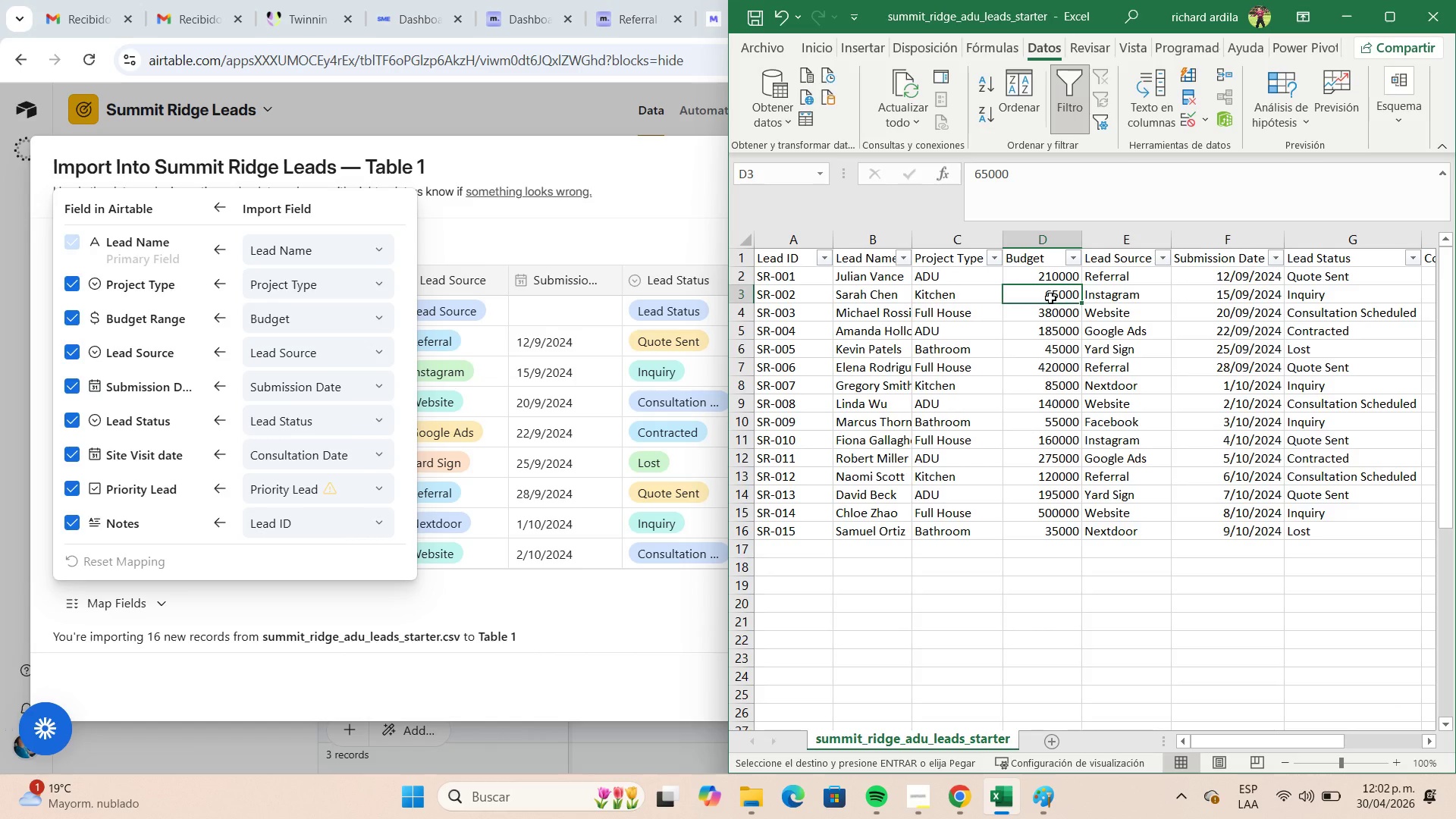 
key(ArrowRight)
 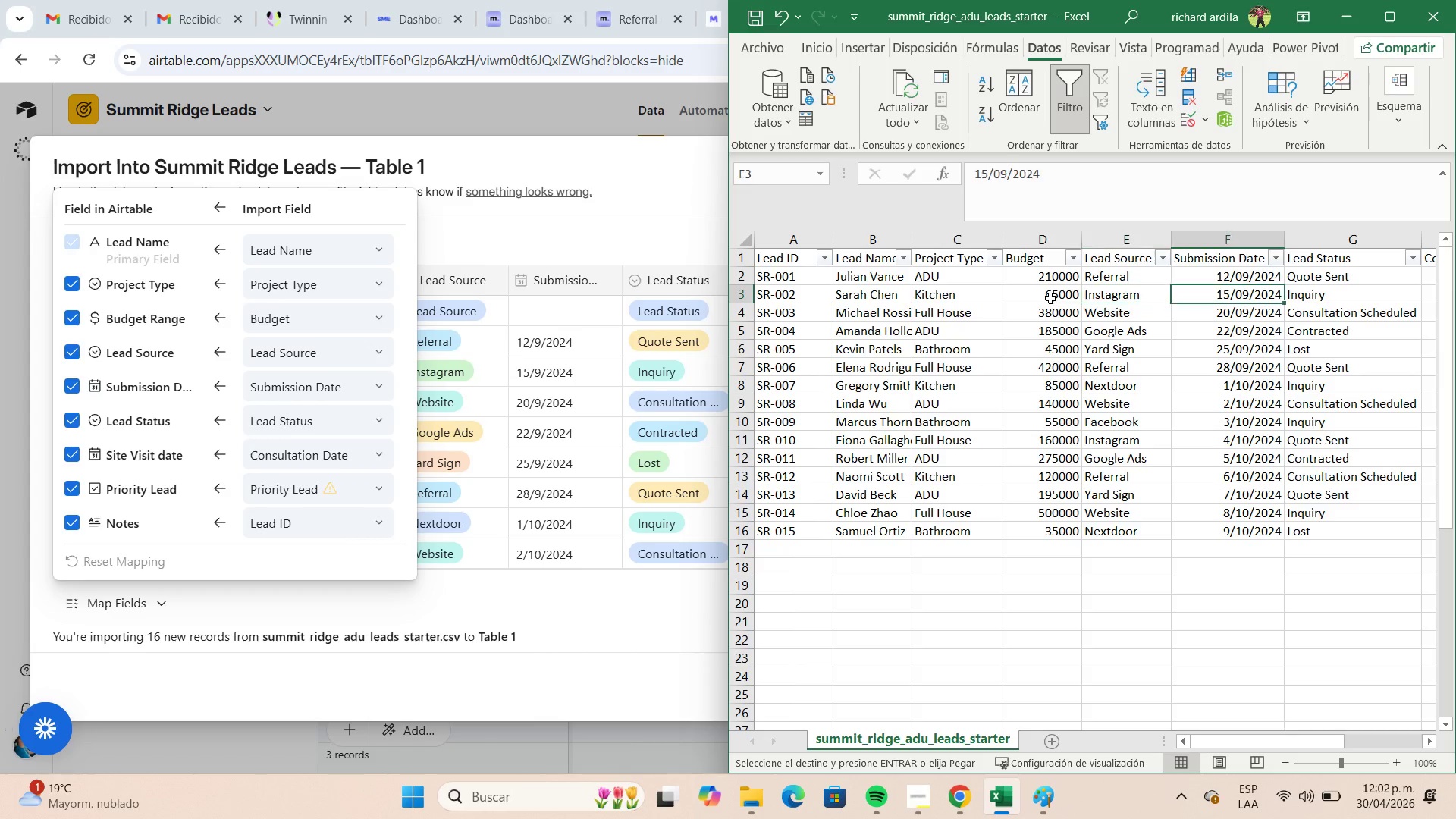 
key(ArrowRight)
 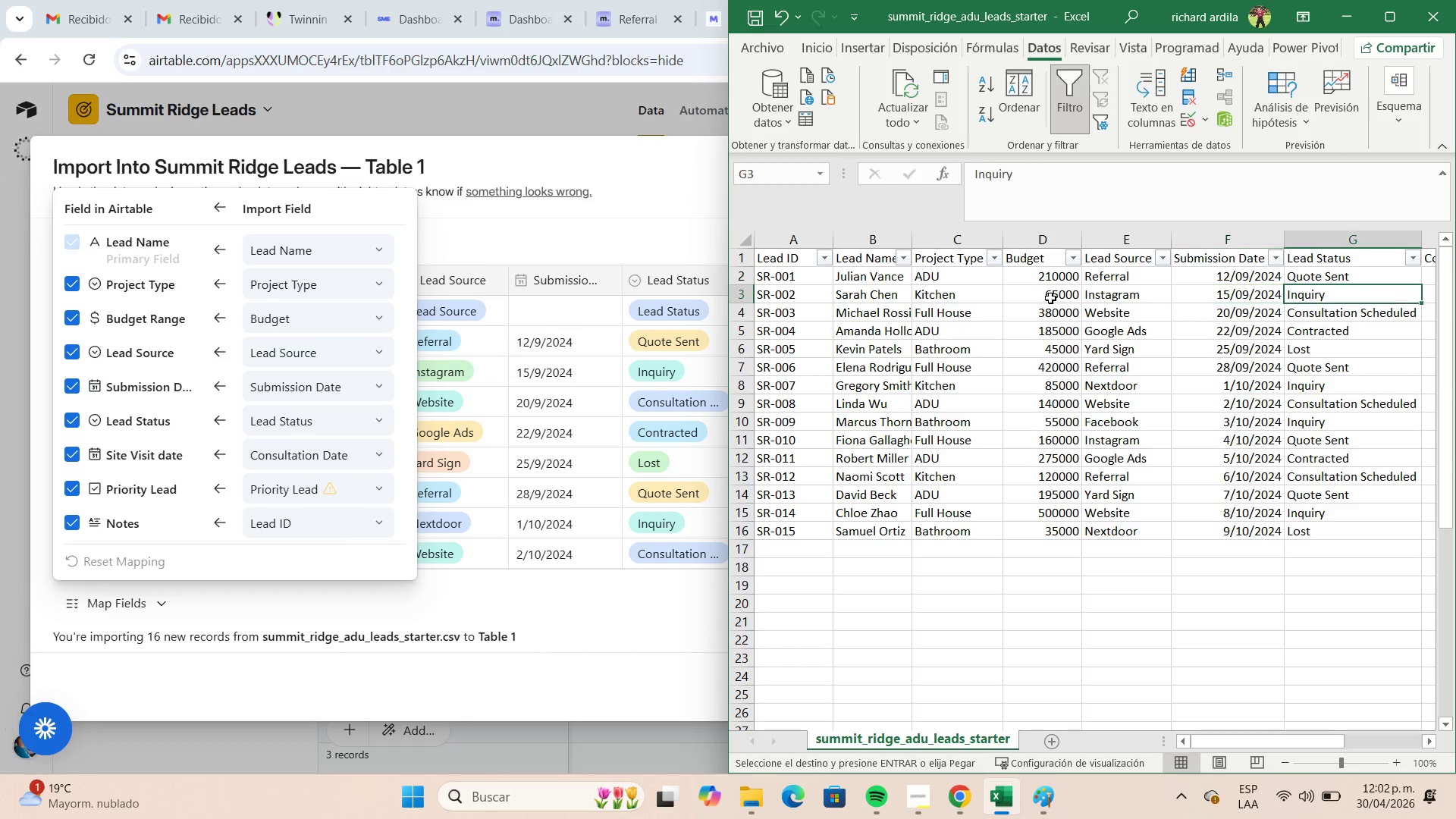 
key(ArrowRight)
 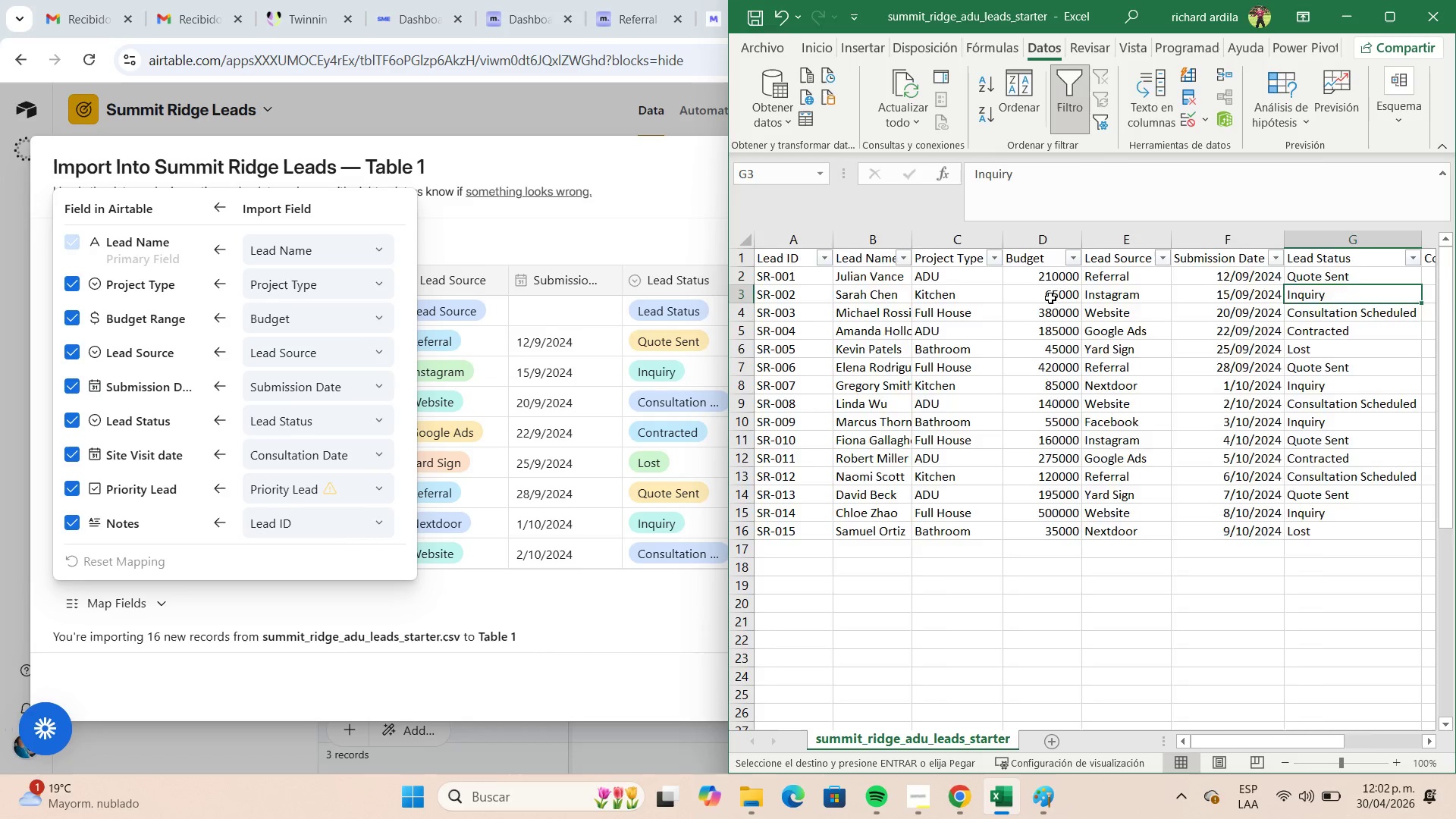 
key(ArrowRight)
 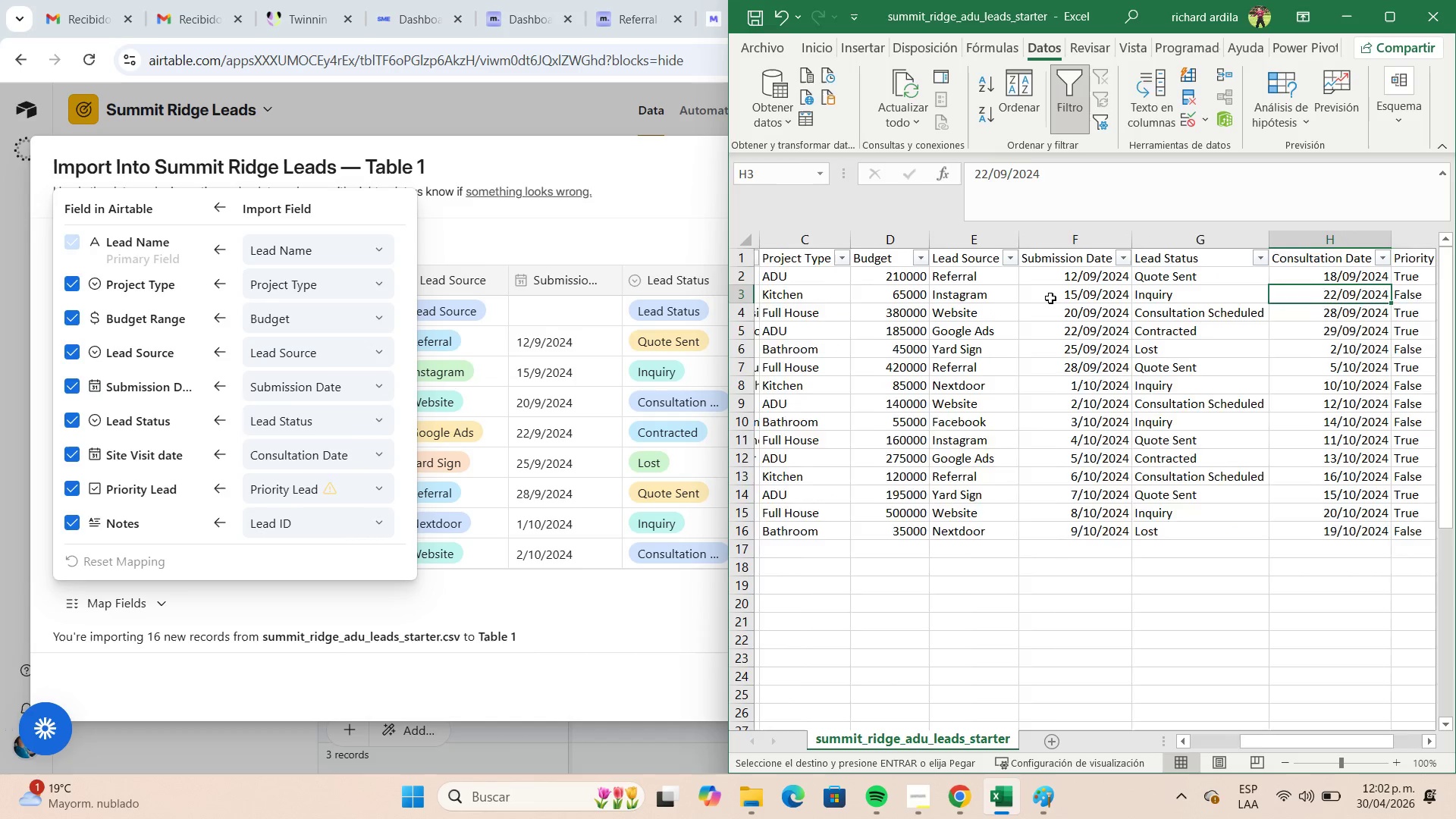 
key(ArrowRight)
 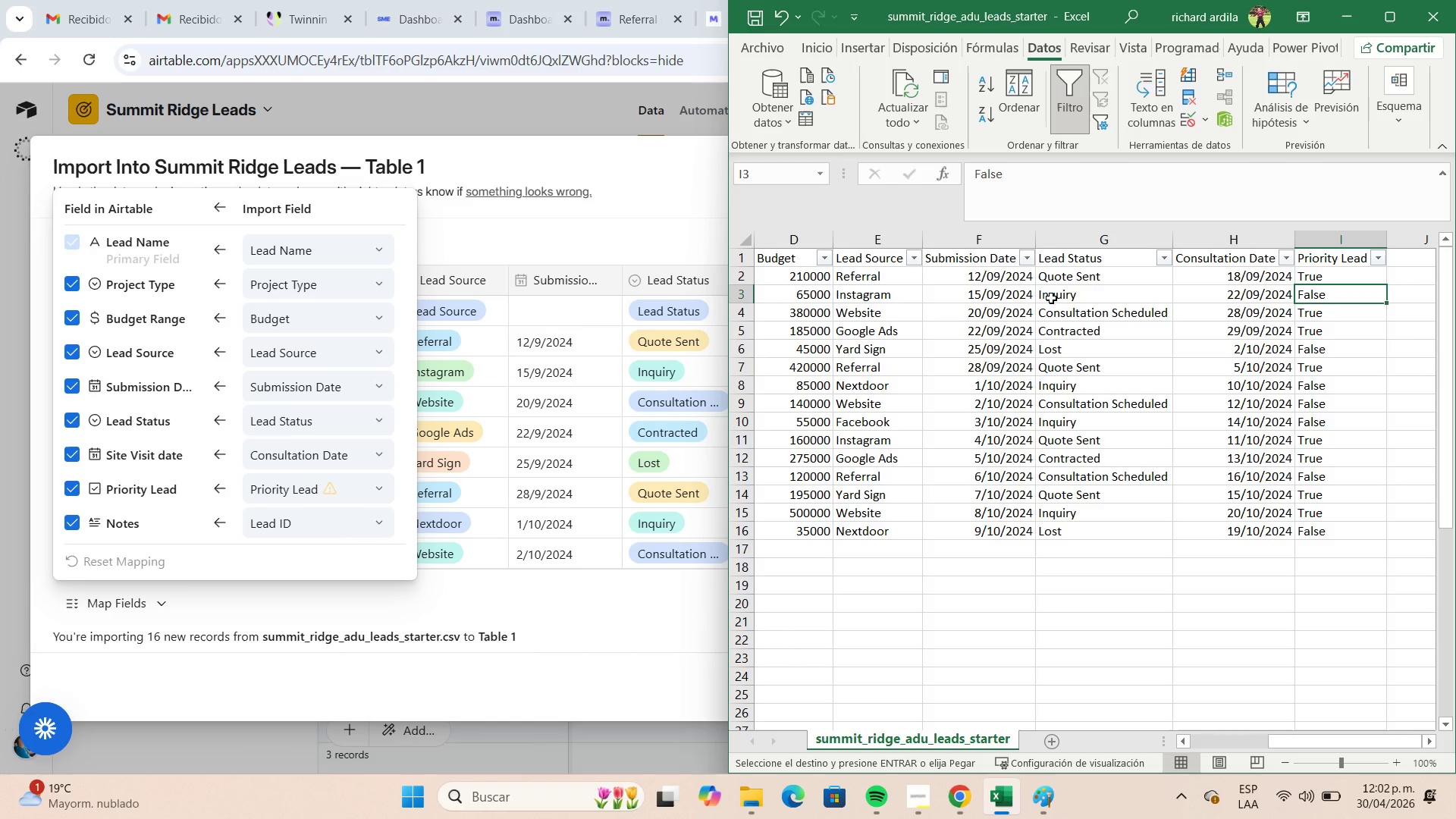 
wait(10.72)
 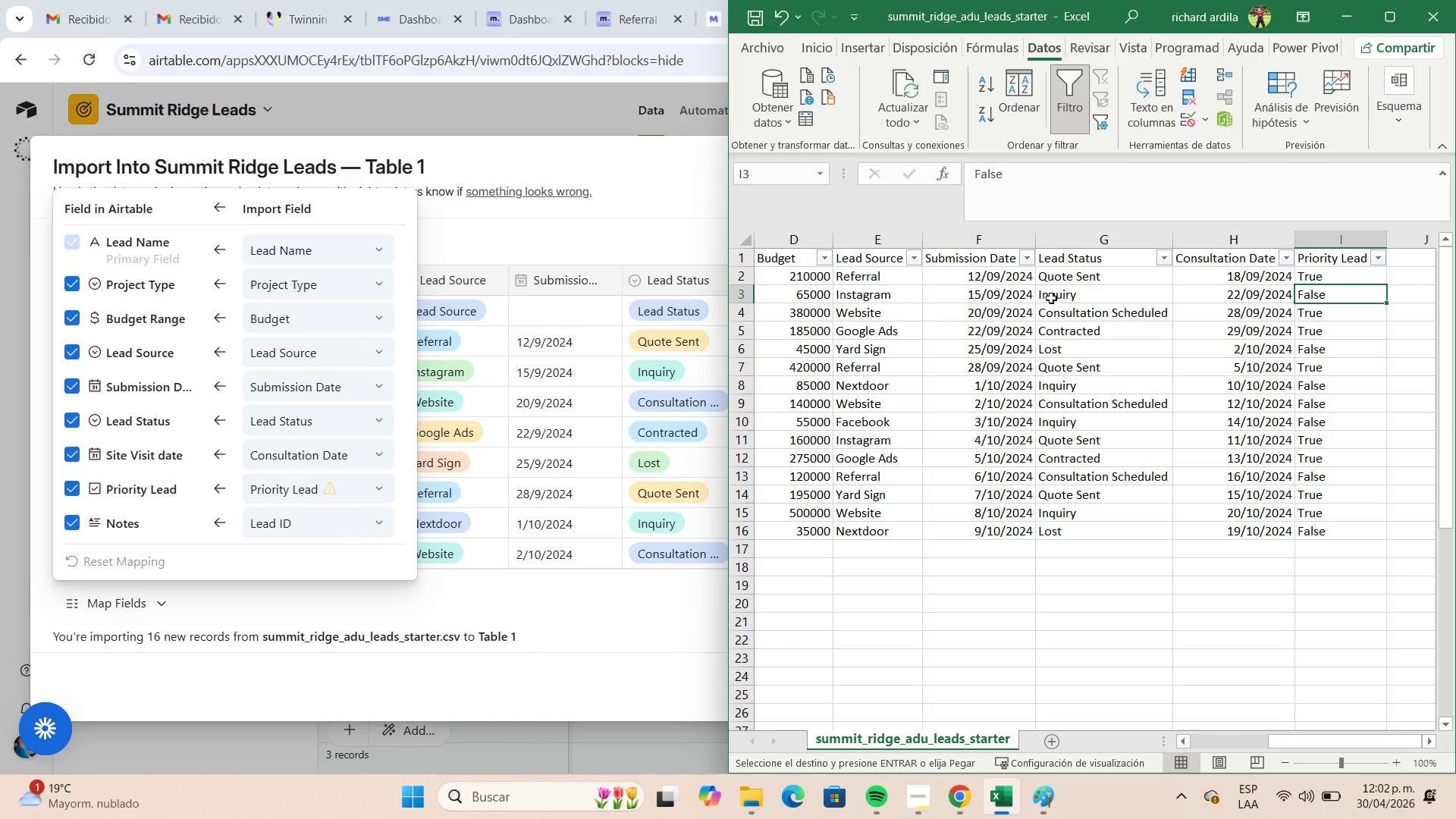 
left_click([522, 595])
 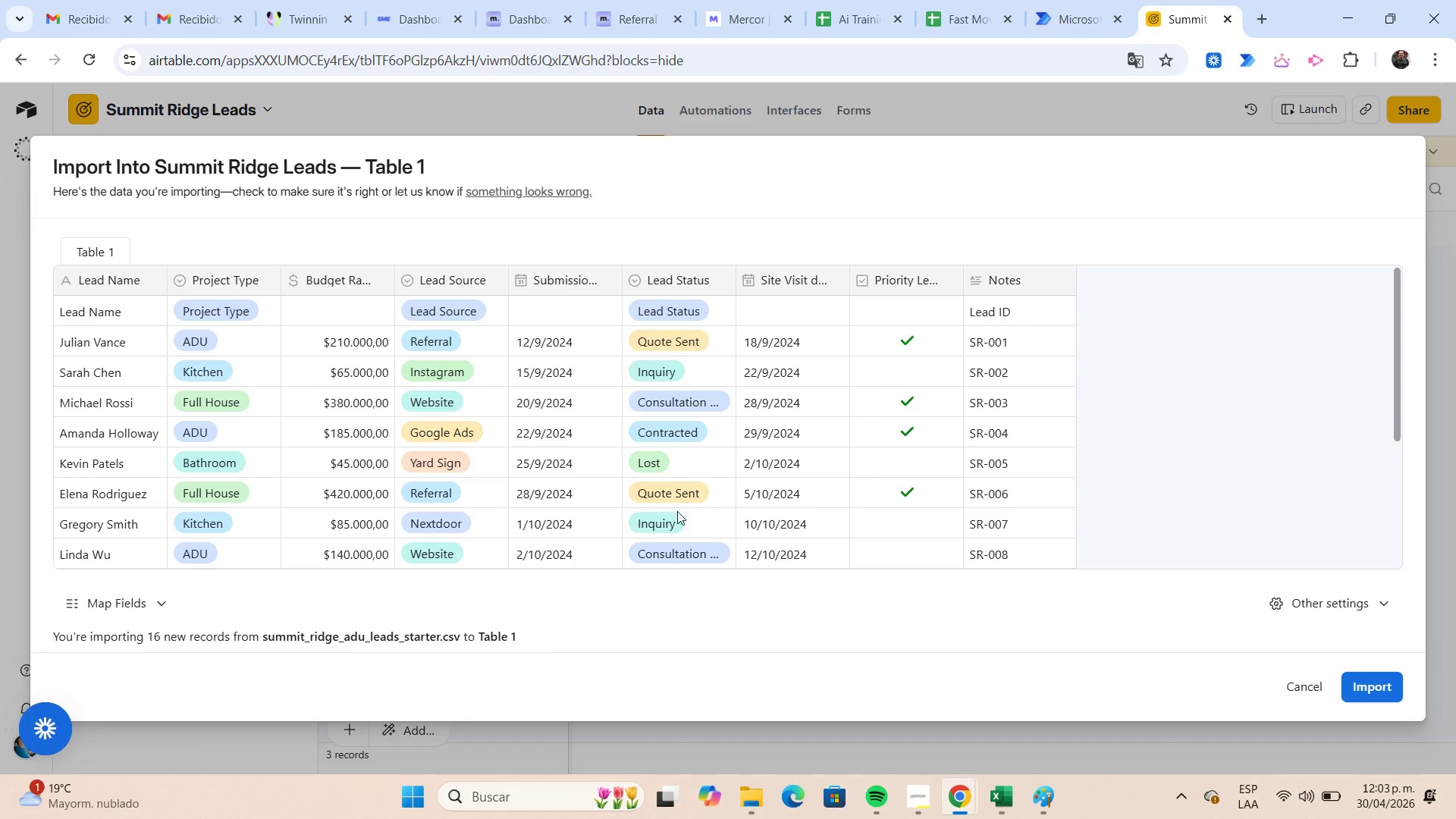 
wait(24.86)
 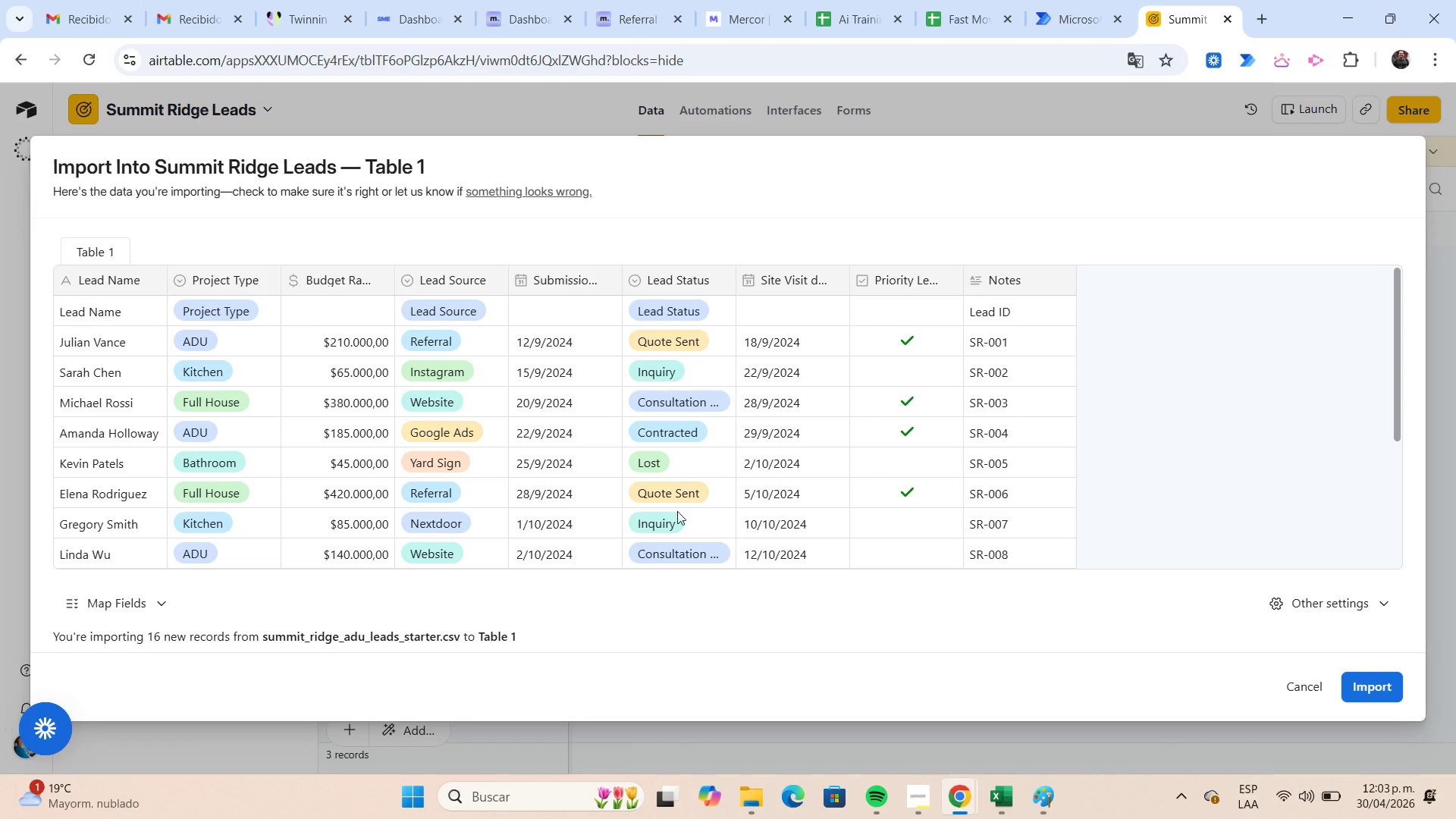 
left_click([1376, 681])
 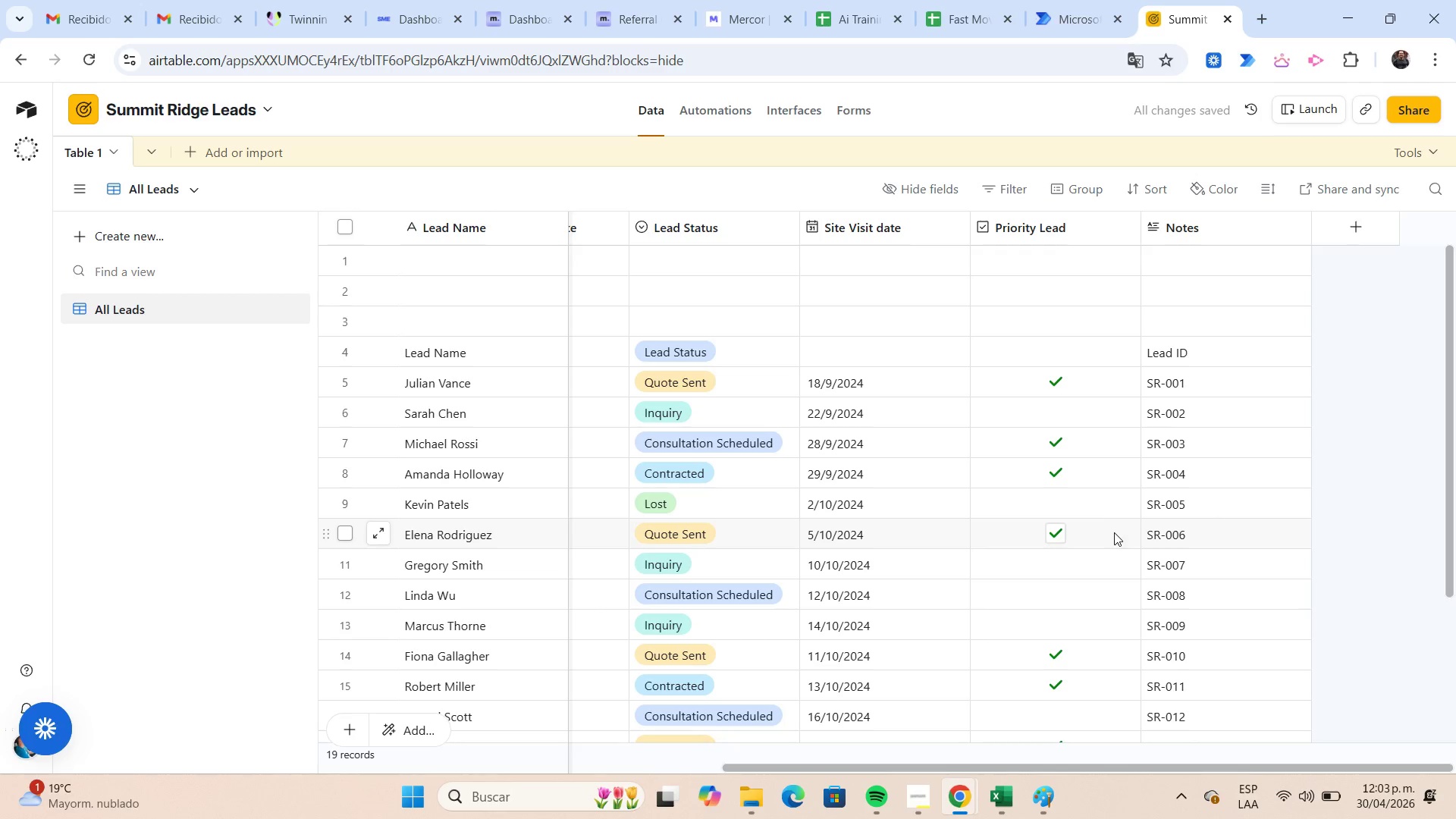 
wait(7.5)
 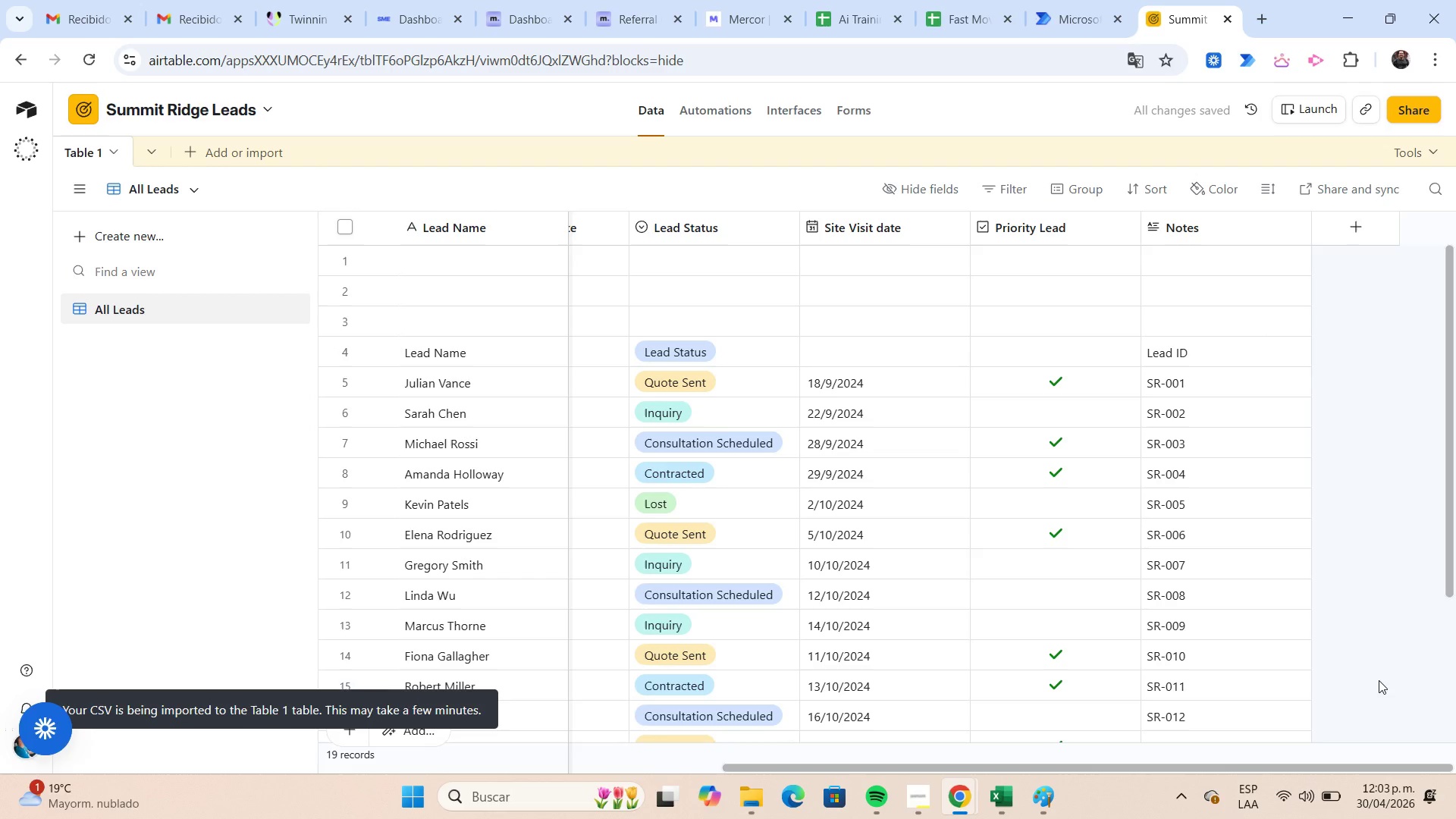 
scroll: coordinate [816, 561], scroll_direction: down, amount: 3.0
 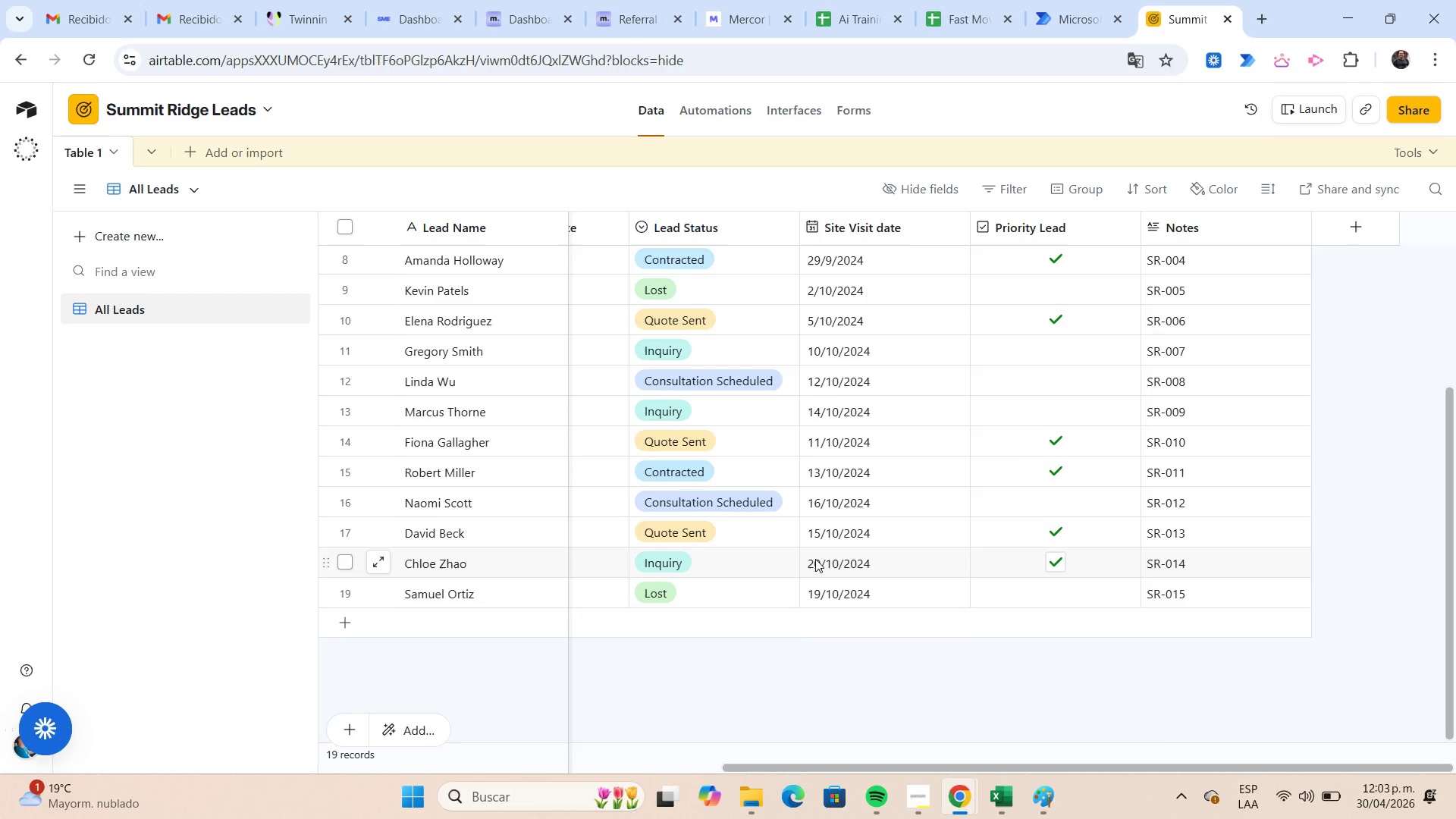 
scroll: coordinate [815, 559], scroll_direction: up, amount: 7.0
 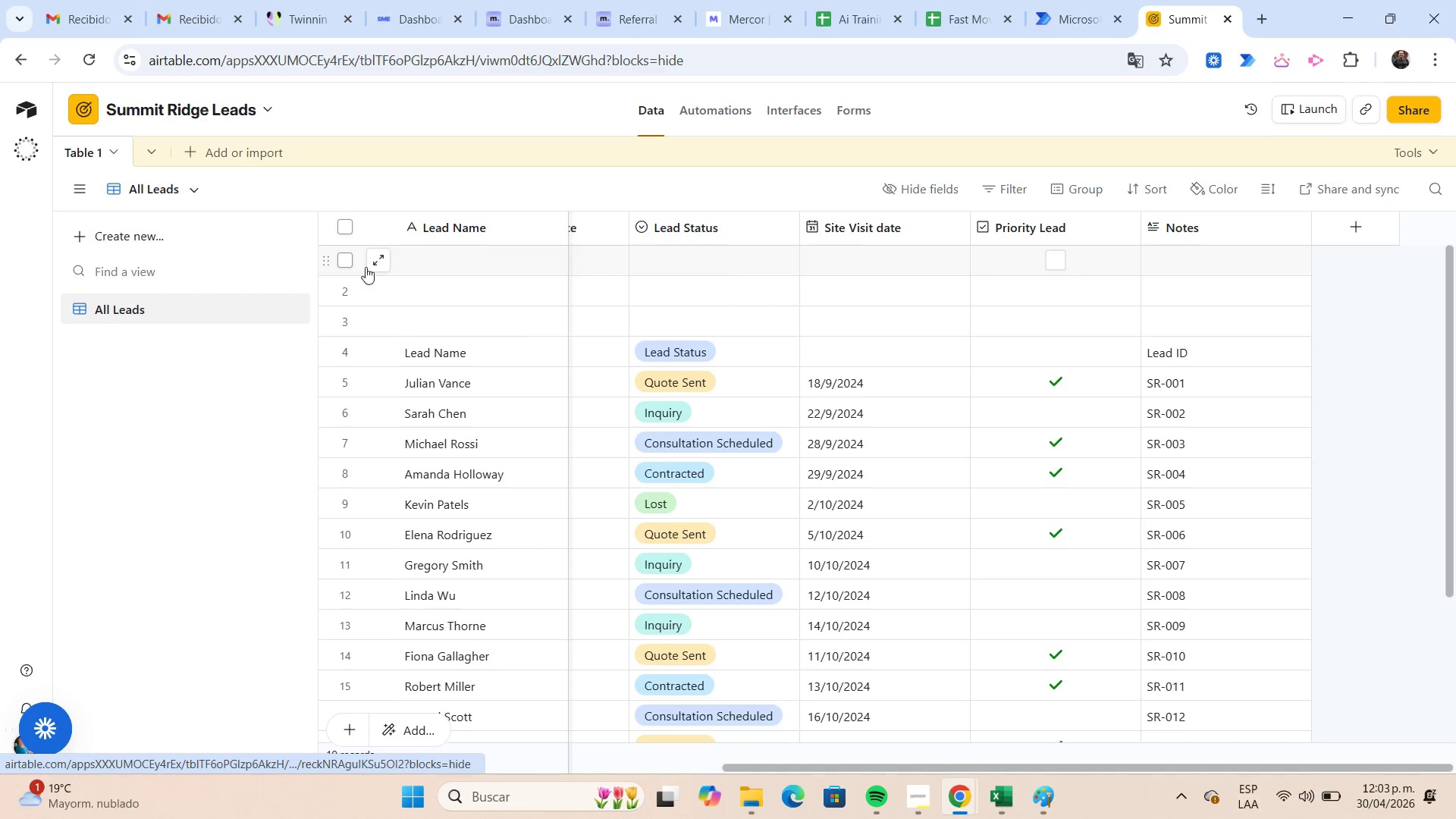 
left_click([325, 263])
 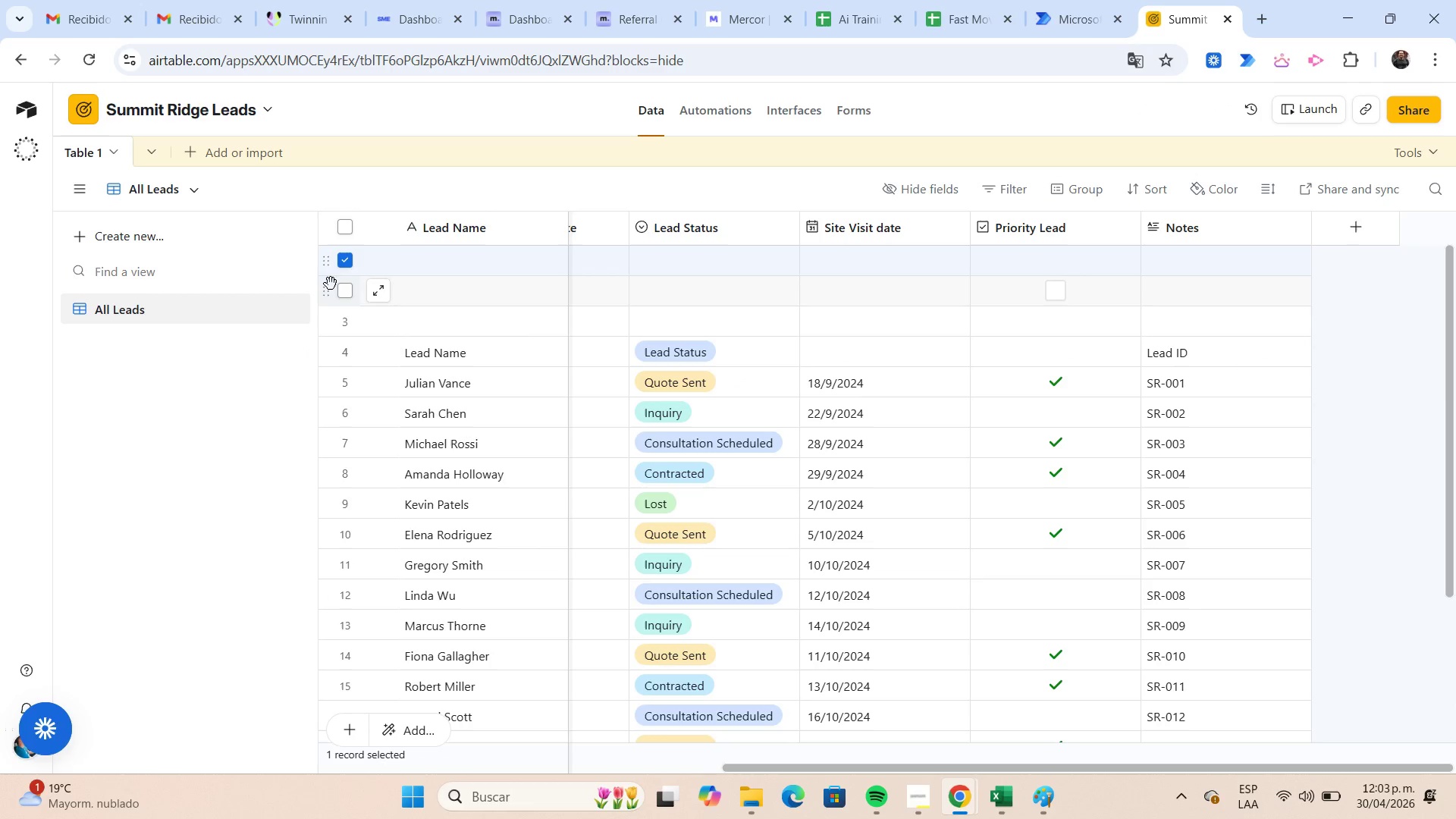 
left_click([331, 287])
 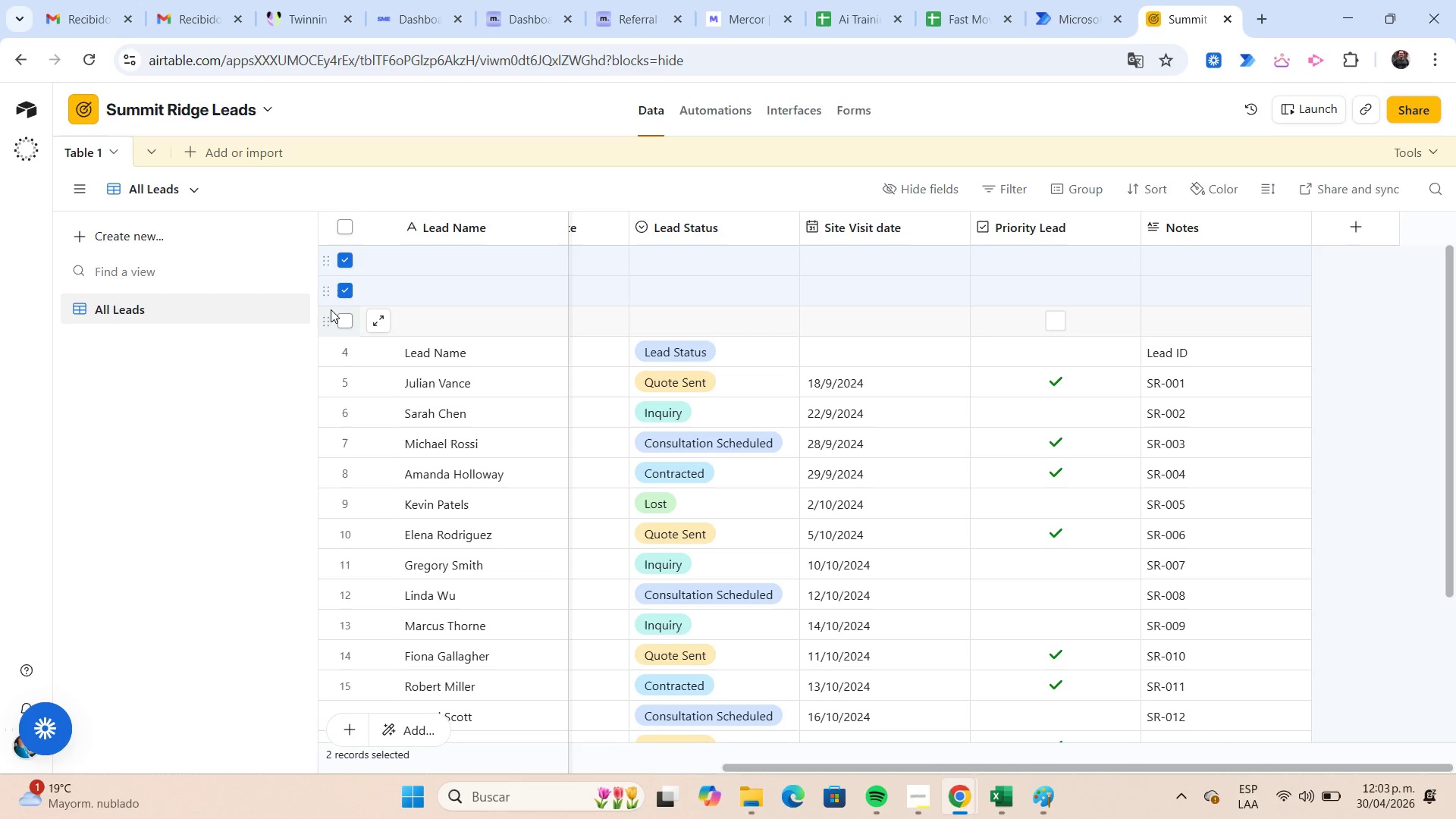 
left_click([330, 312])
 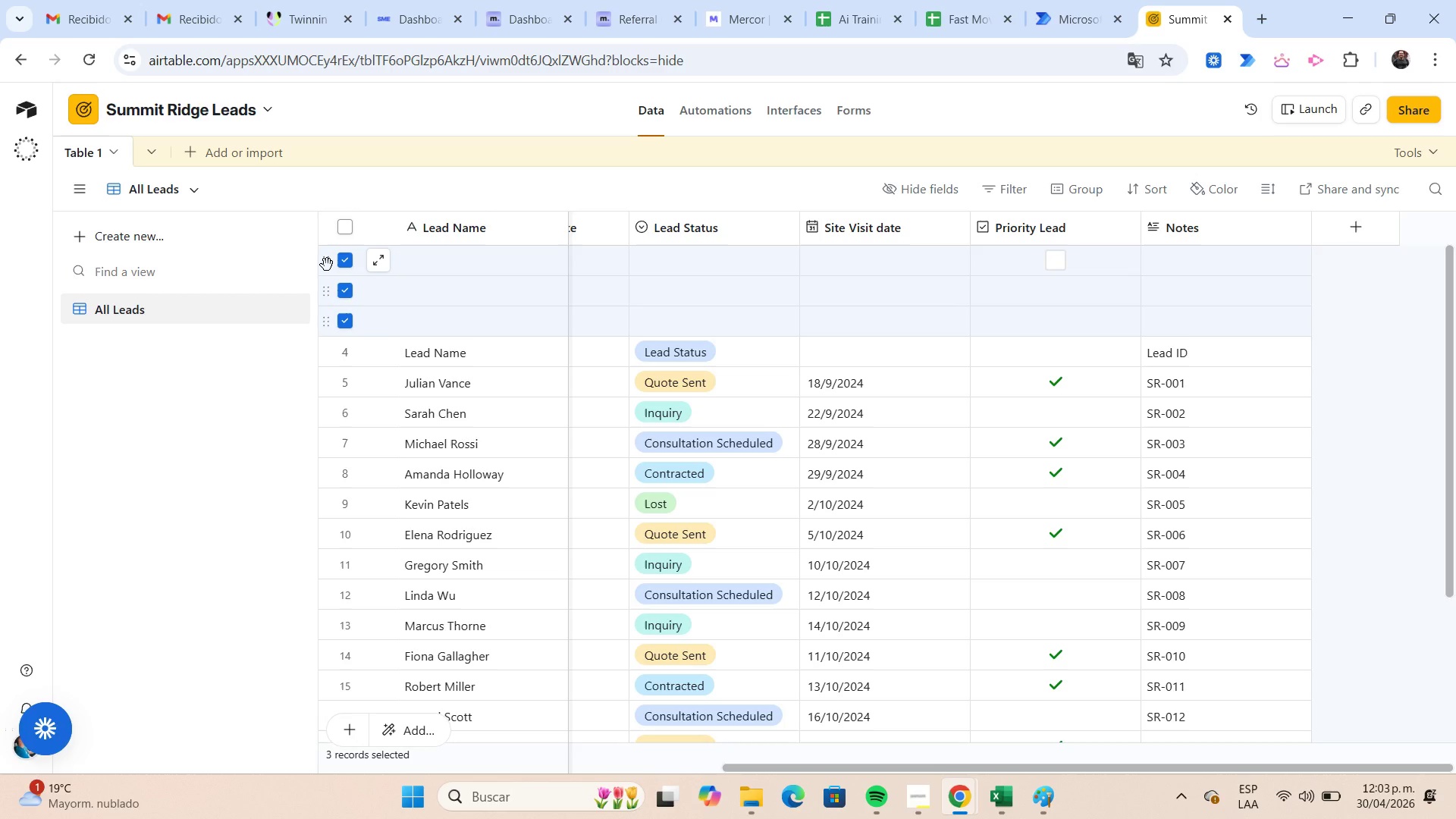 
right_click([327, 265])
 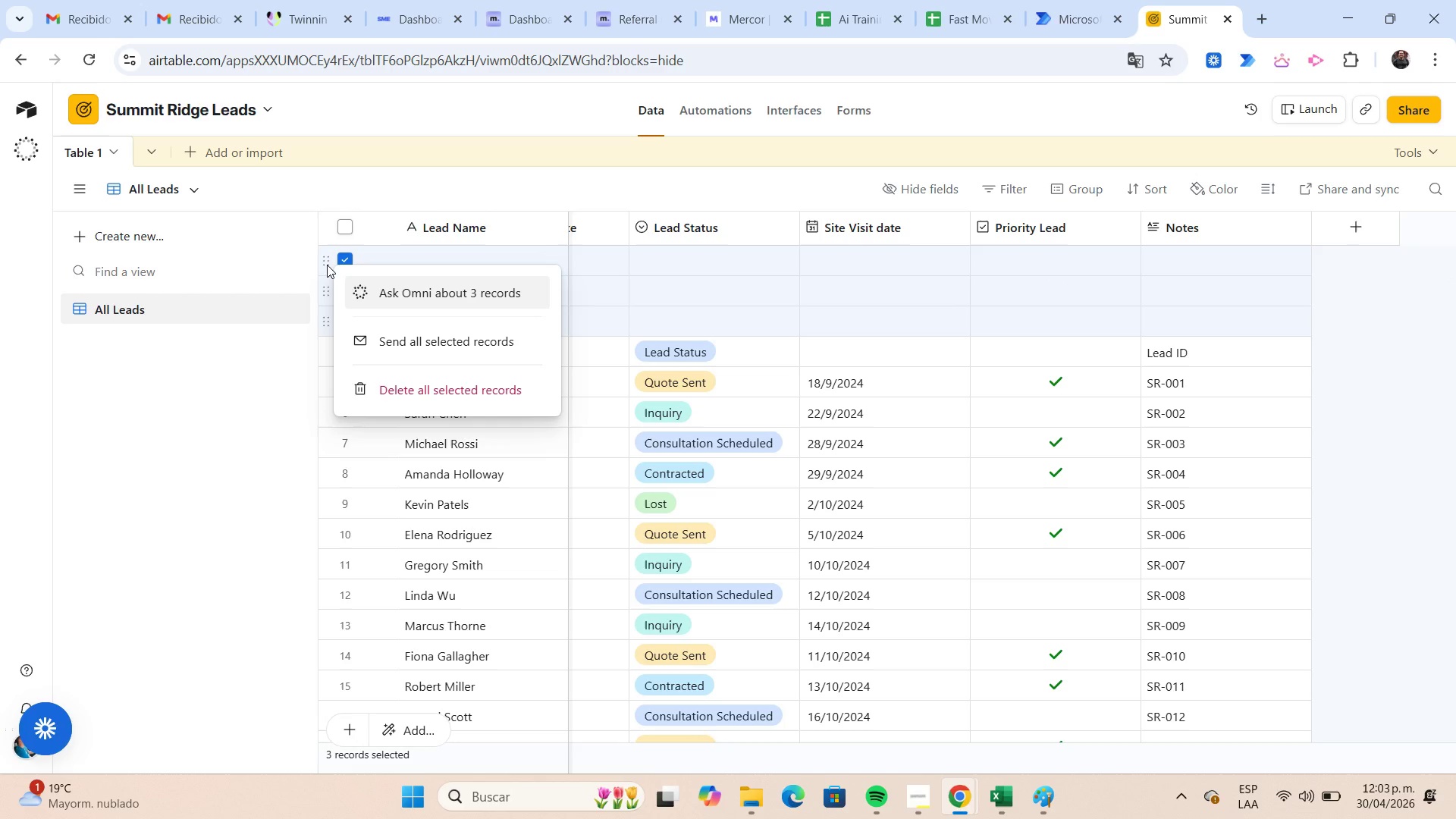 
wait(5.89)
 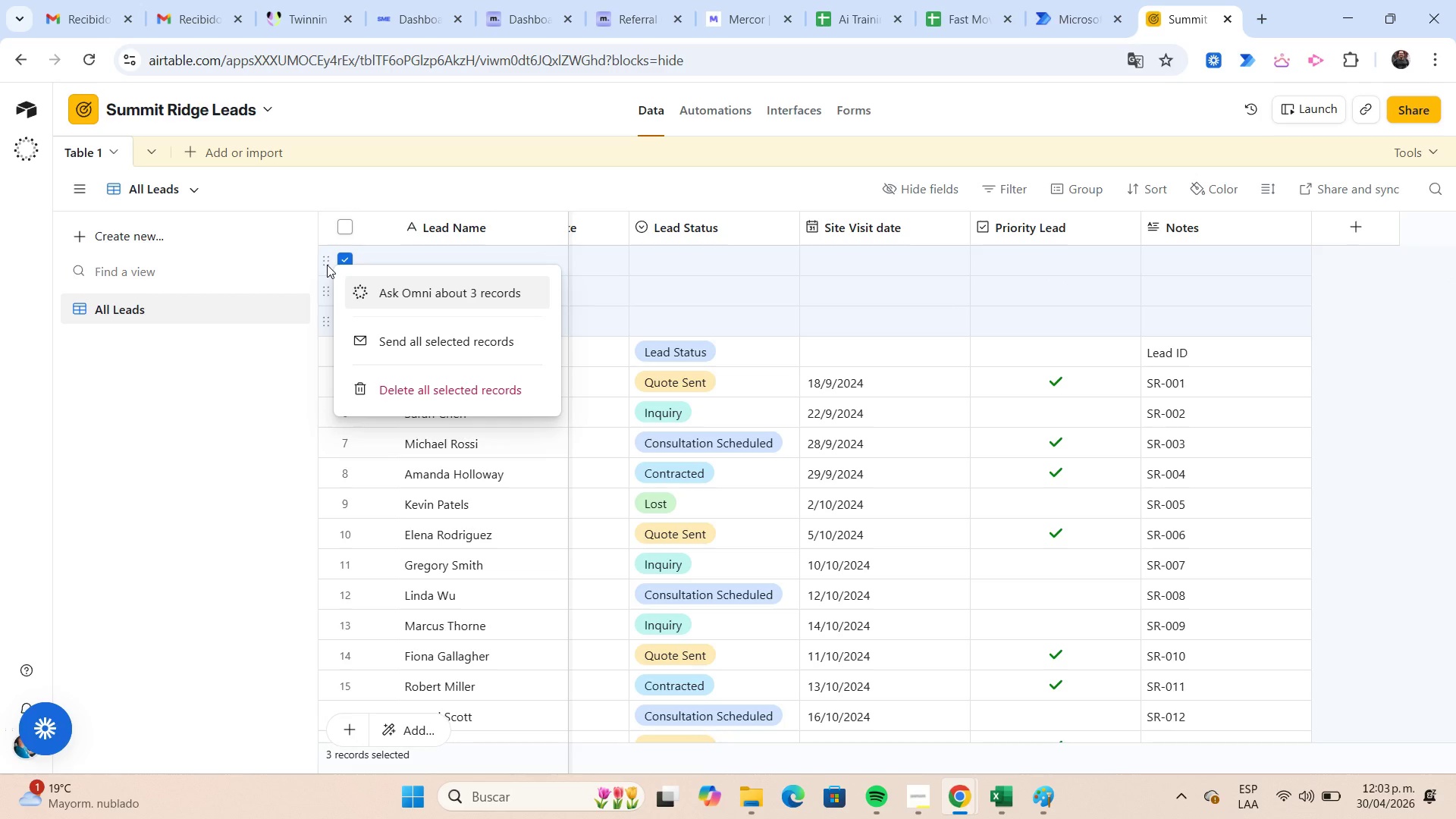 
left_click([400, 388])
 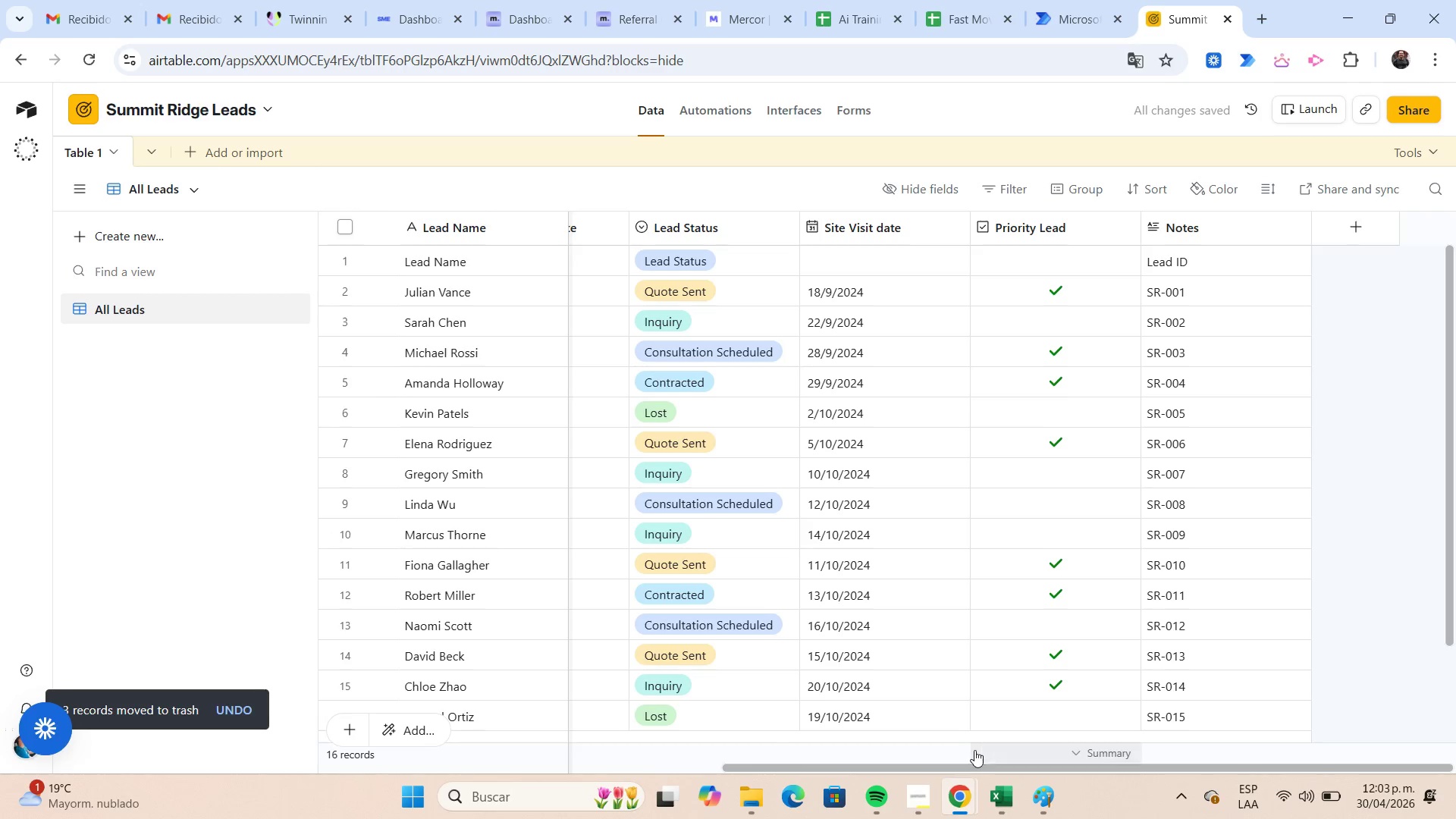 
wait(5.3)
 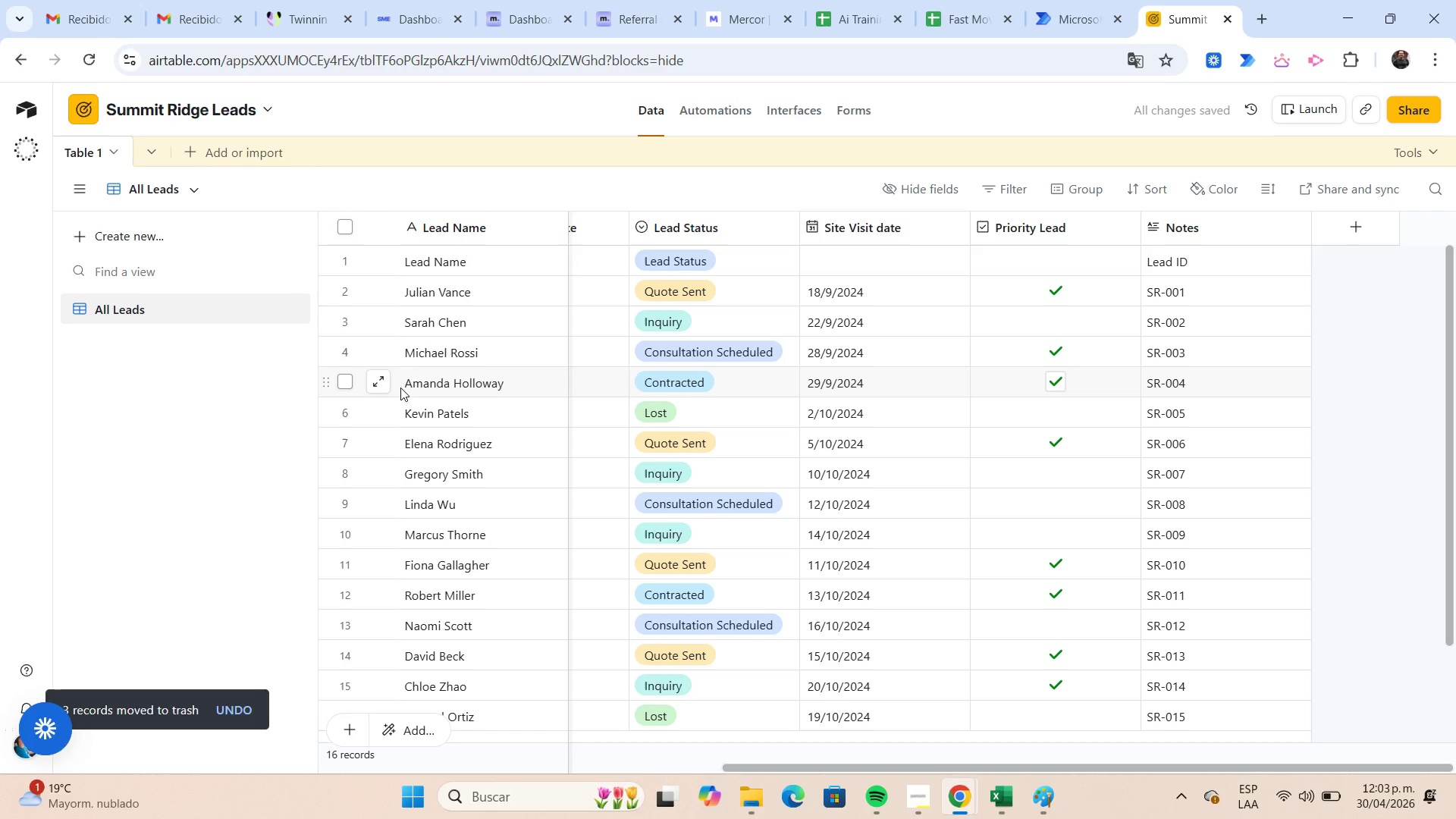 
left_click_drag(start_coordinate=[994, 764], to_coordinate=[507, 818])
 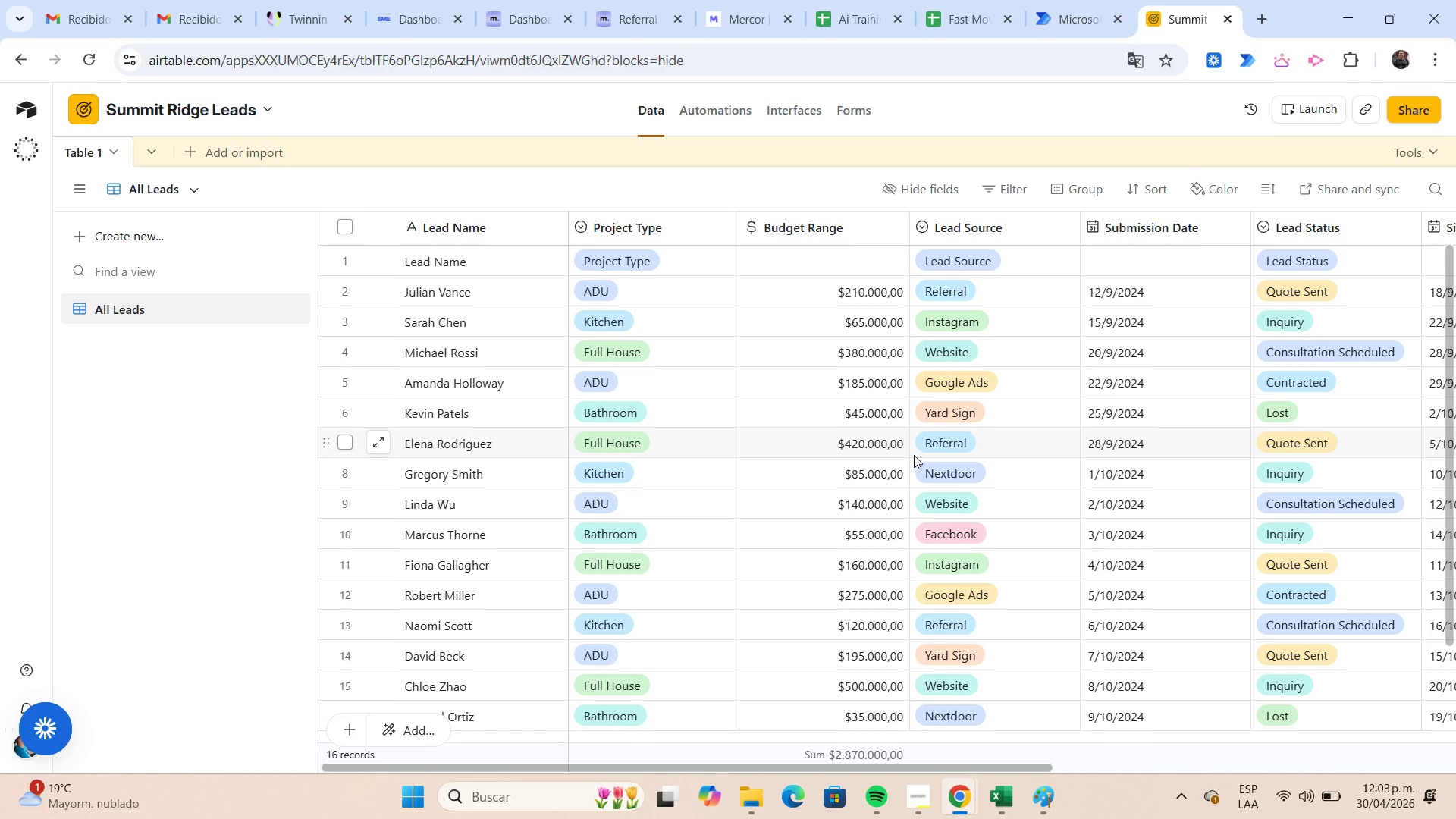 
scroll: coordinate [913, 455], scroll_direction: down, amount: 2.0
 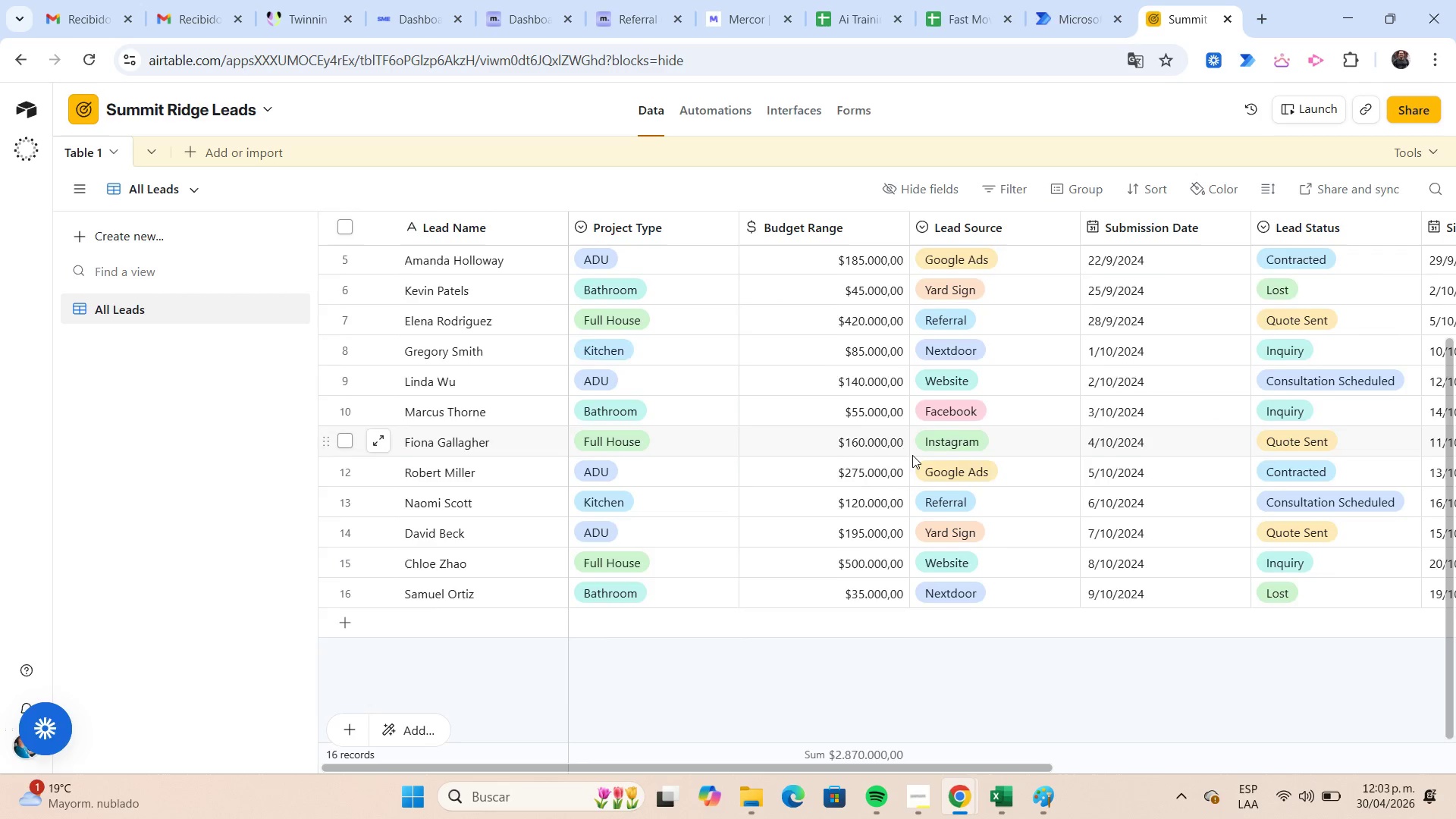 
scroll: coordinate [905, 450], scroll_direction: up, amount: 4.0
 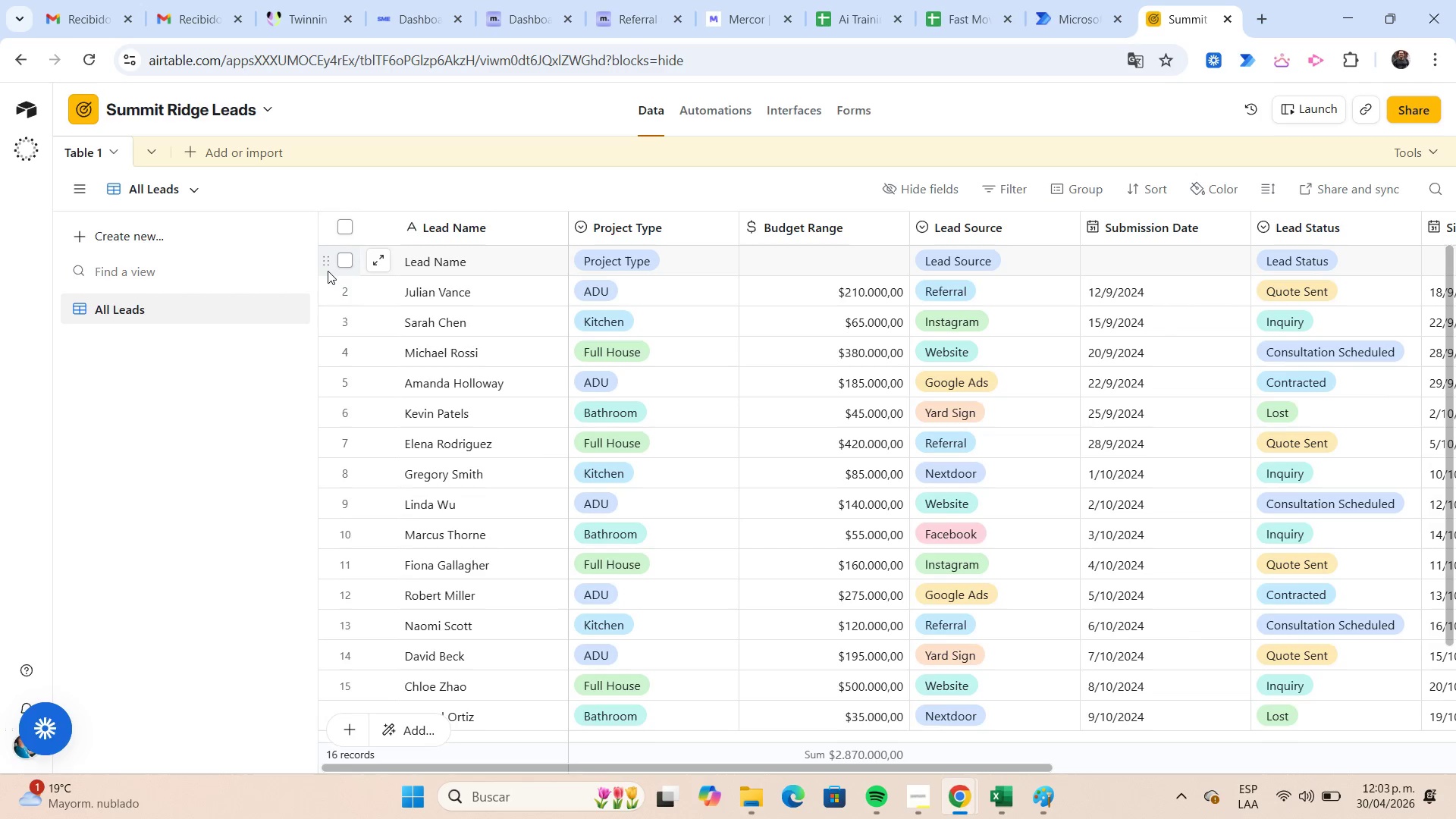 
left_click([325, 266])
 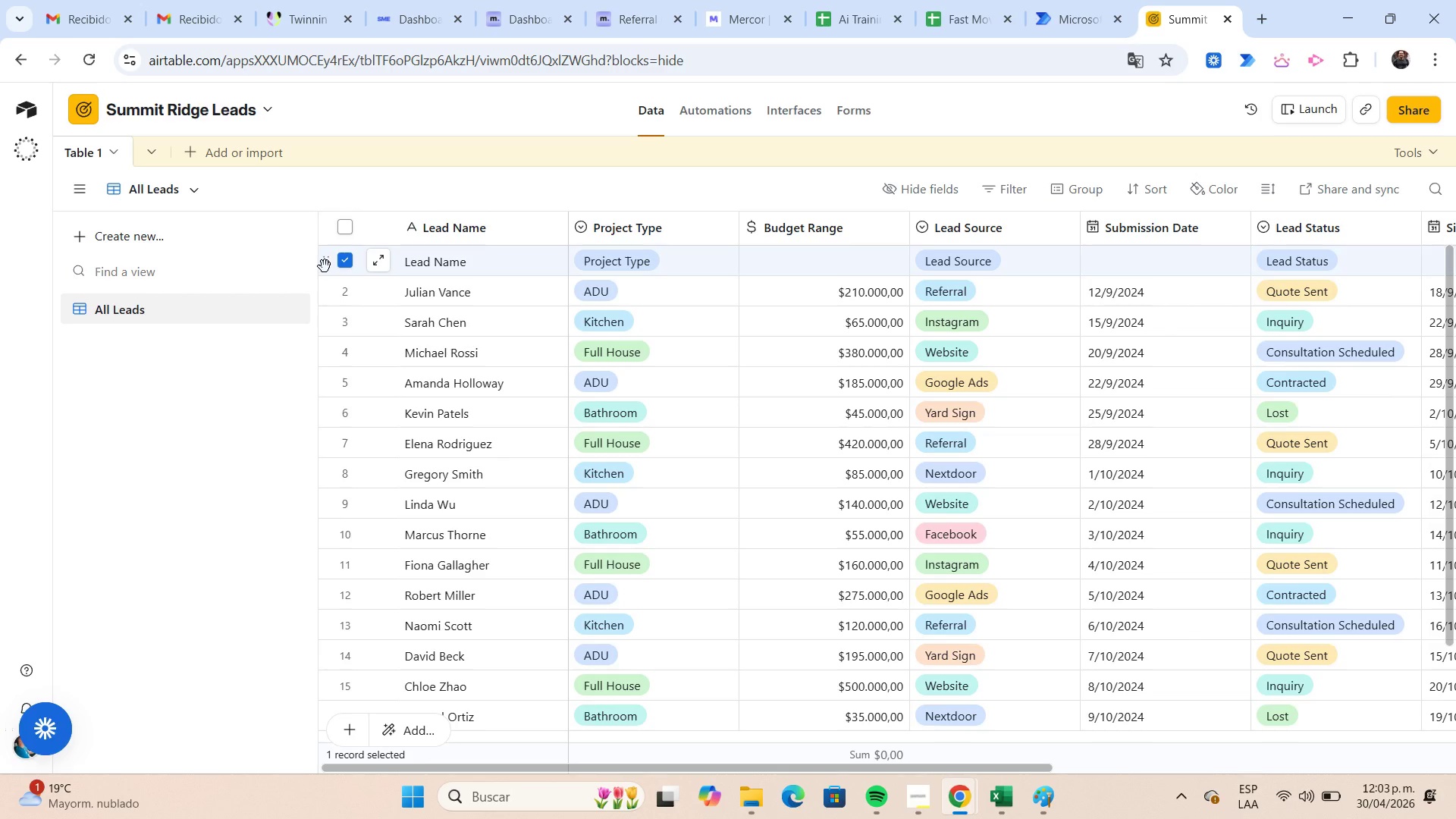 
right_click([325, 266])
 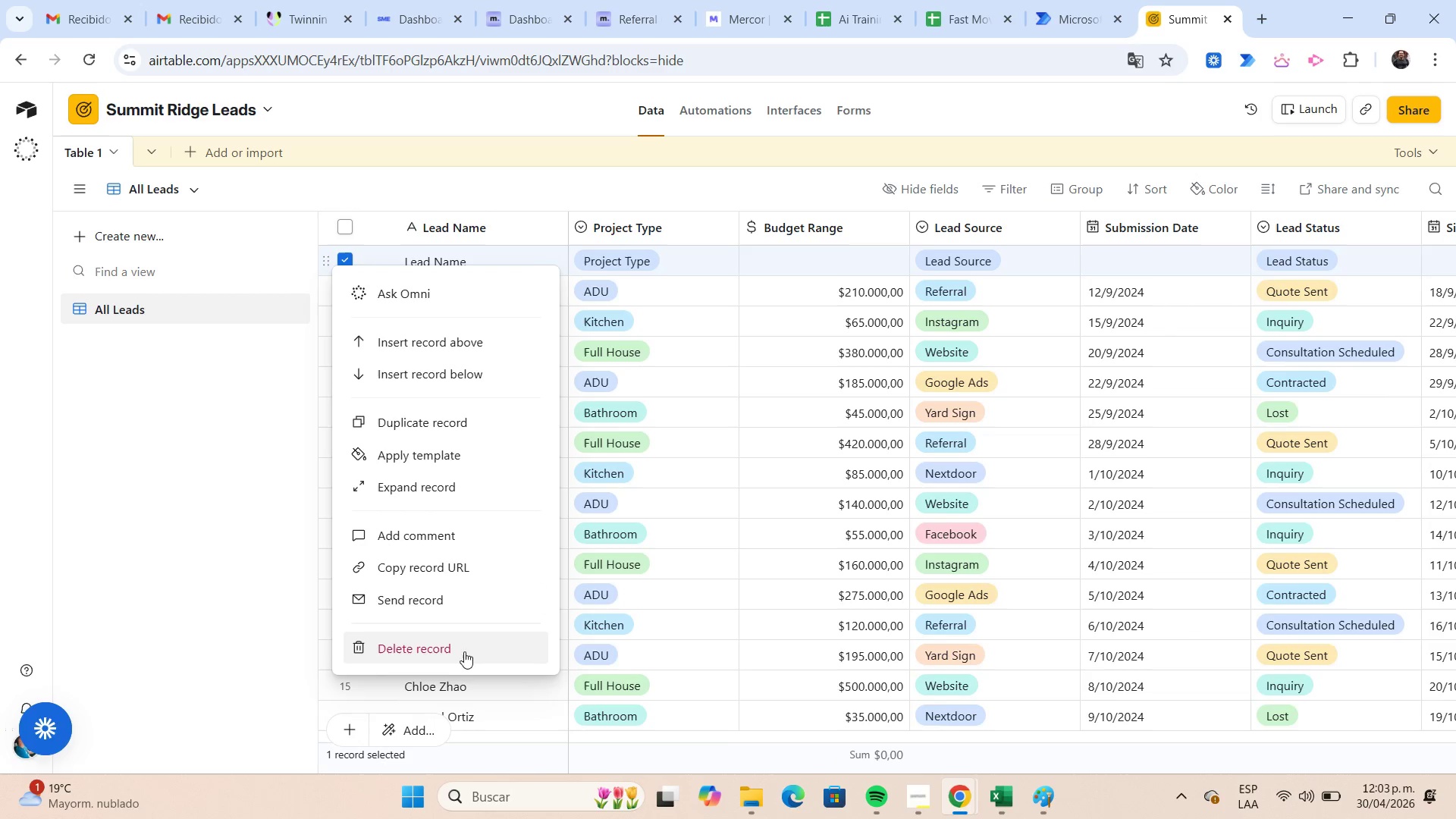 
left_click([464, 657])
 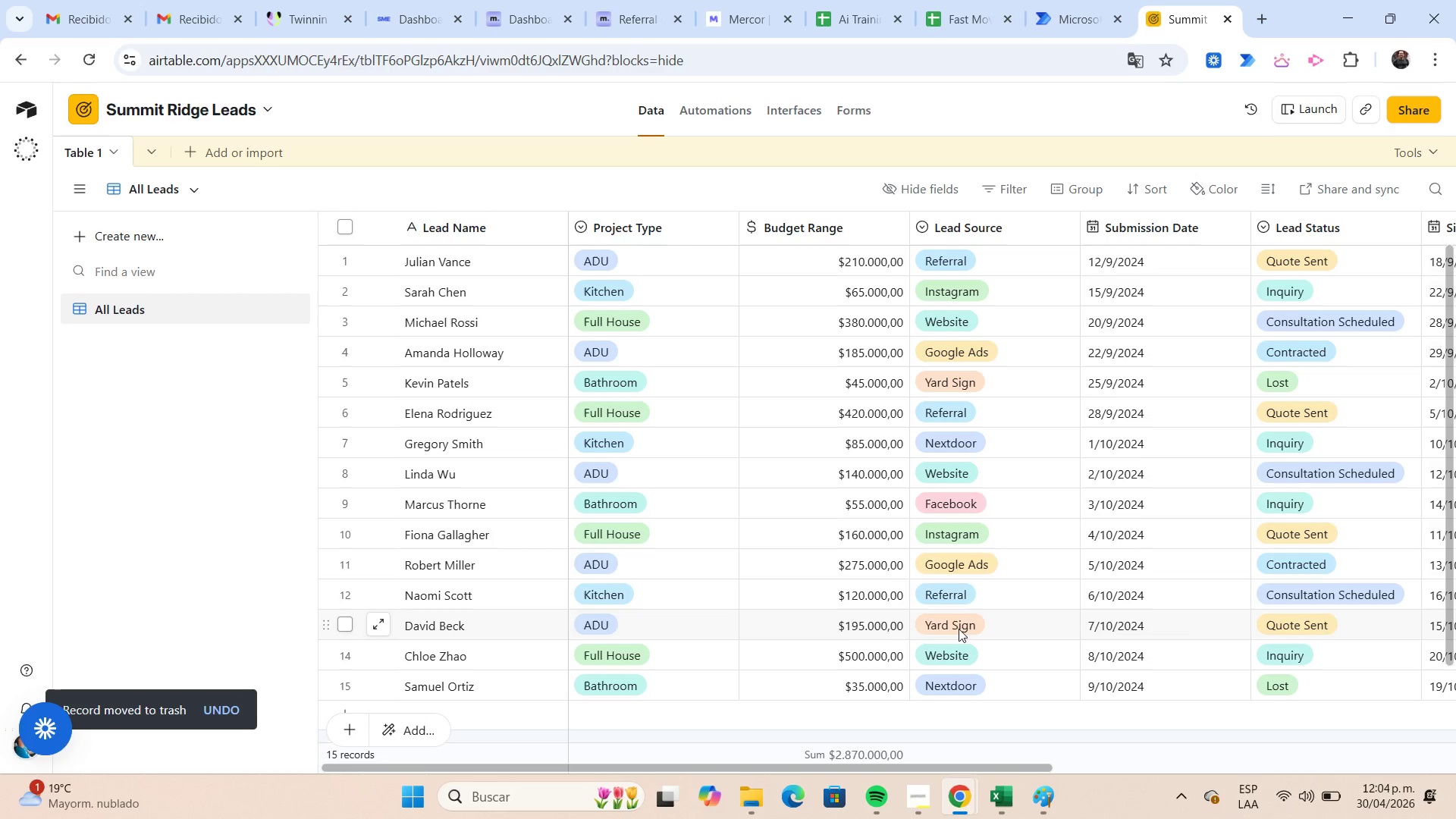 
wait(11.98)
 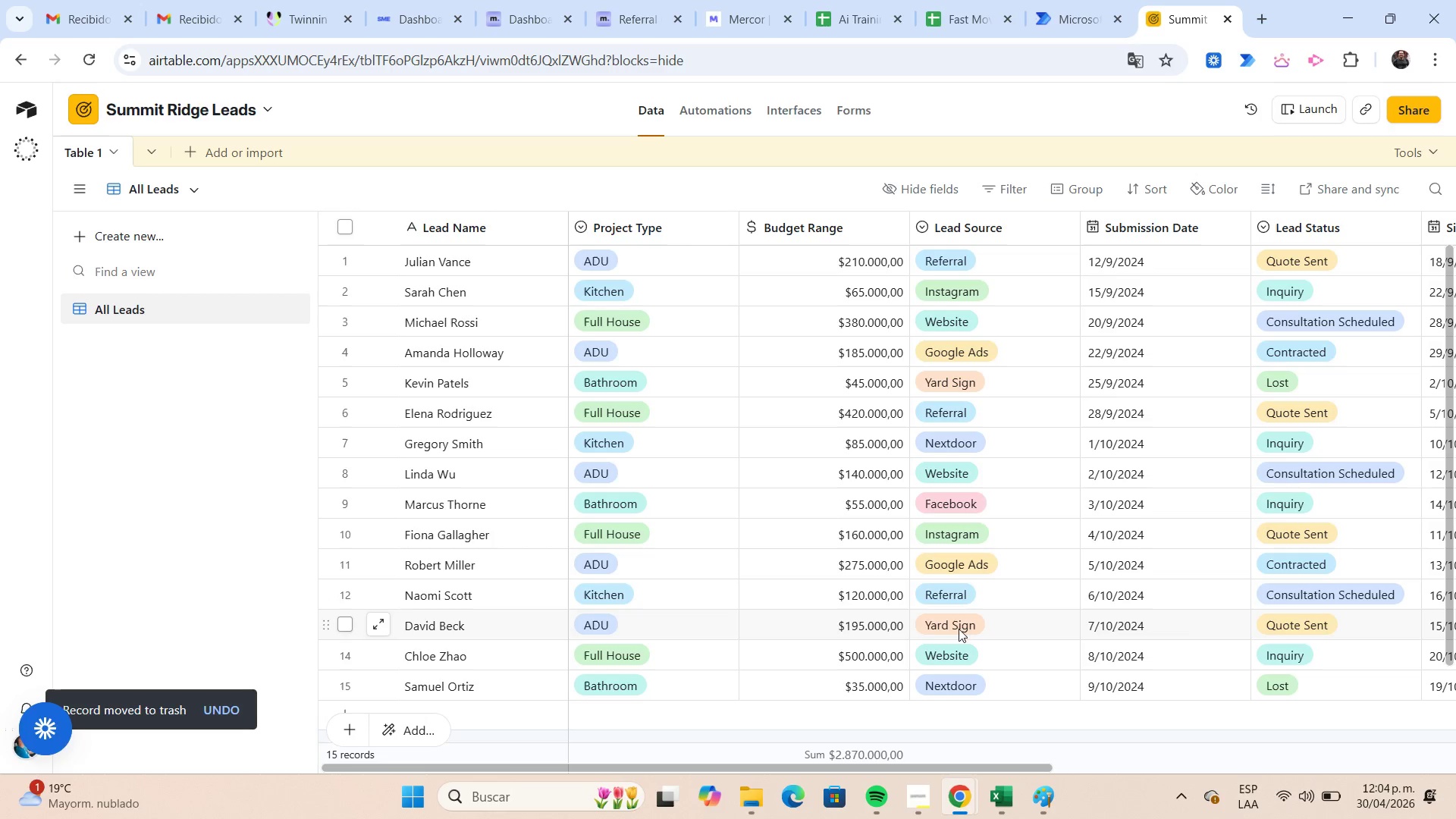 
left_click_drag(start_coordinate=[891, 767], to_coordinate=[1312, 759])